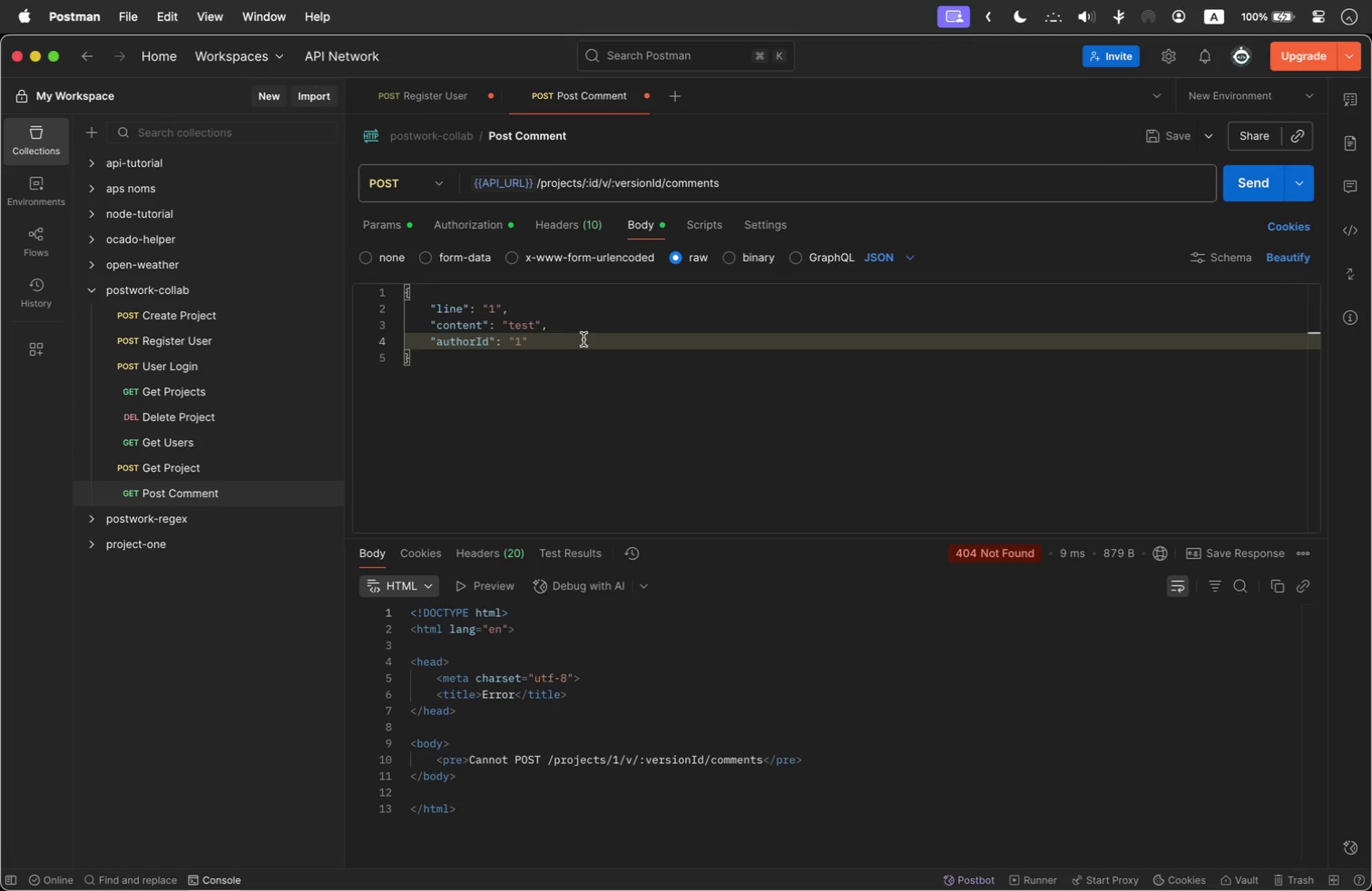 
key(ArrowLeft)
 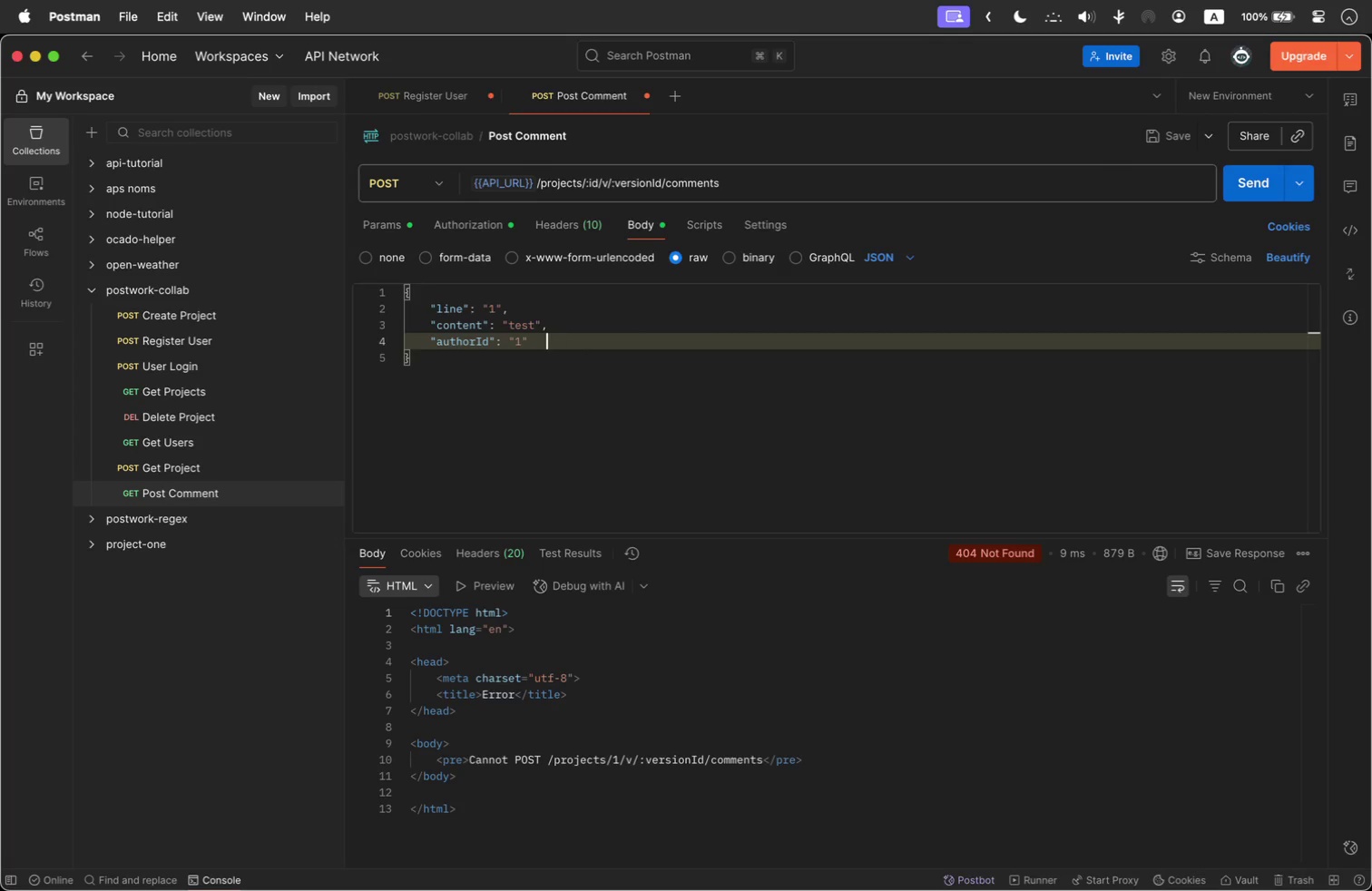 
key(ArrowLeft)
 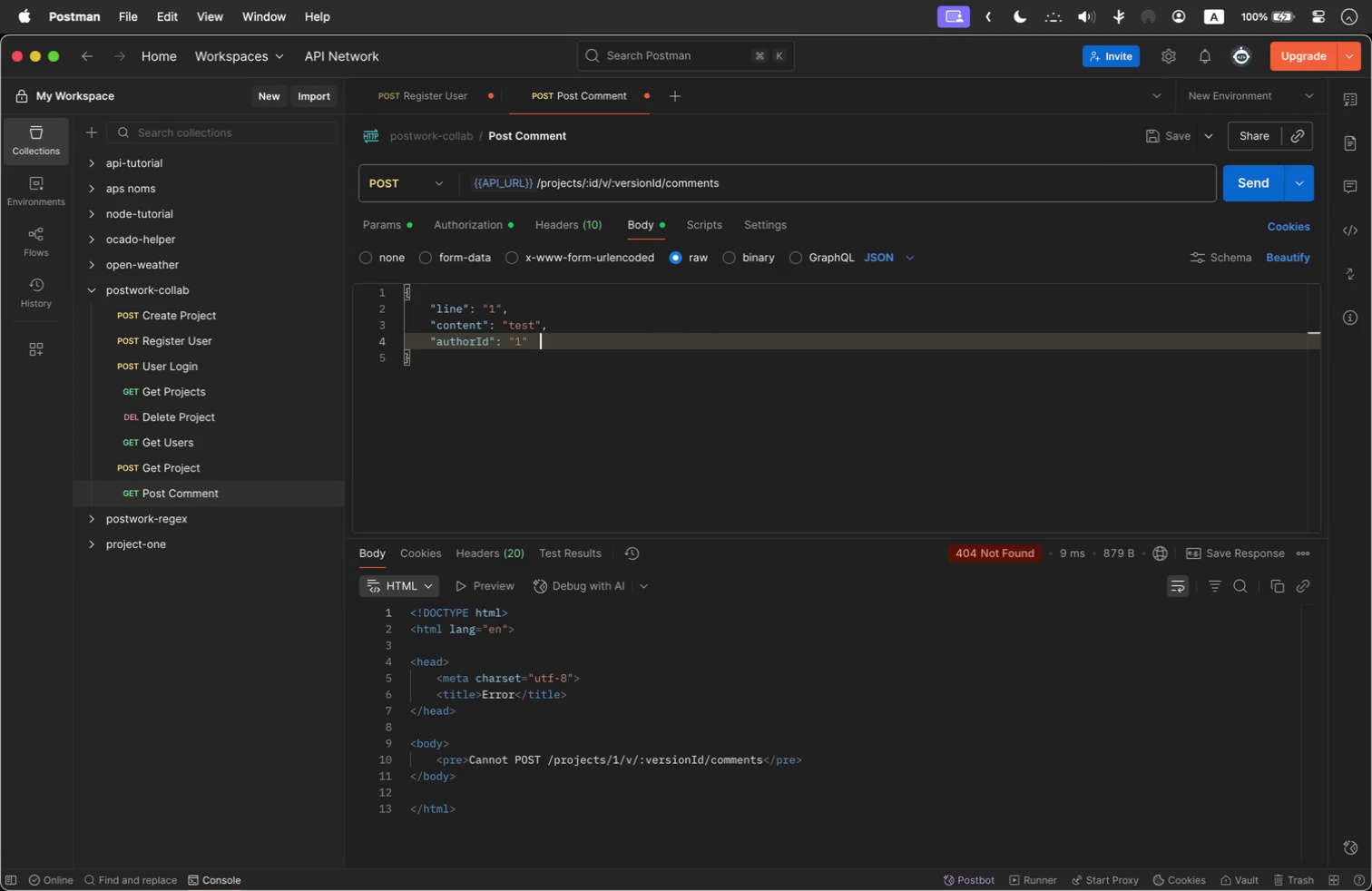 
key(ArrowLeft)
 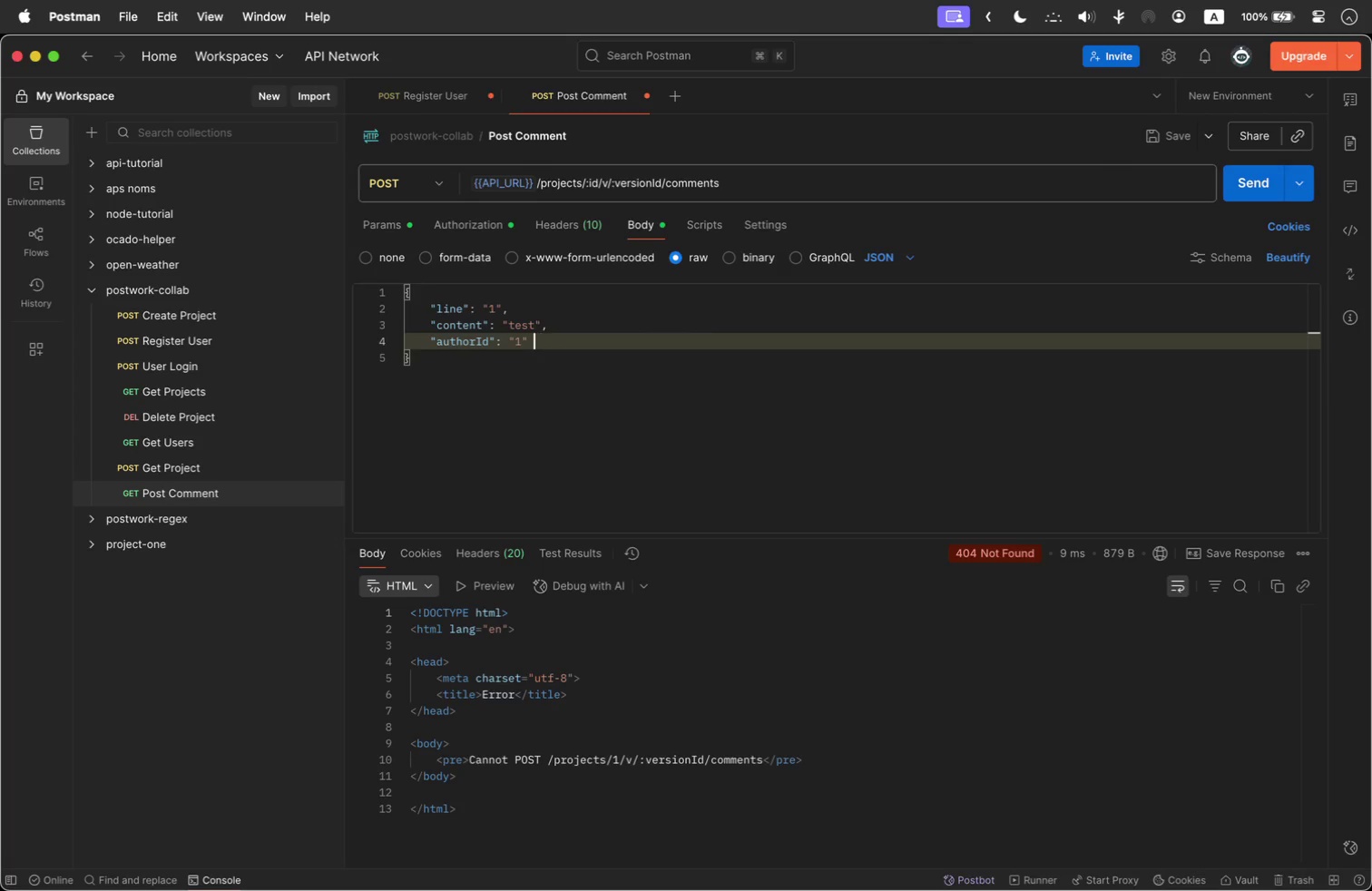 
key(ArrowLeft)
 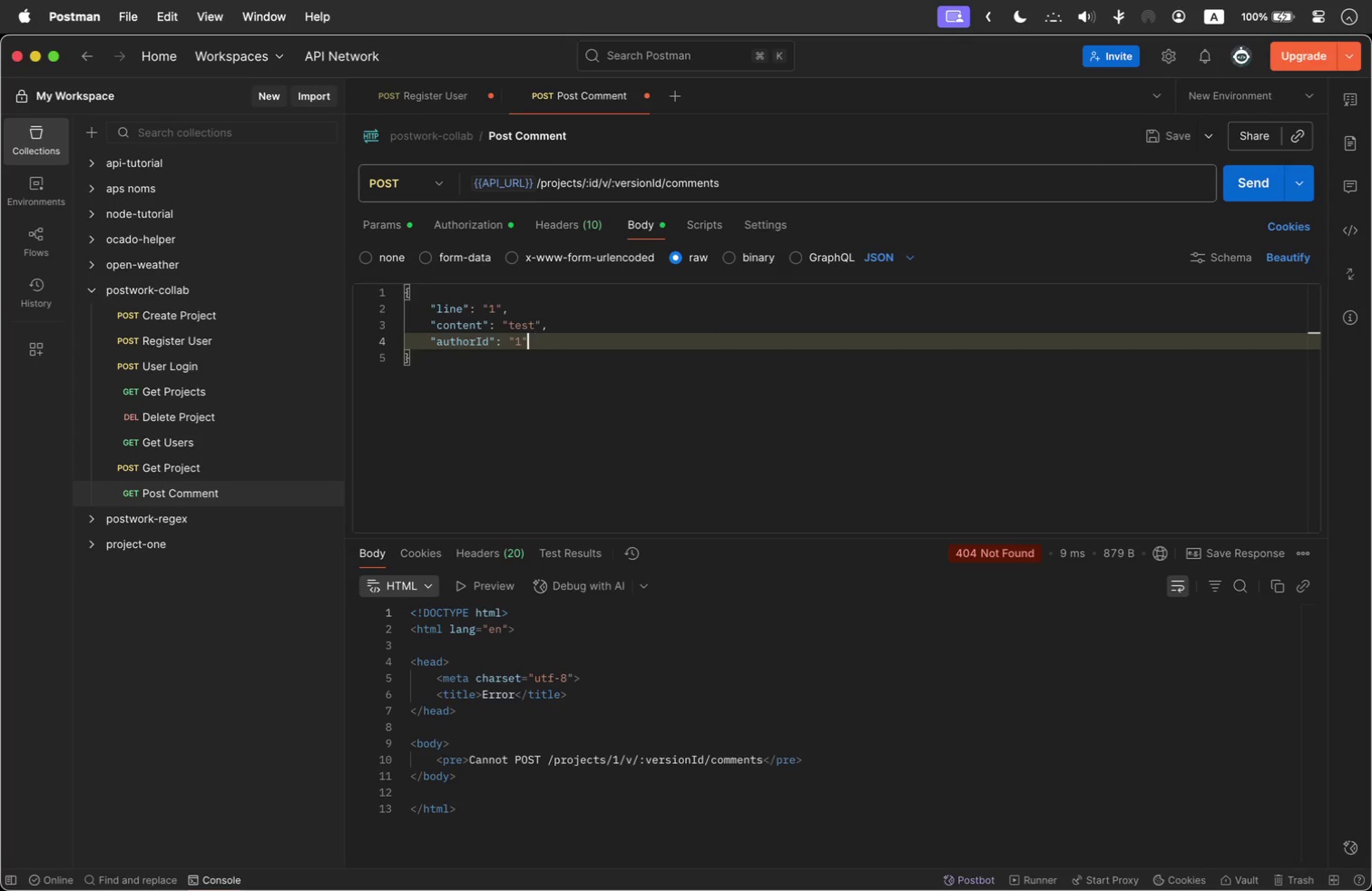 
key(ArrowLeft)
 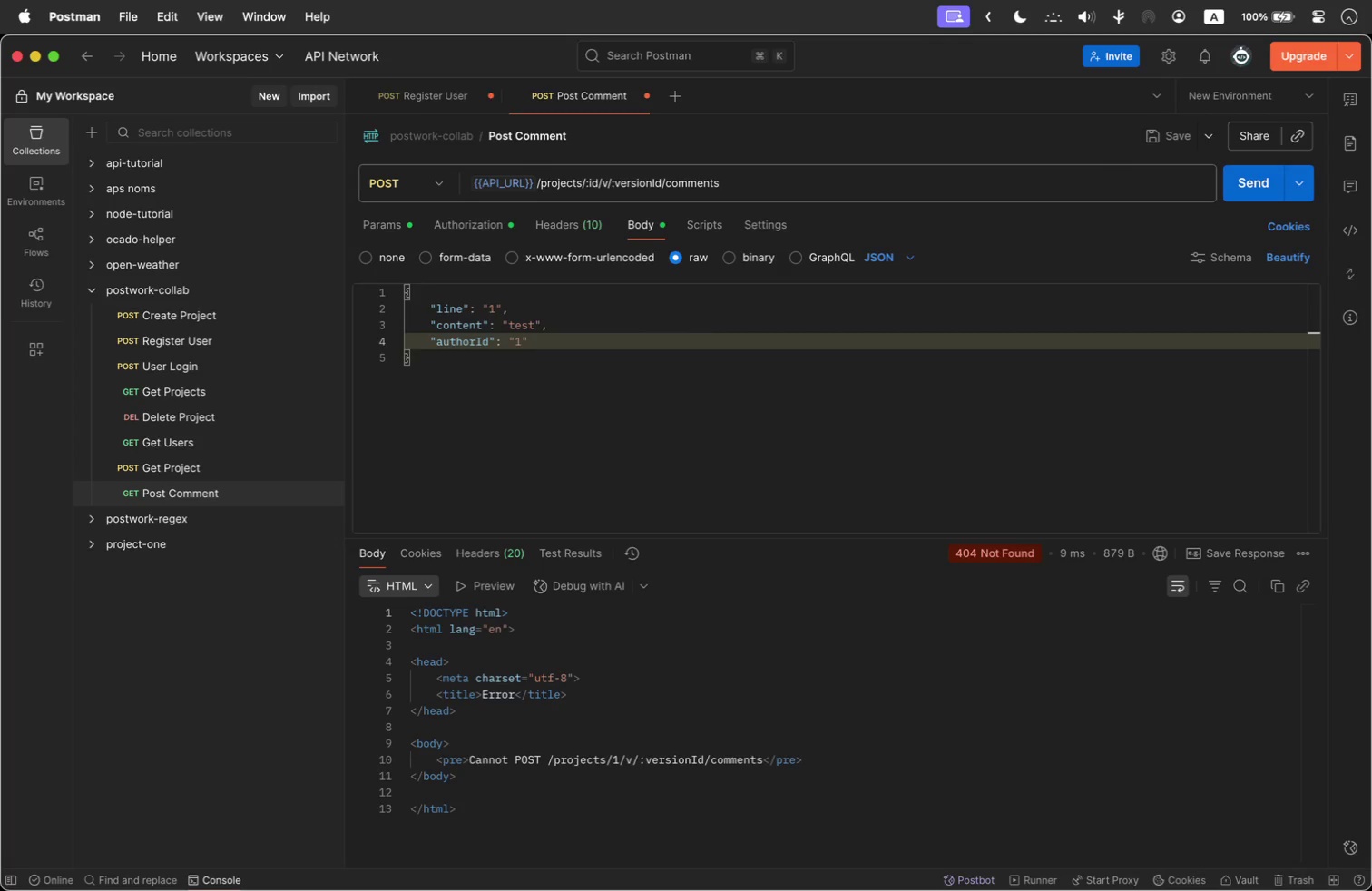 
key(Comma)
 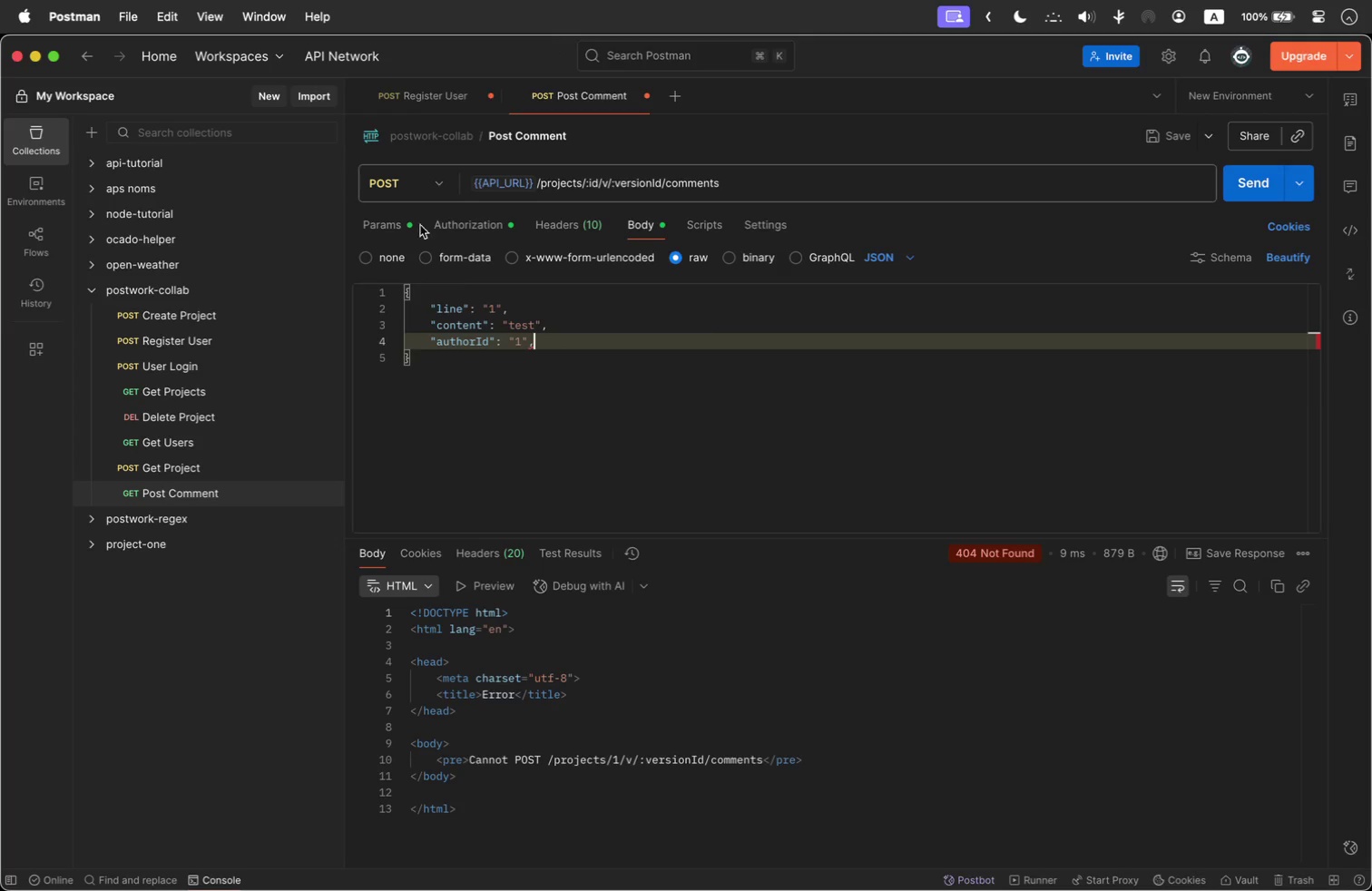 
left_click([404, 229])
 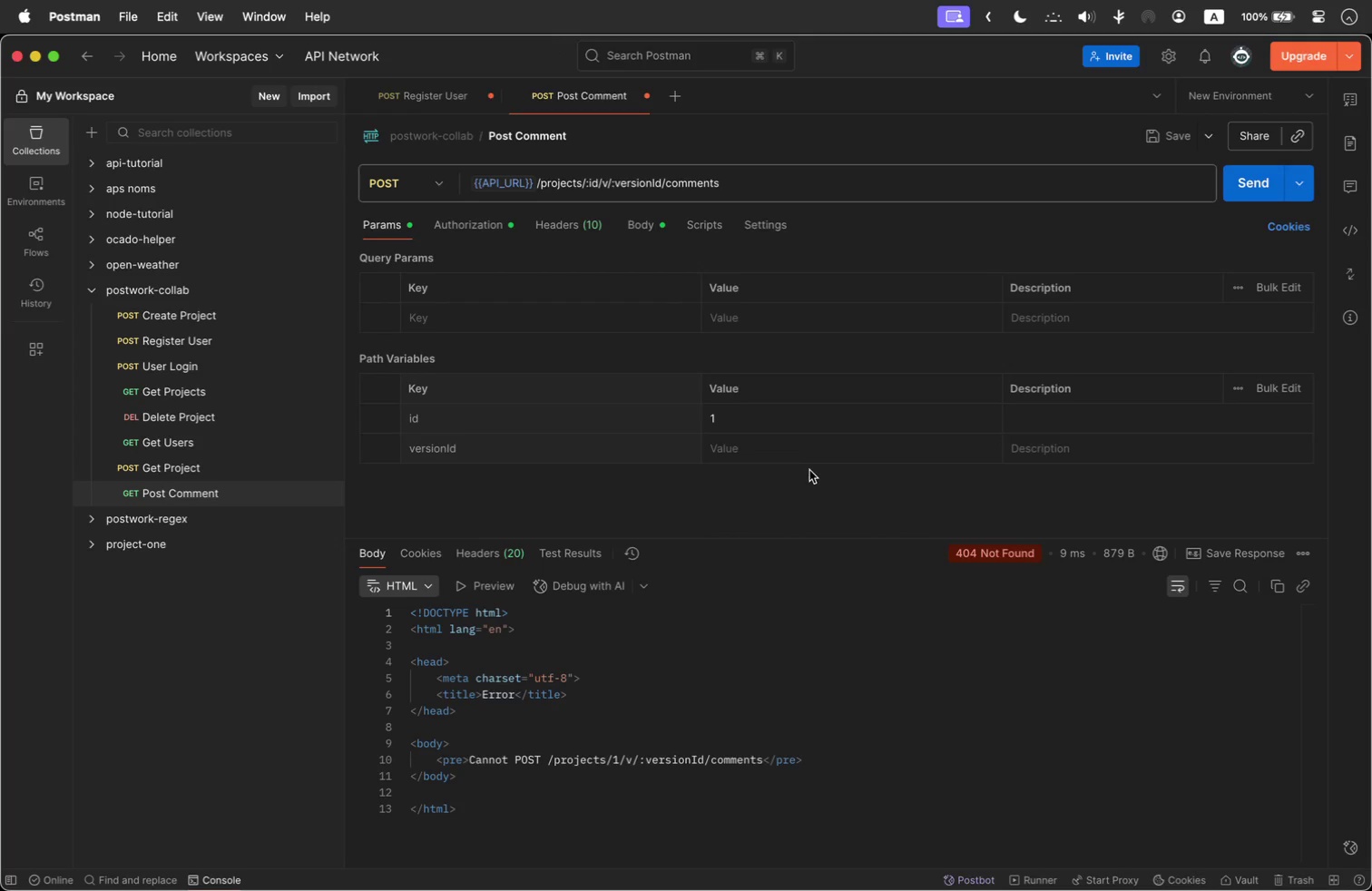 
left_click([799, 452])
 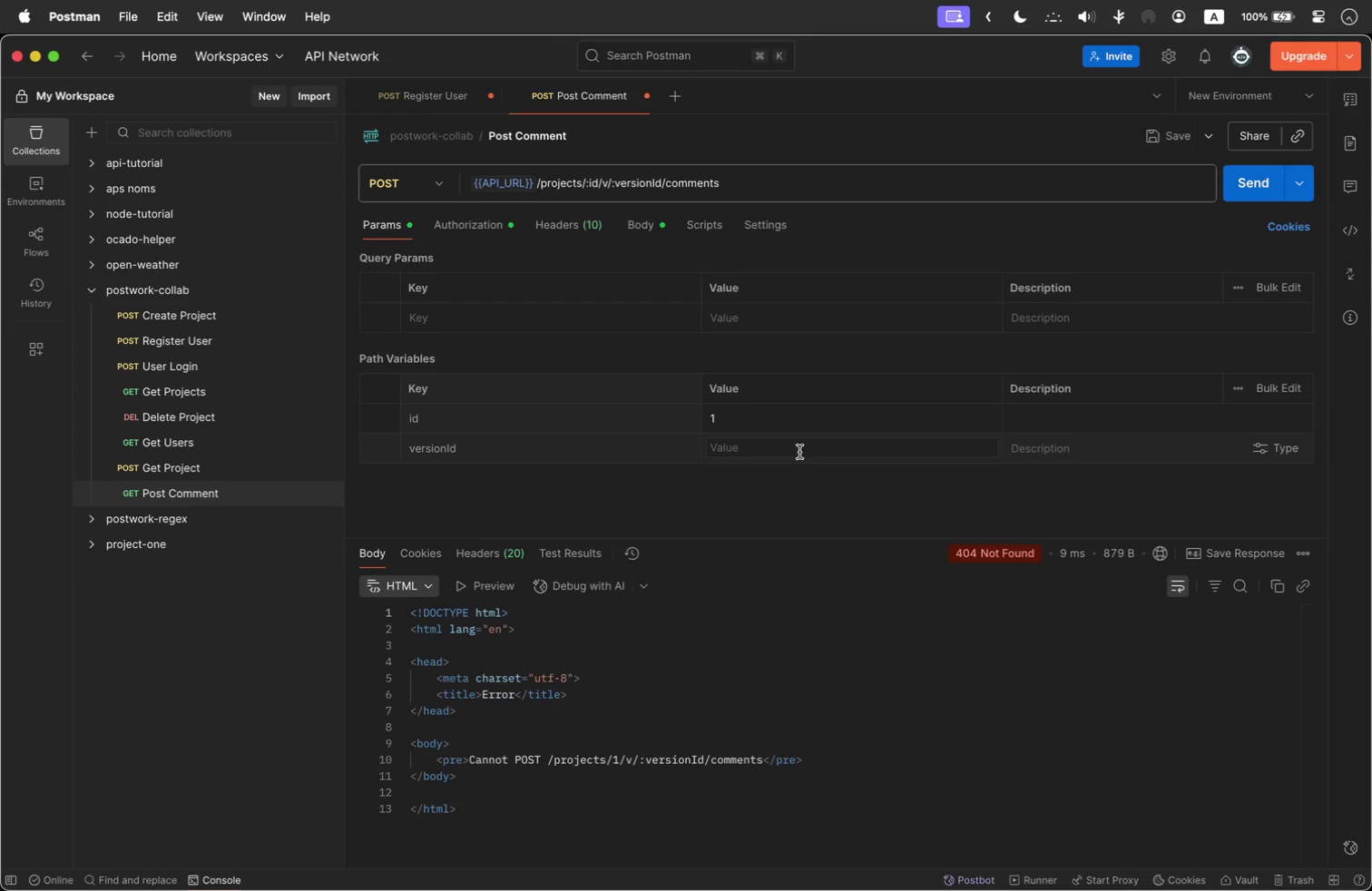 
key(1)
 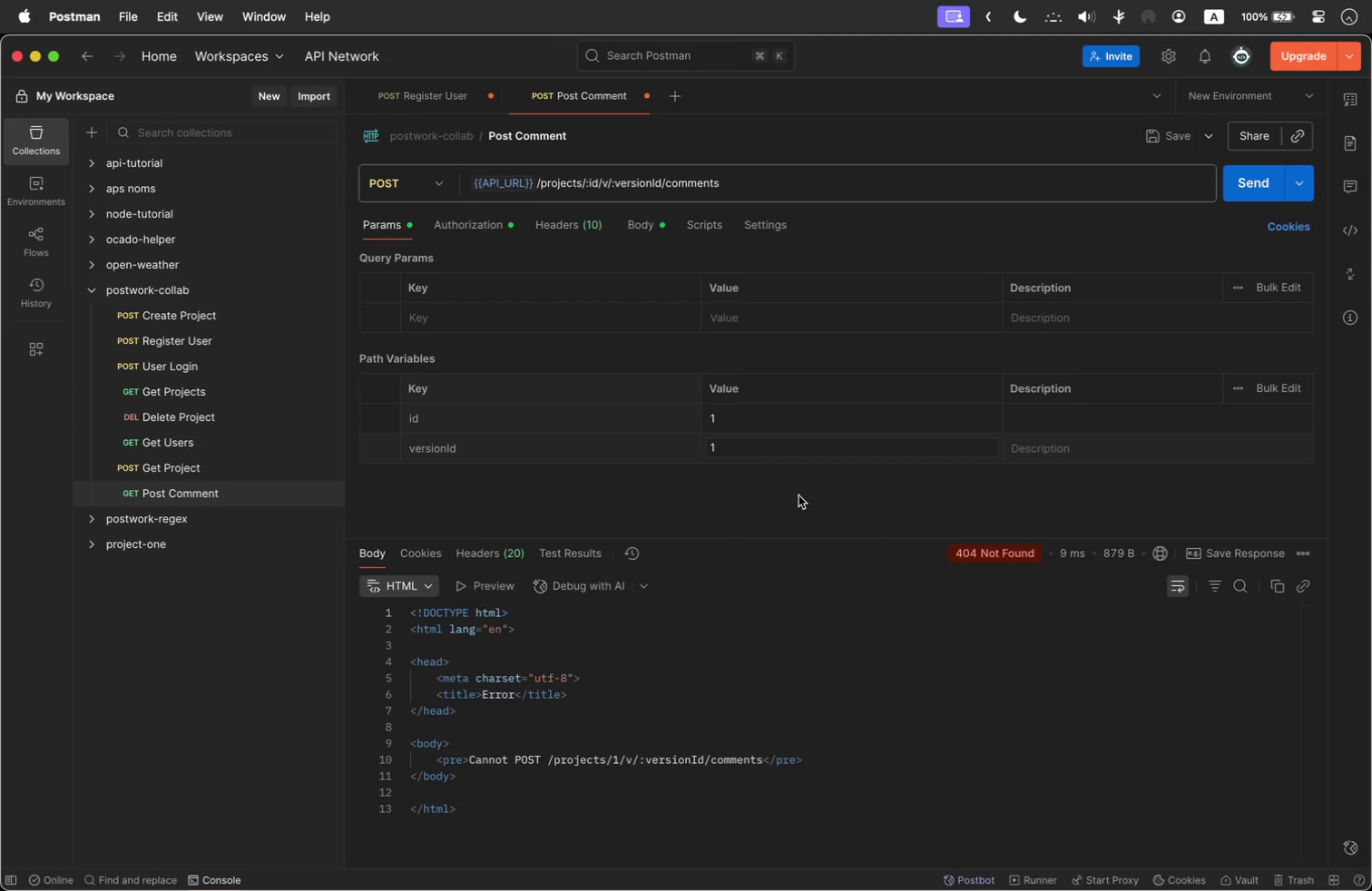 
left_click([799, 495])
 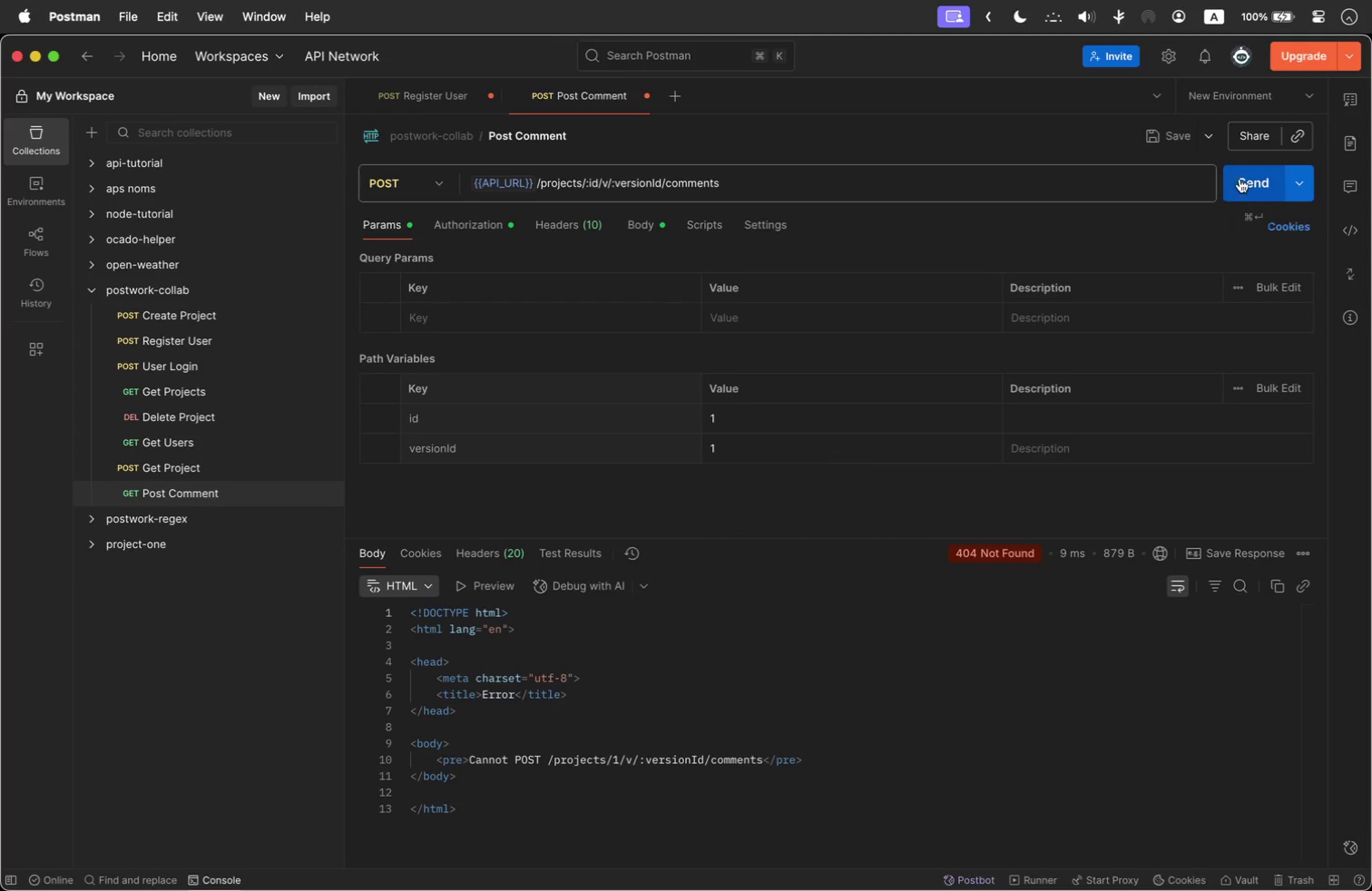 
double_click([1249, 173])
 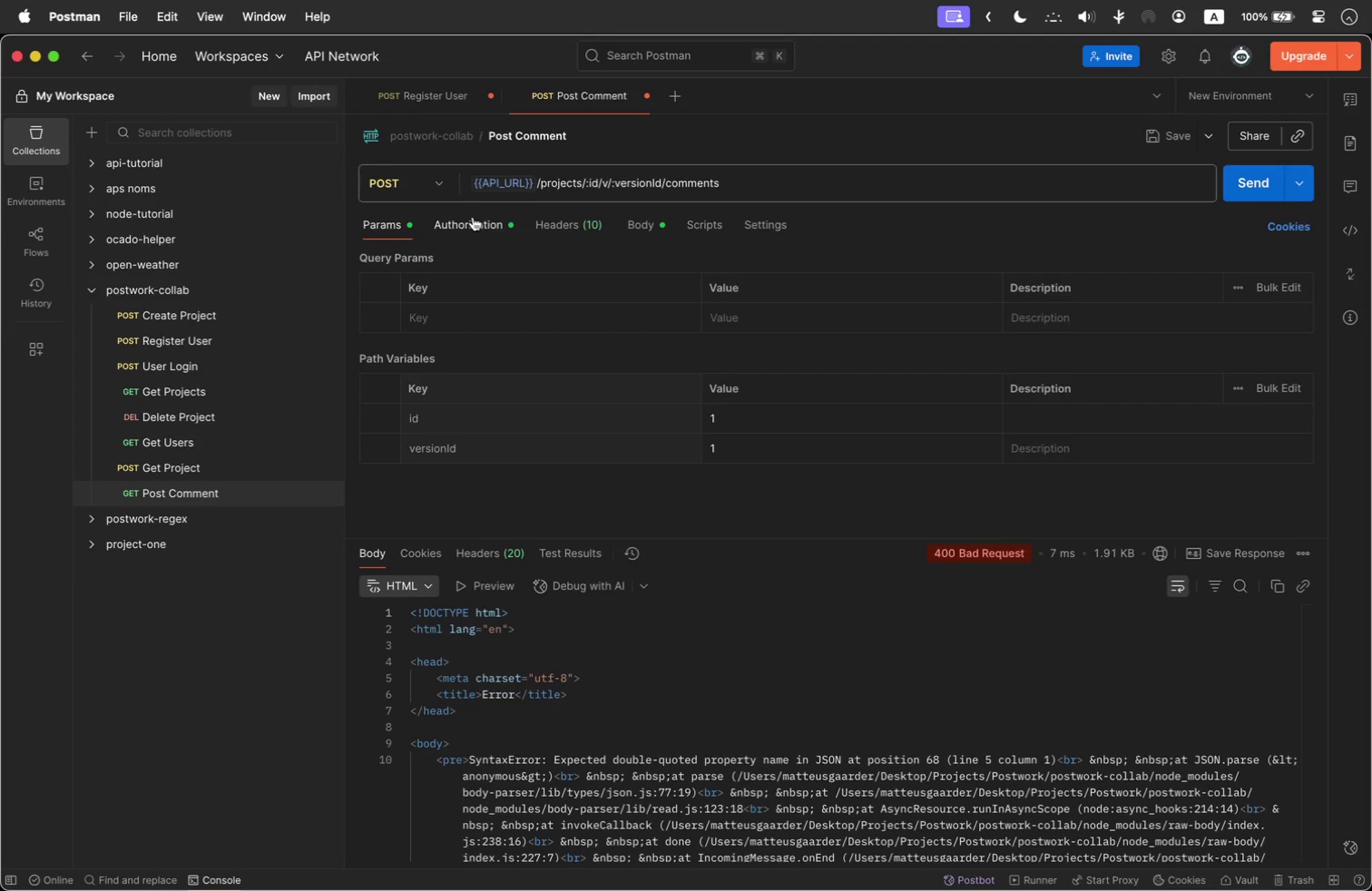 
left_click([654, 225])
 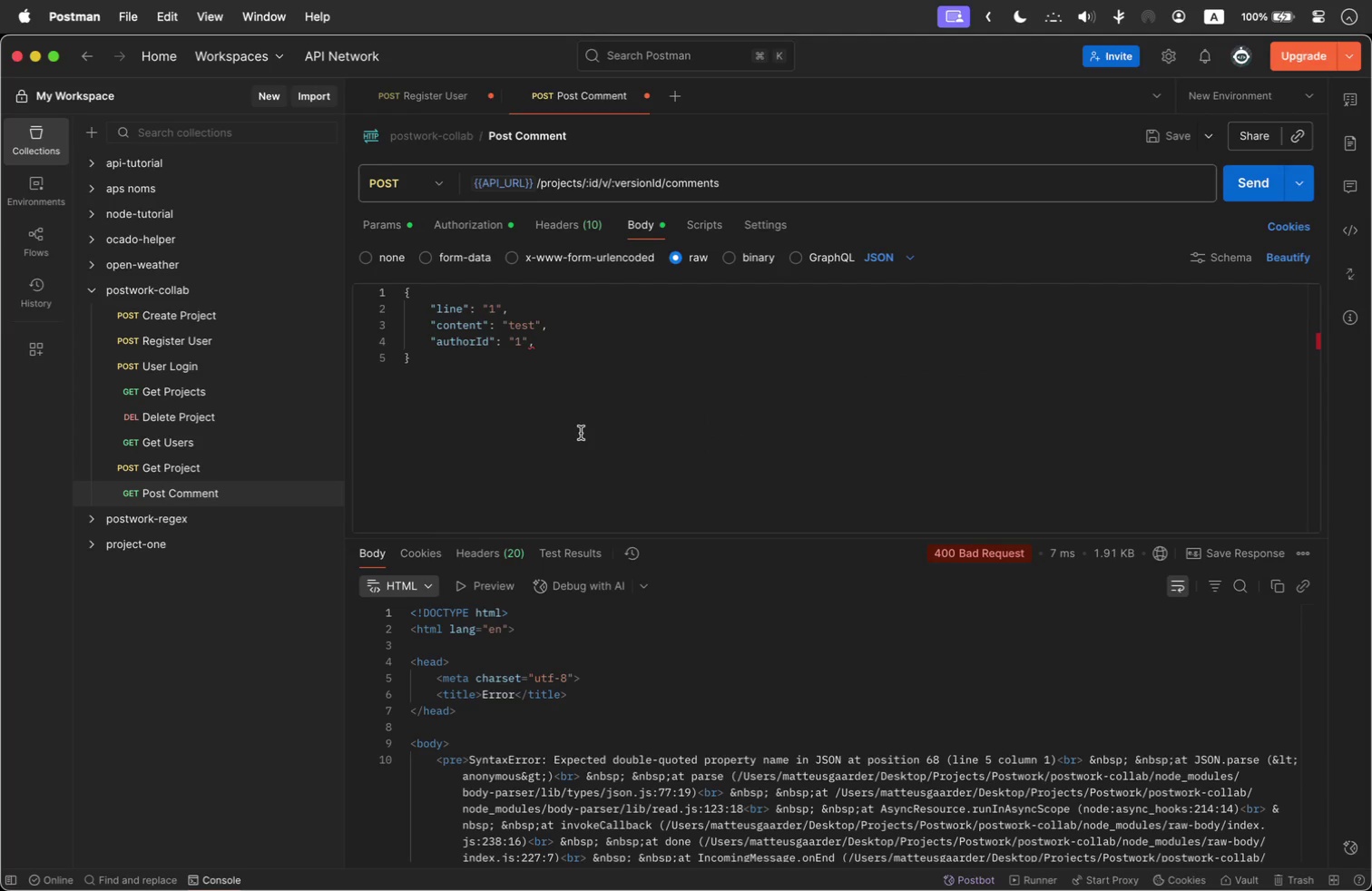 
left_click([554, 343])
 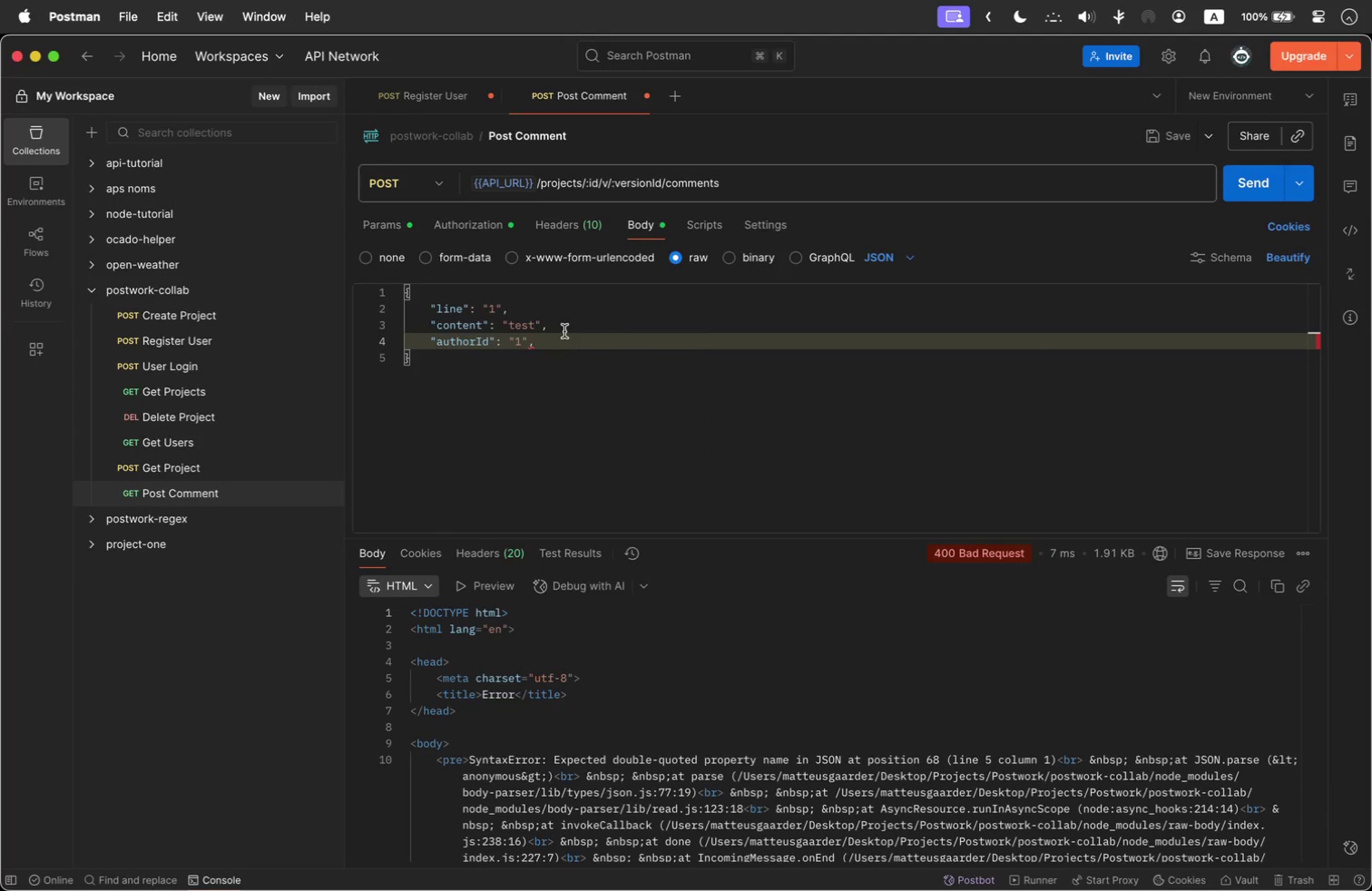 
key(Backspace)
 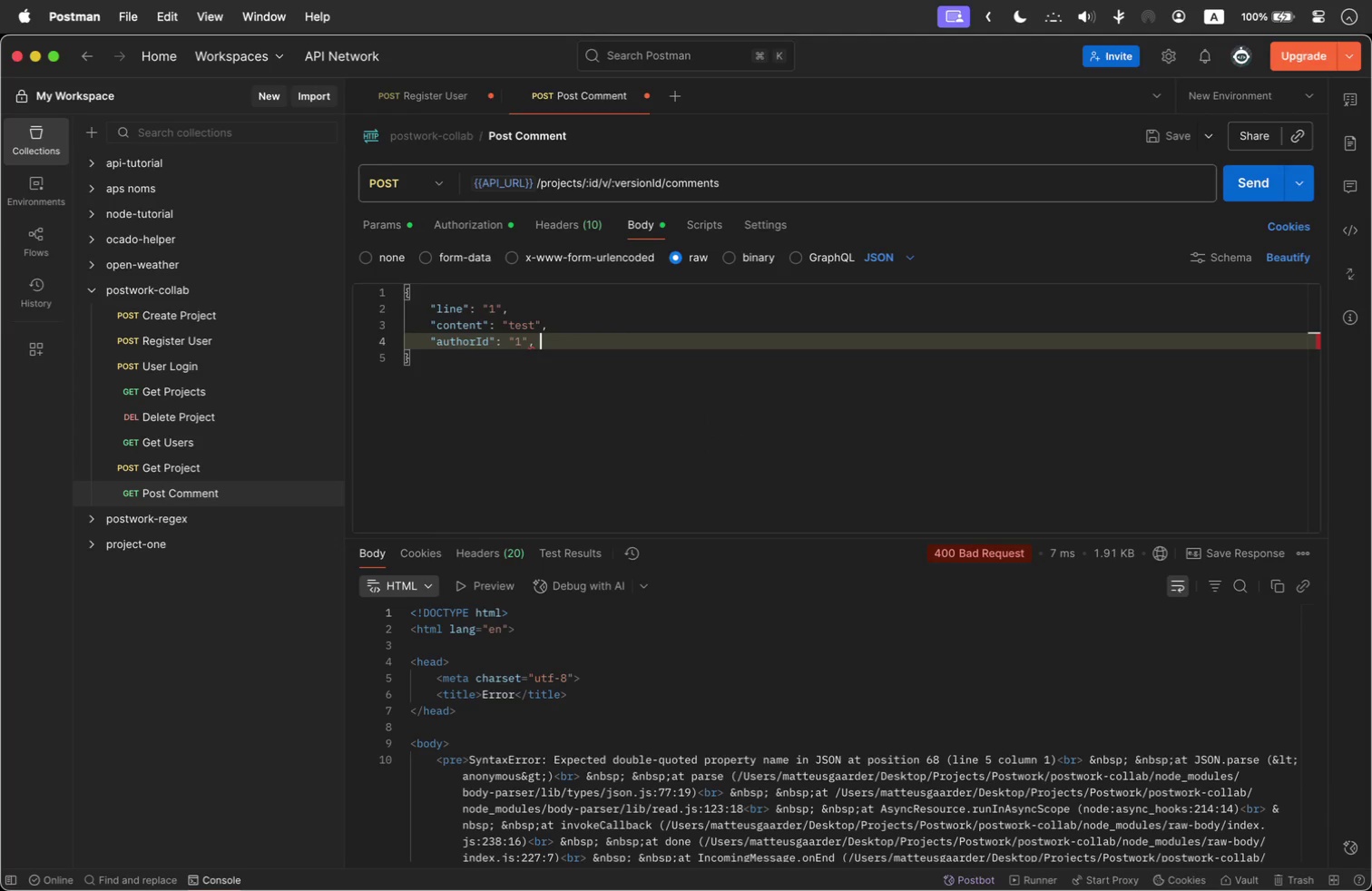 
key(Backspace)
 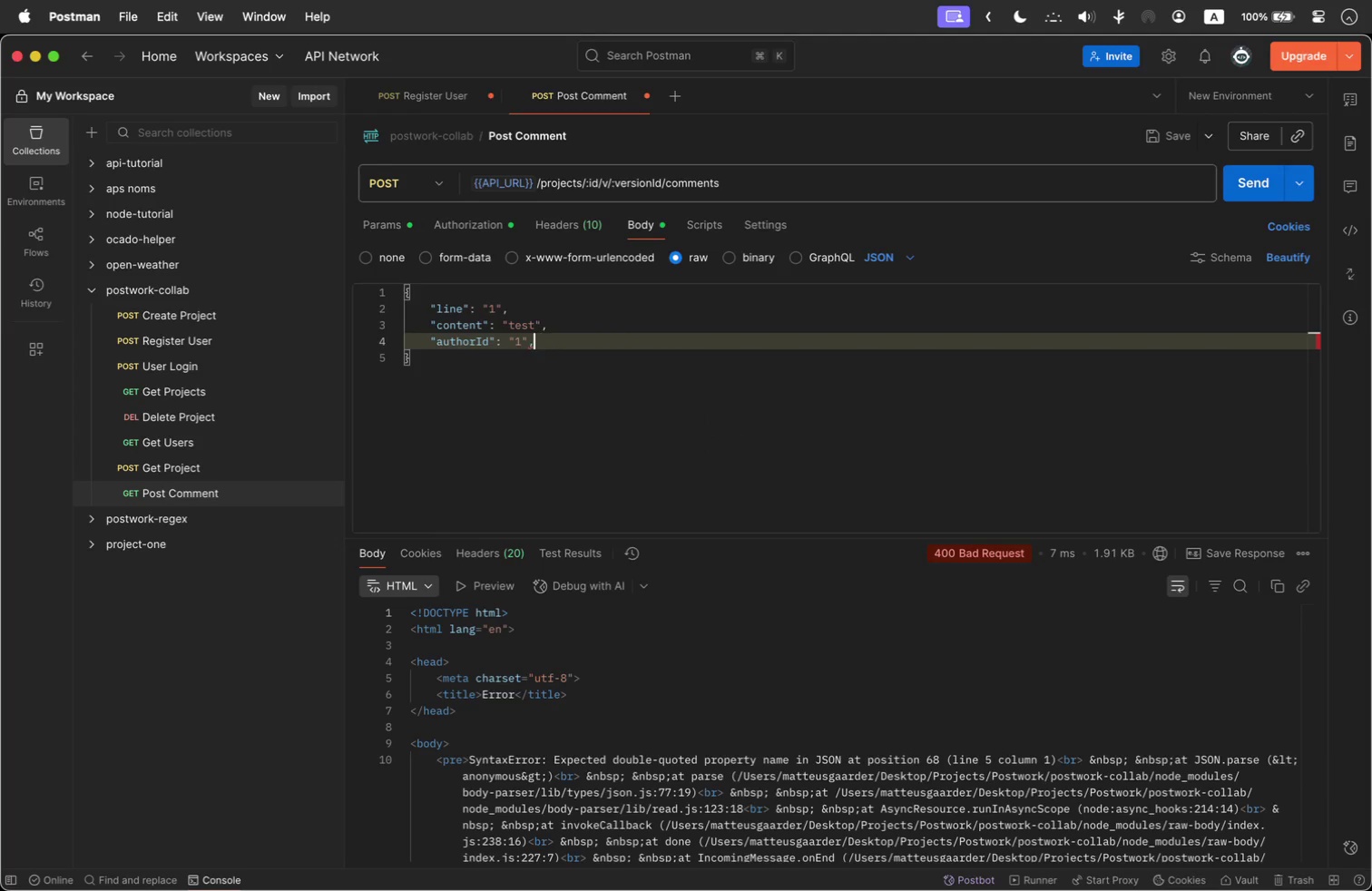 
key(Backspace)
 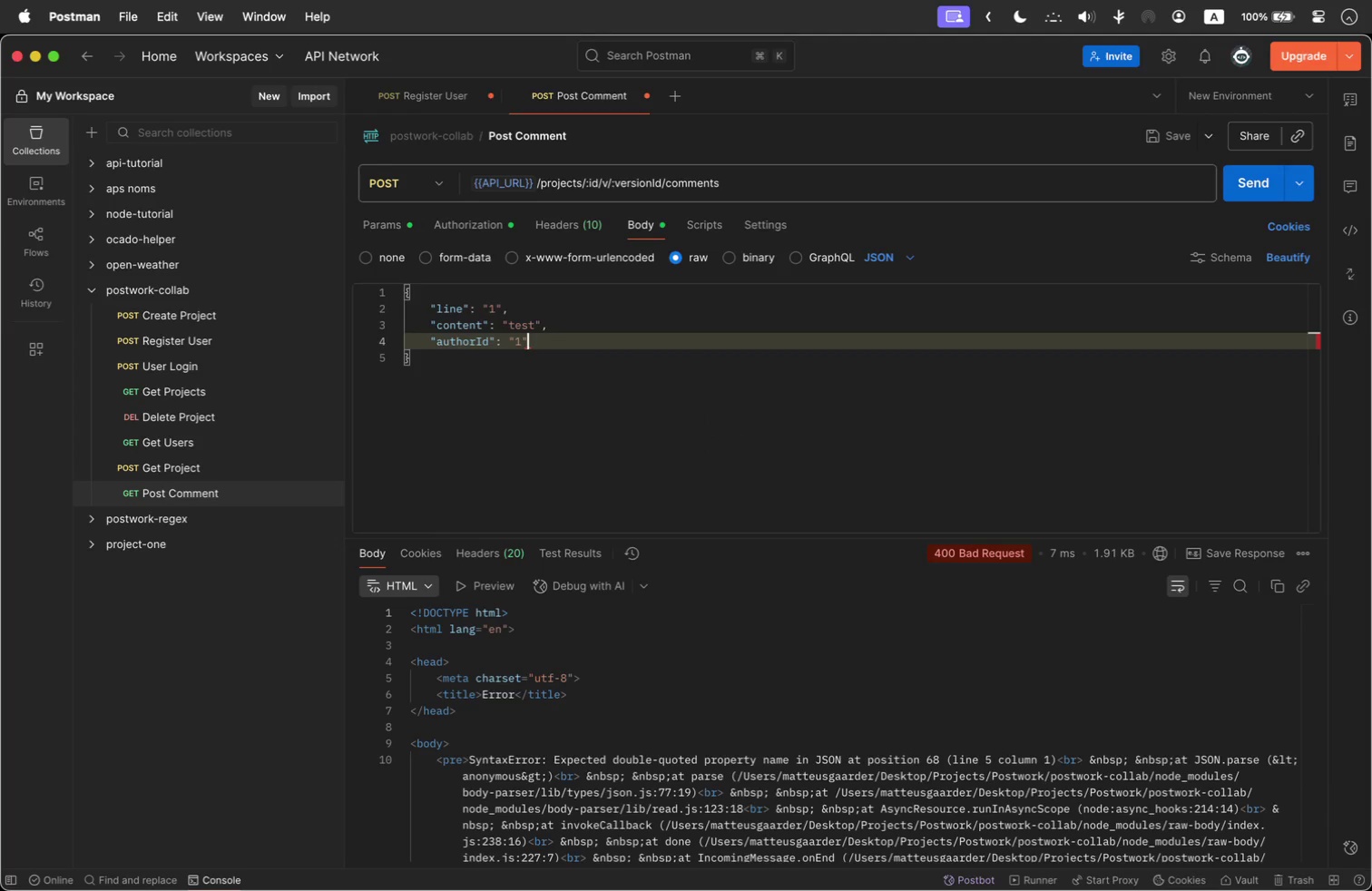 
key(Backspace)
 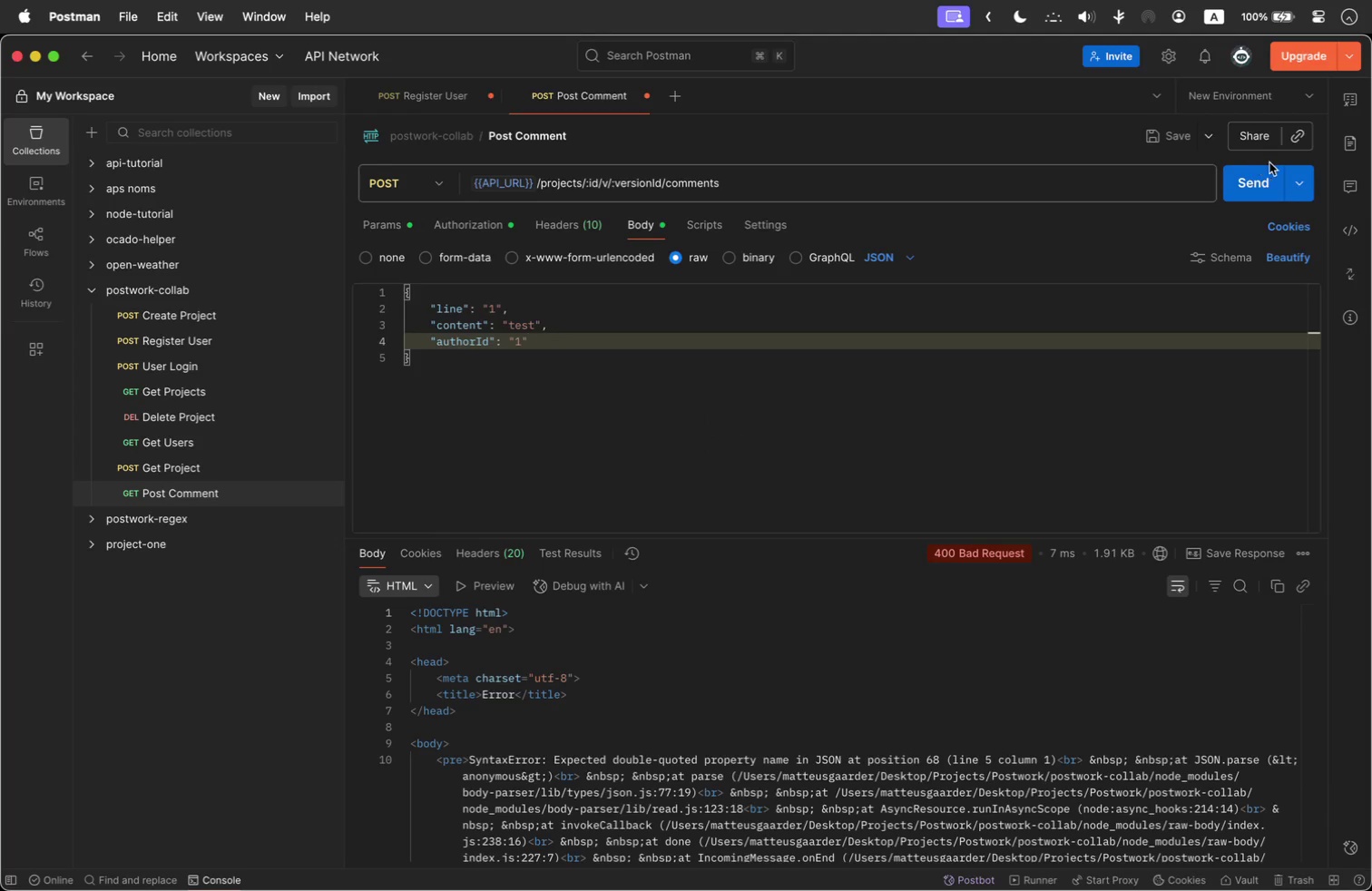 
left_click([1253, 182])
 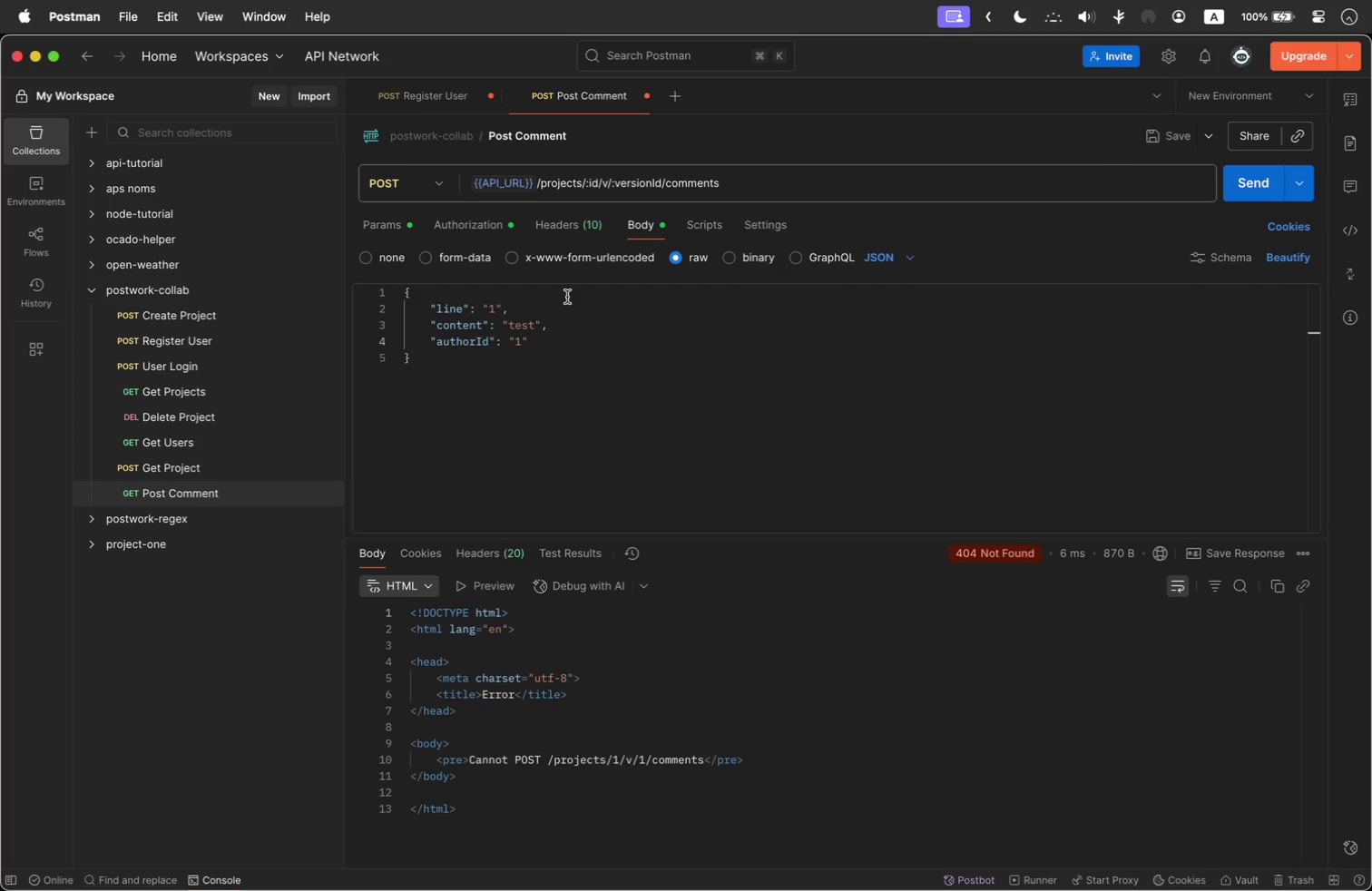 
wait(14.53)
 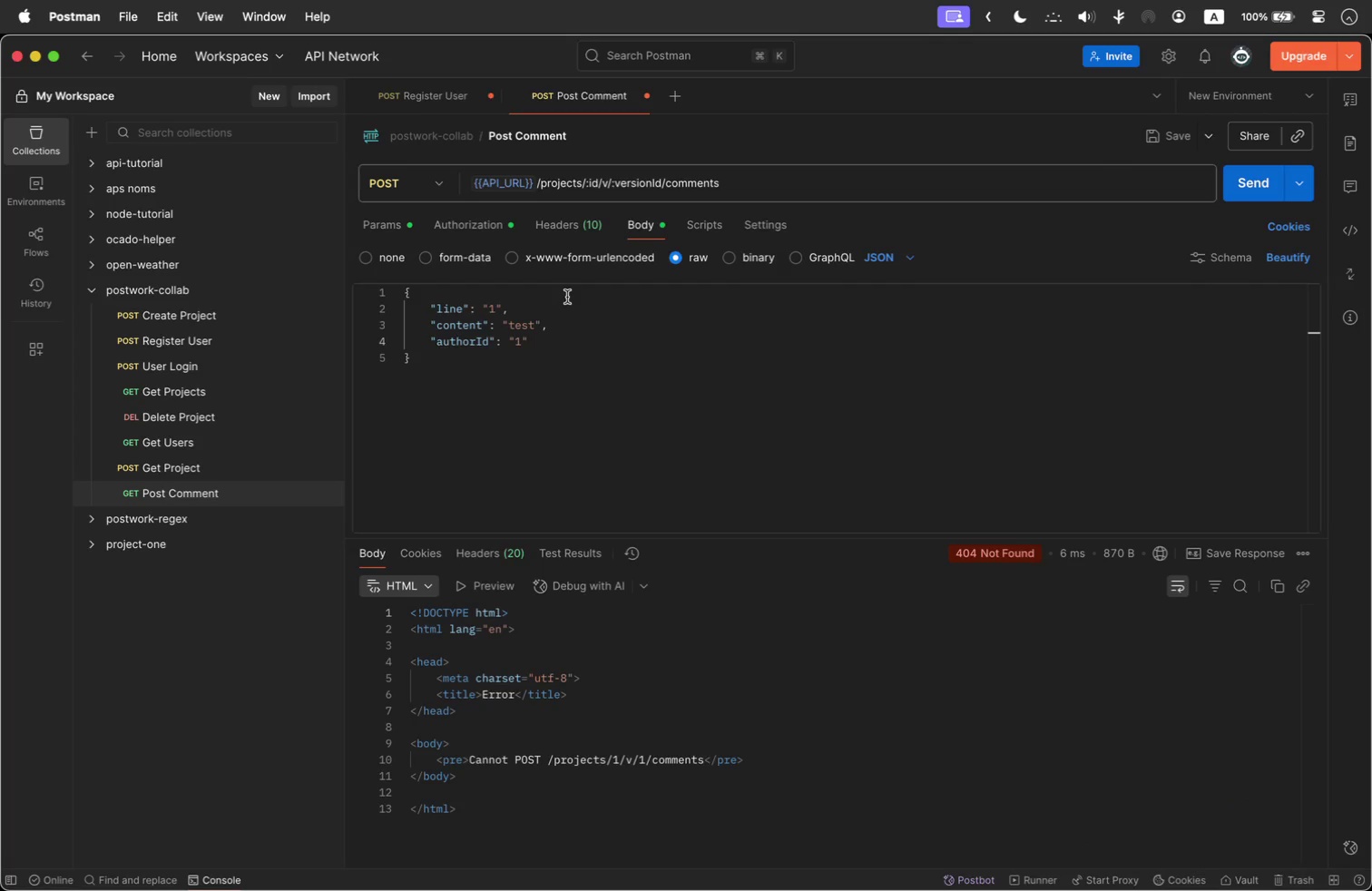 
double_click([801, 190])
 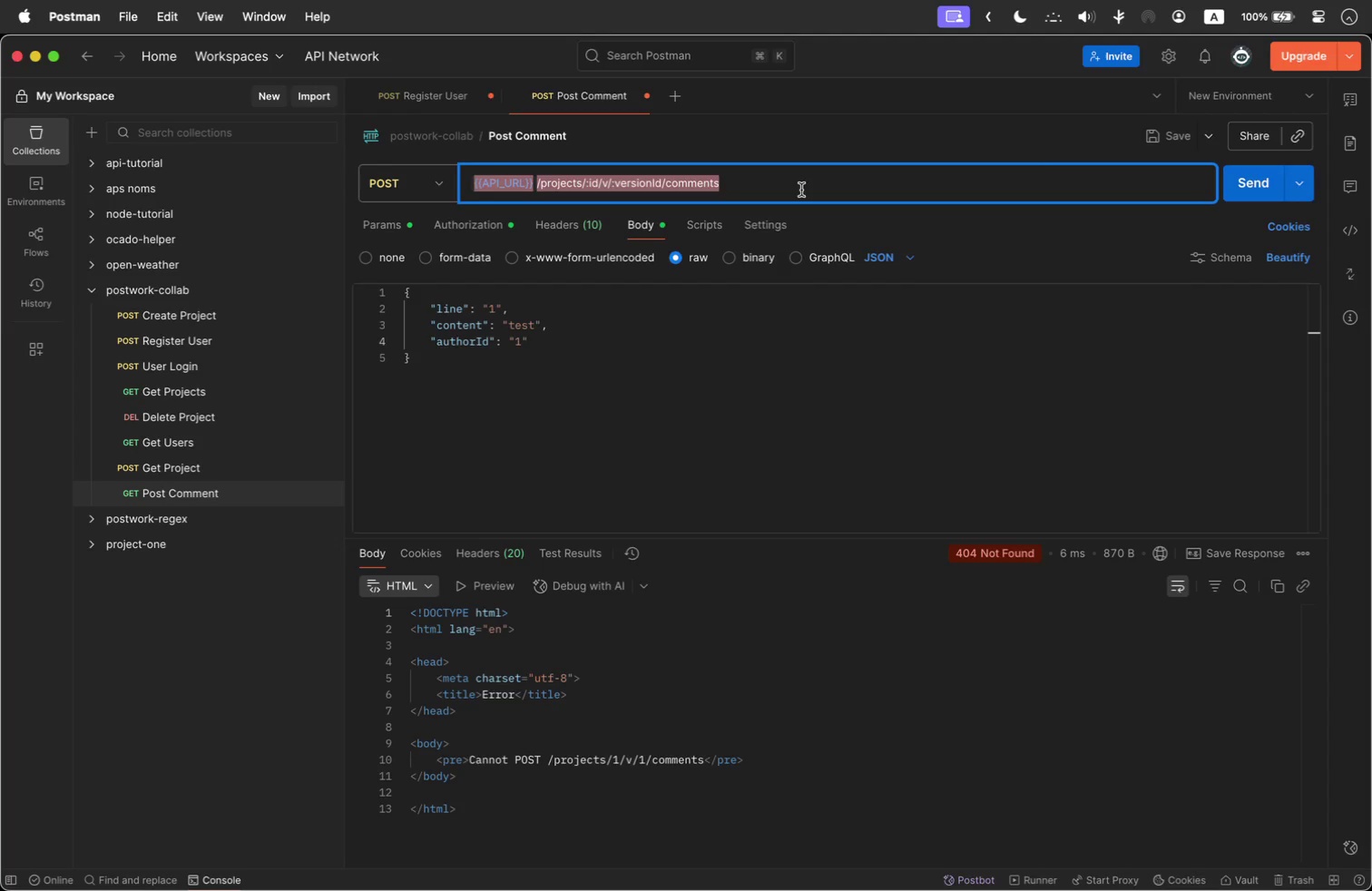 
triple_click([801, 190])
 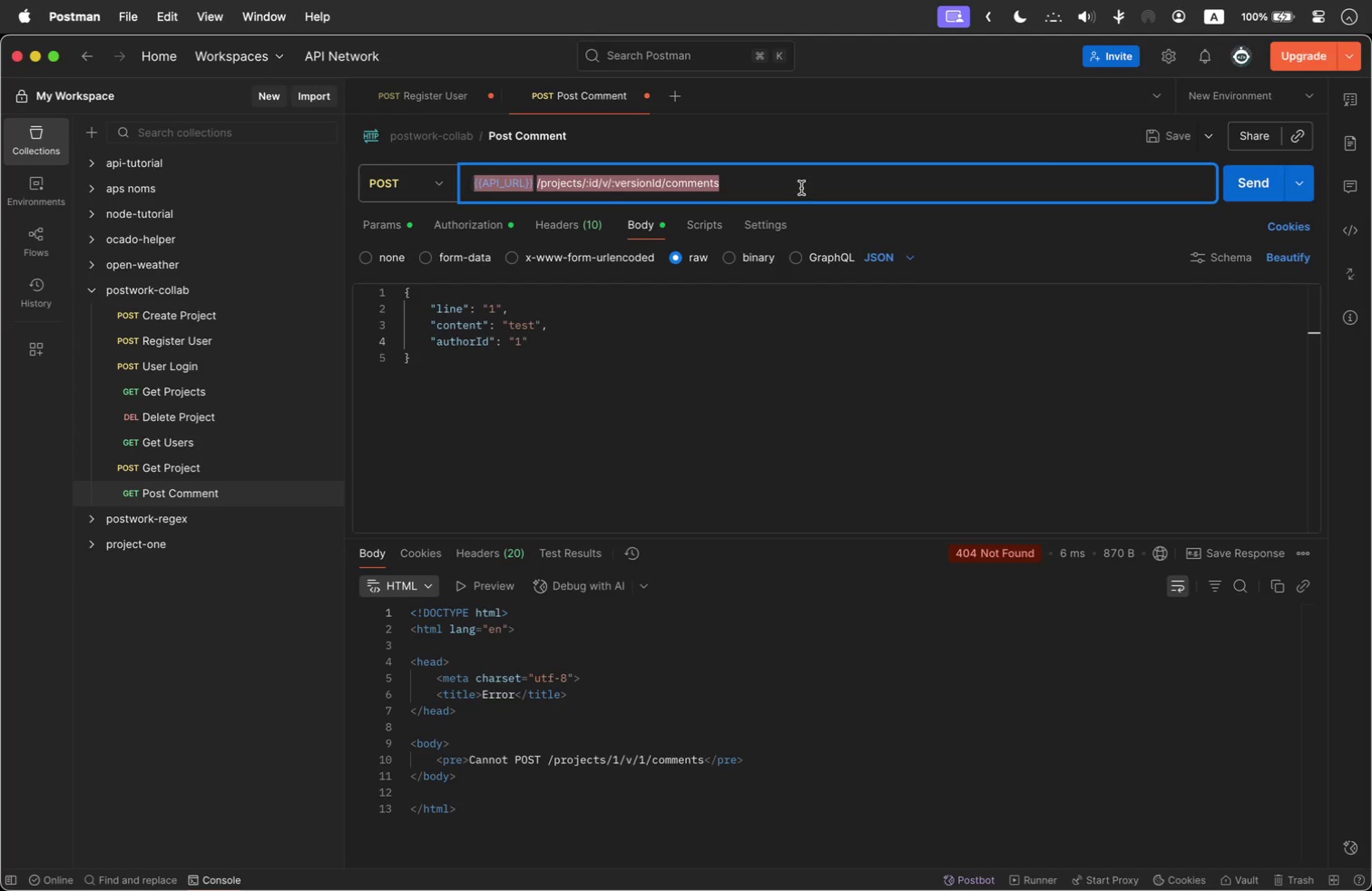 
key(Meta+C)
 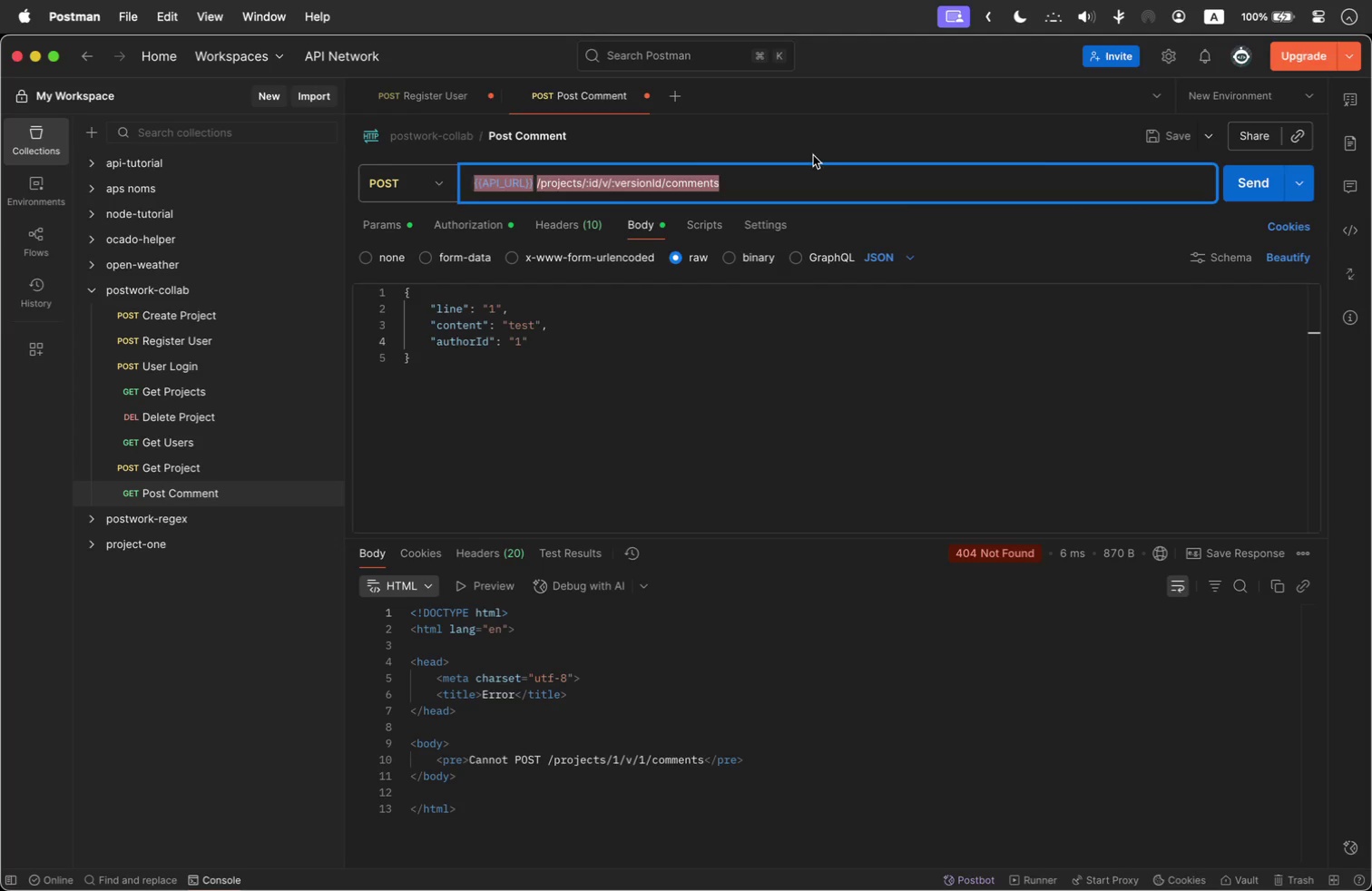 
left_click([818, 141])
 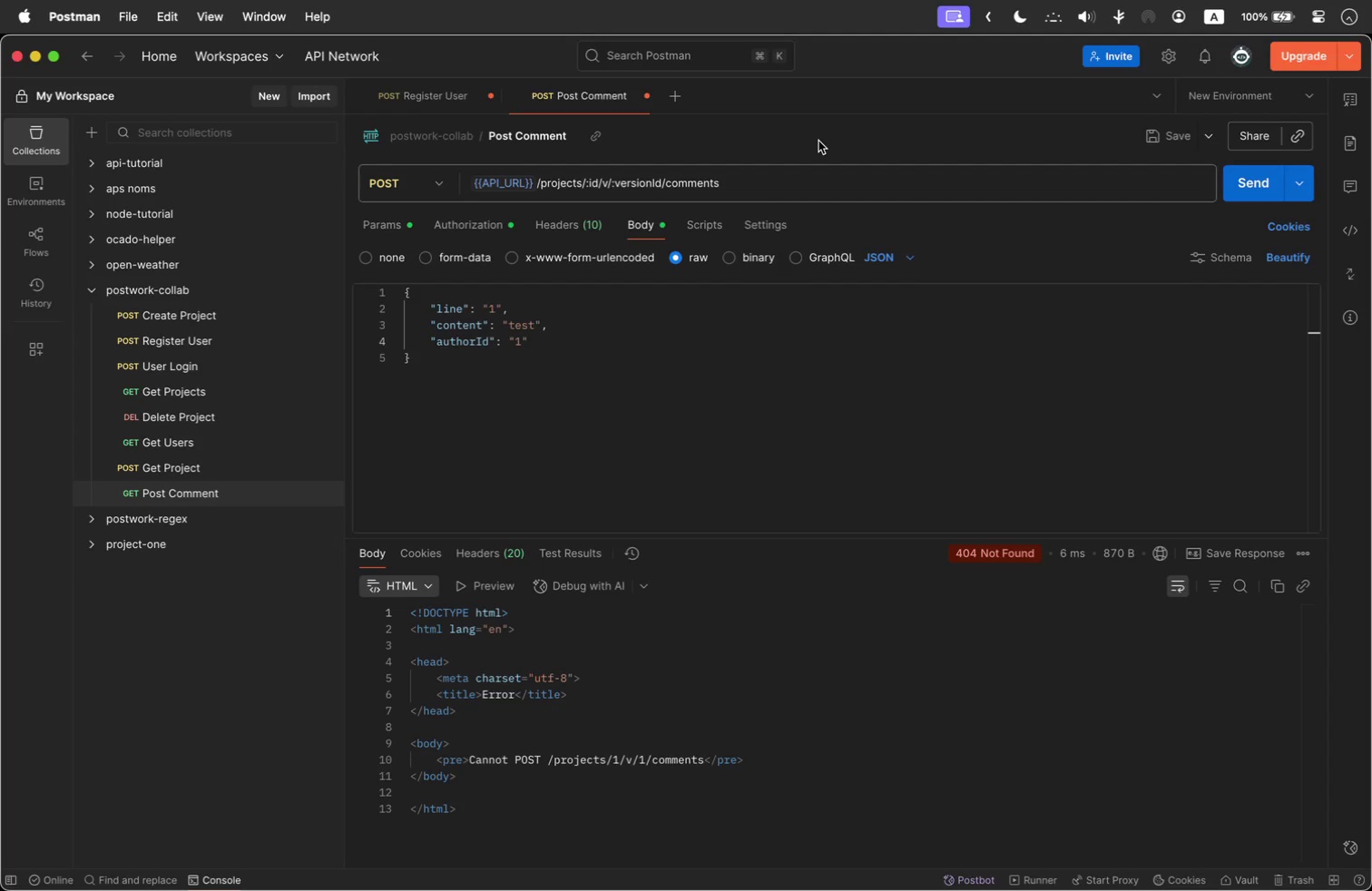 
key(Meta+Tab)
 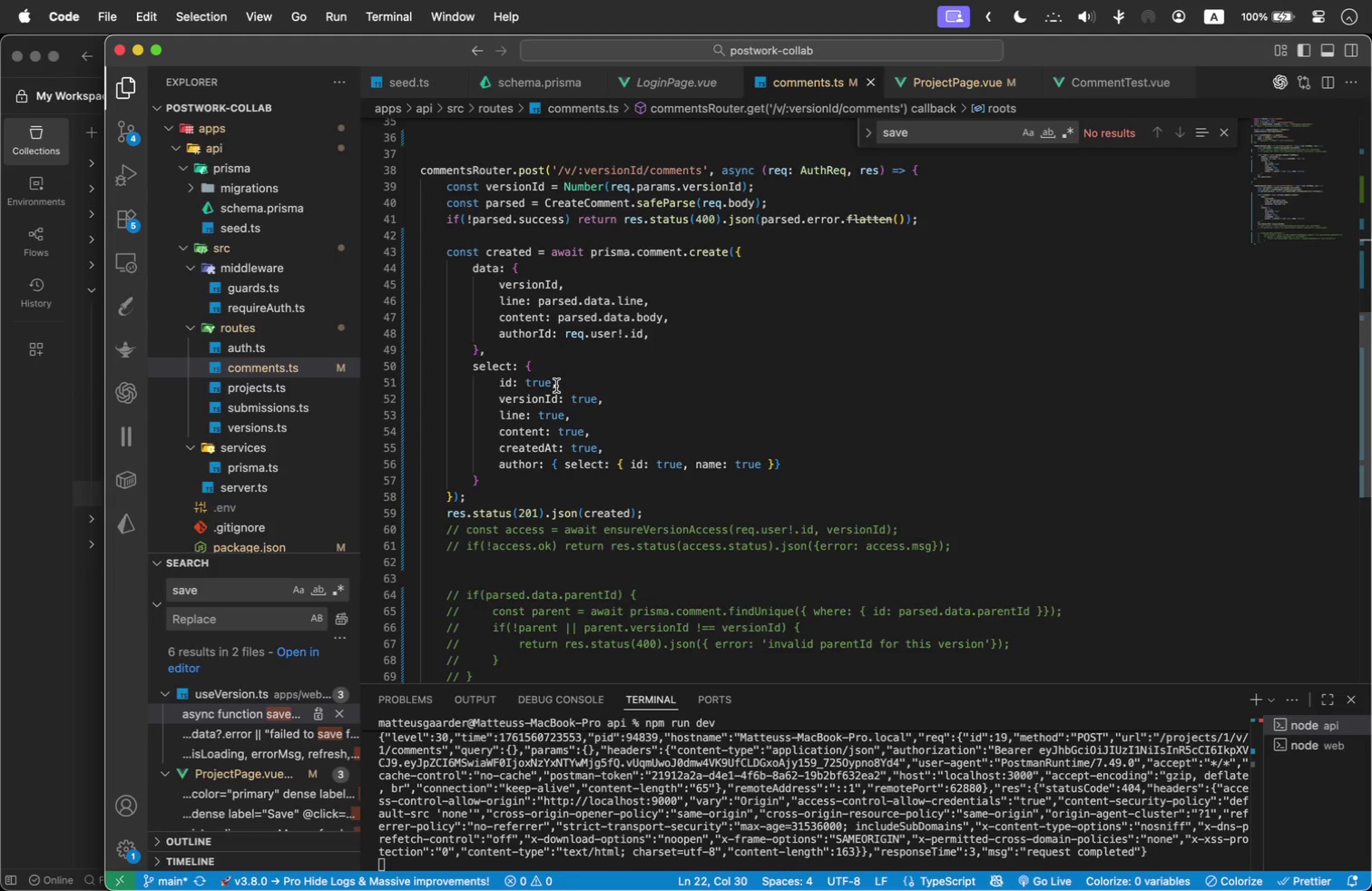 
wait(5.84)
 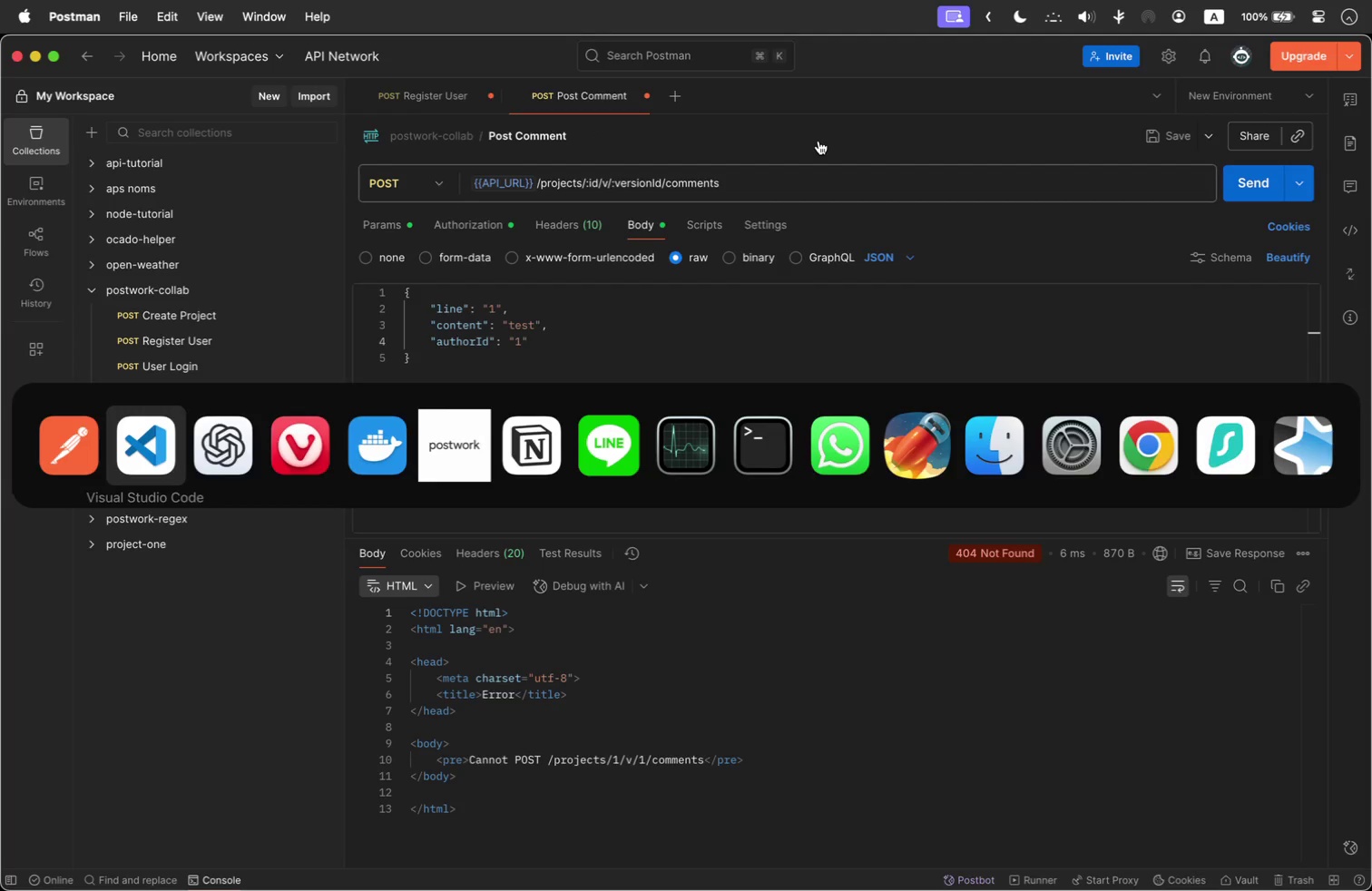 
mouse_move([564, 305])
 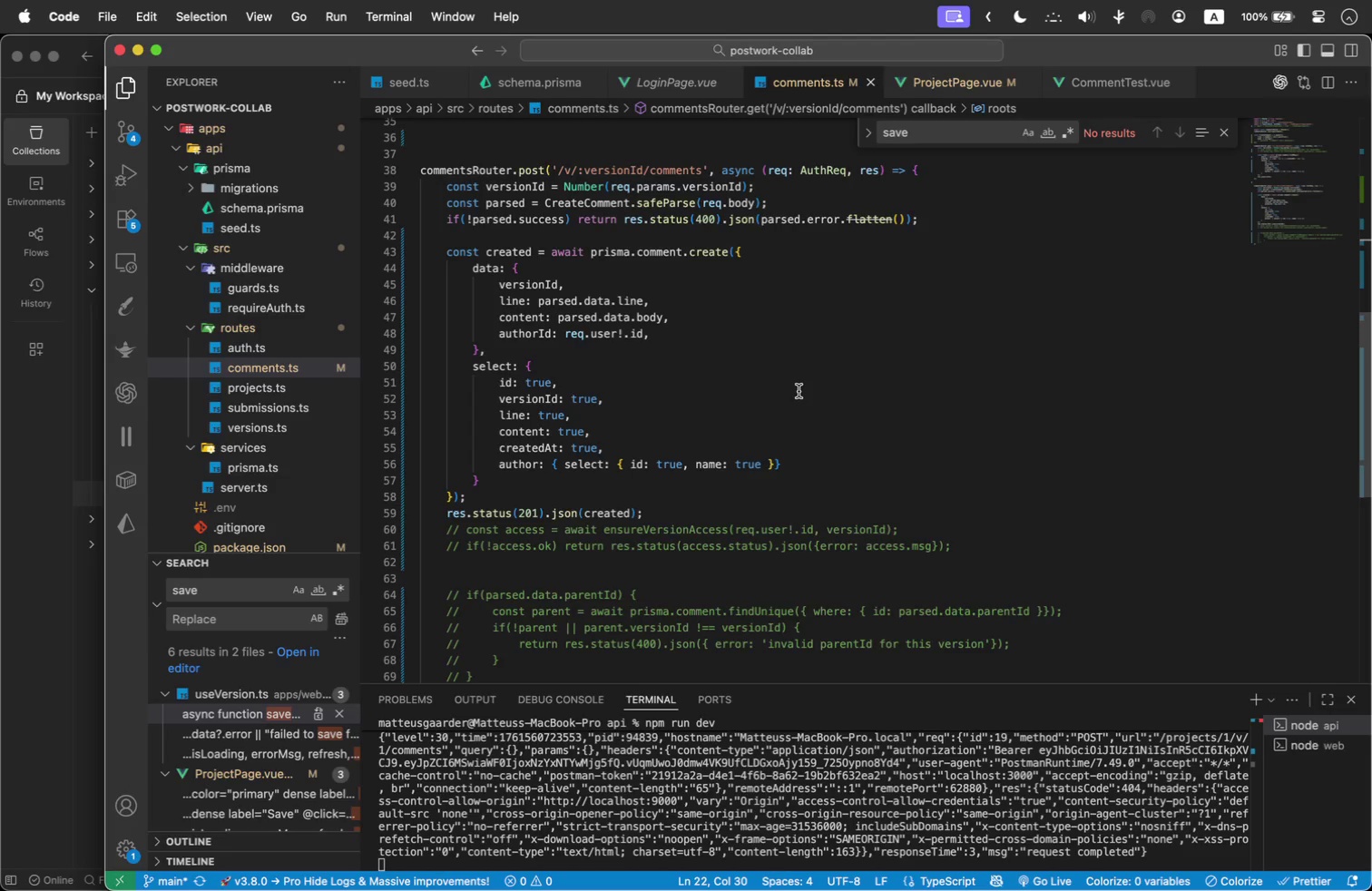 
wait(8.08)
 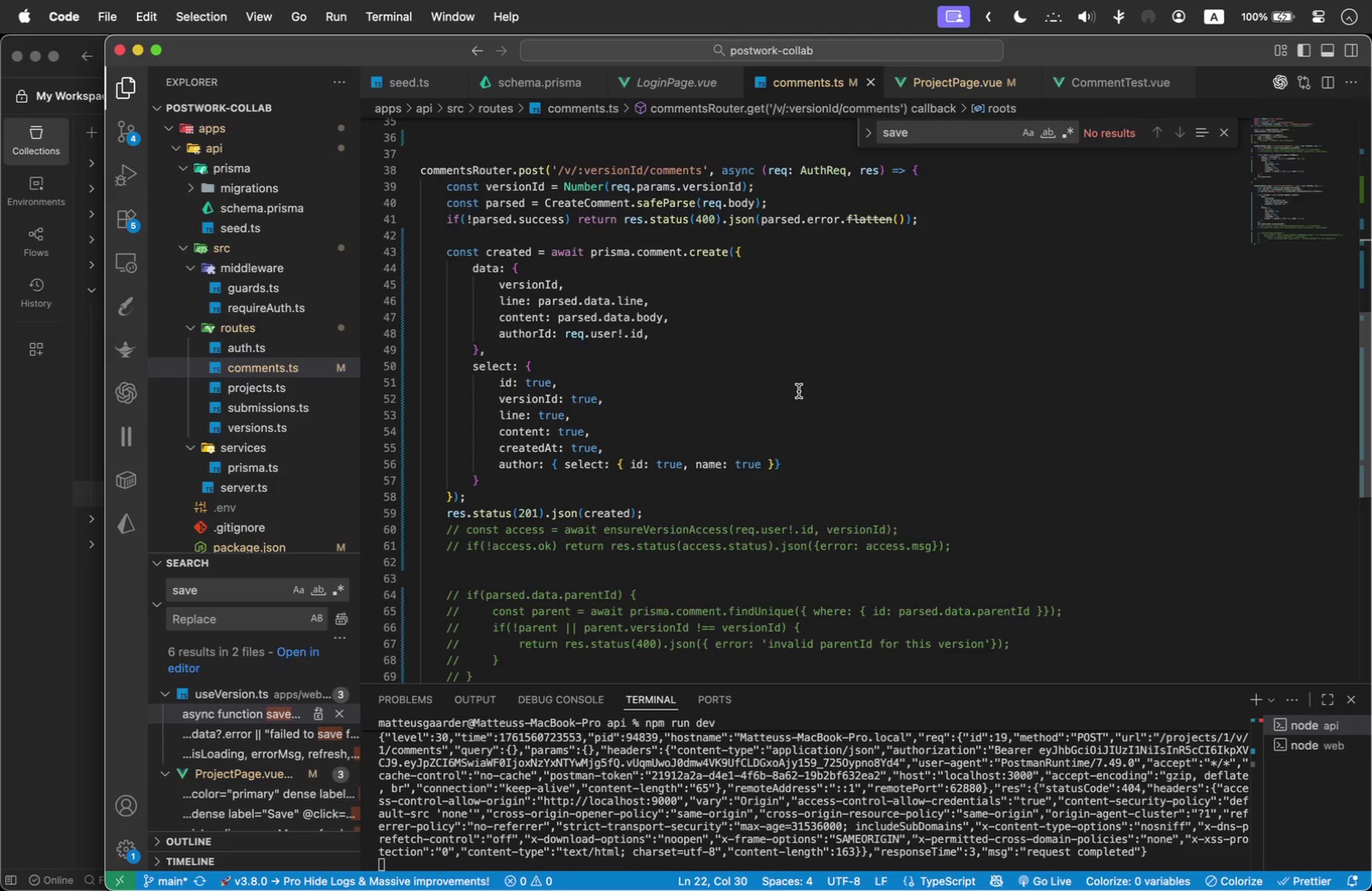 
scroll: coordinate [573, 422], scroll_direction: down, amount: 1.0
 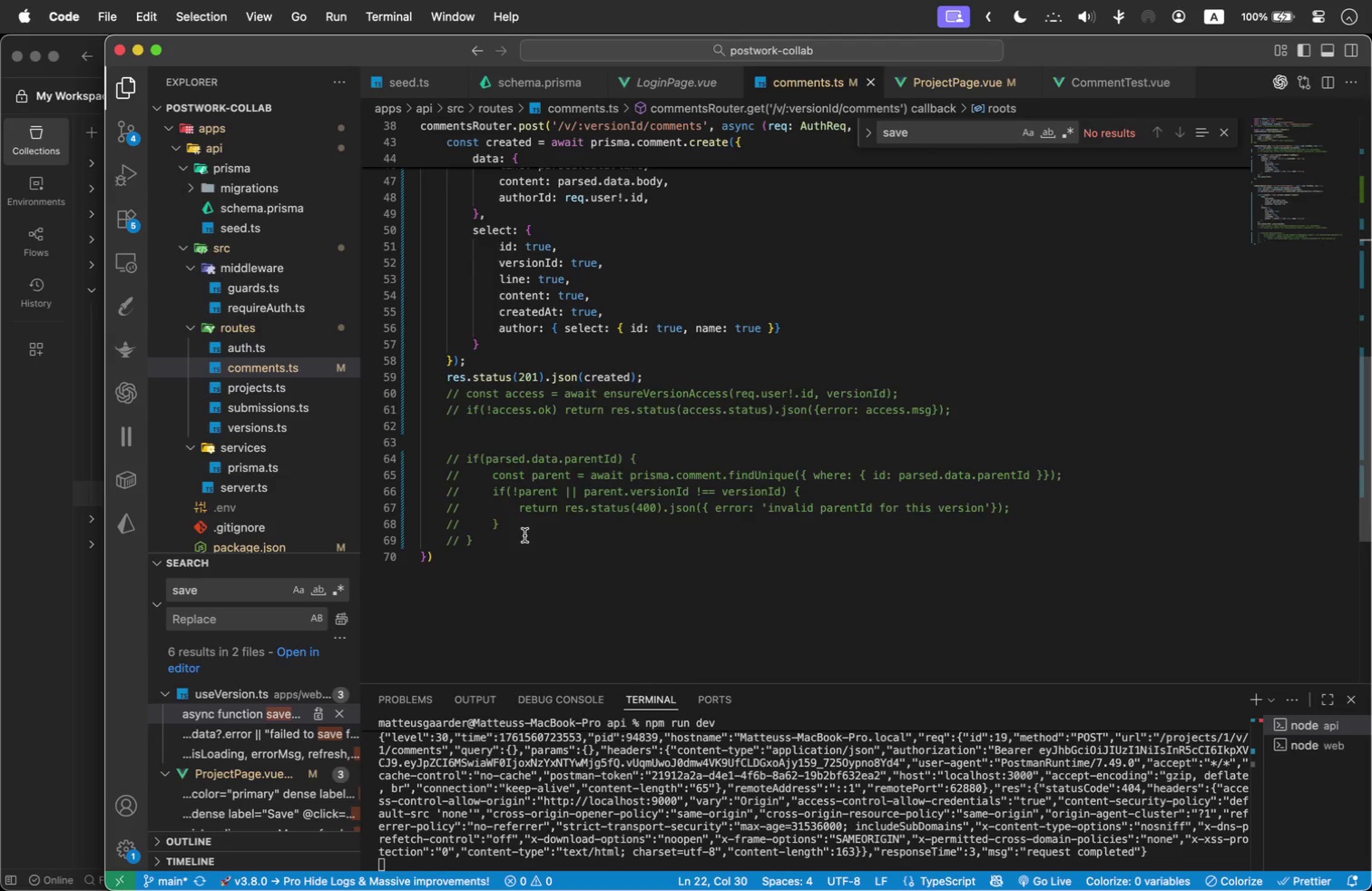 
left_click_drag(start_coordinate=[521, 539], to_coordinate=[383, 391])
 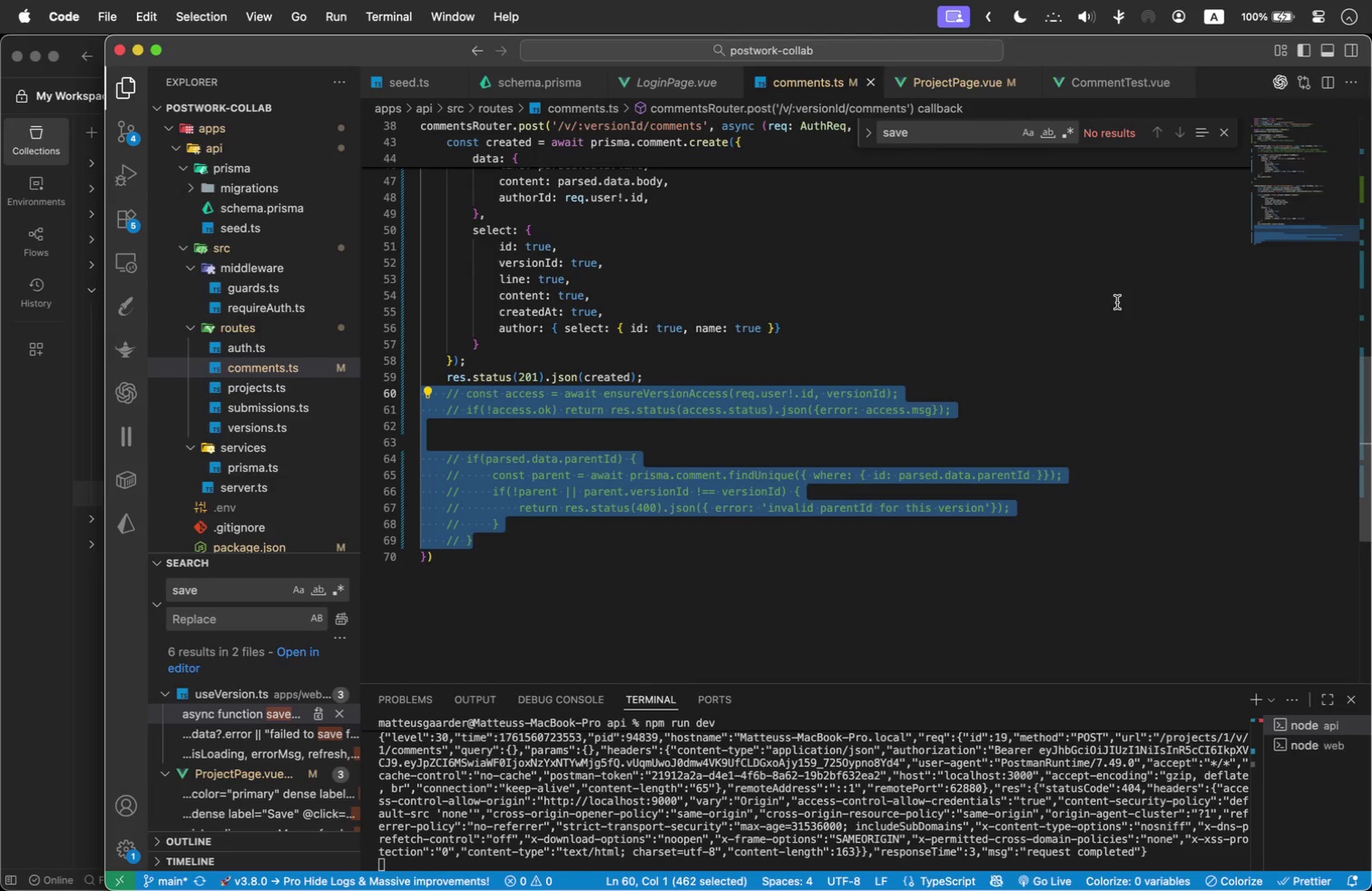 
key(Backspace)
 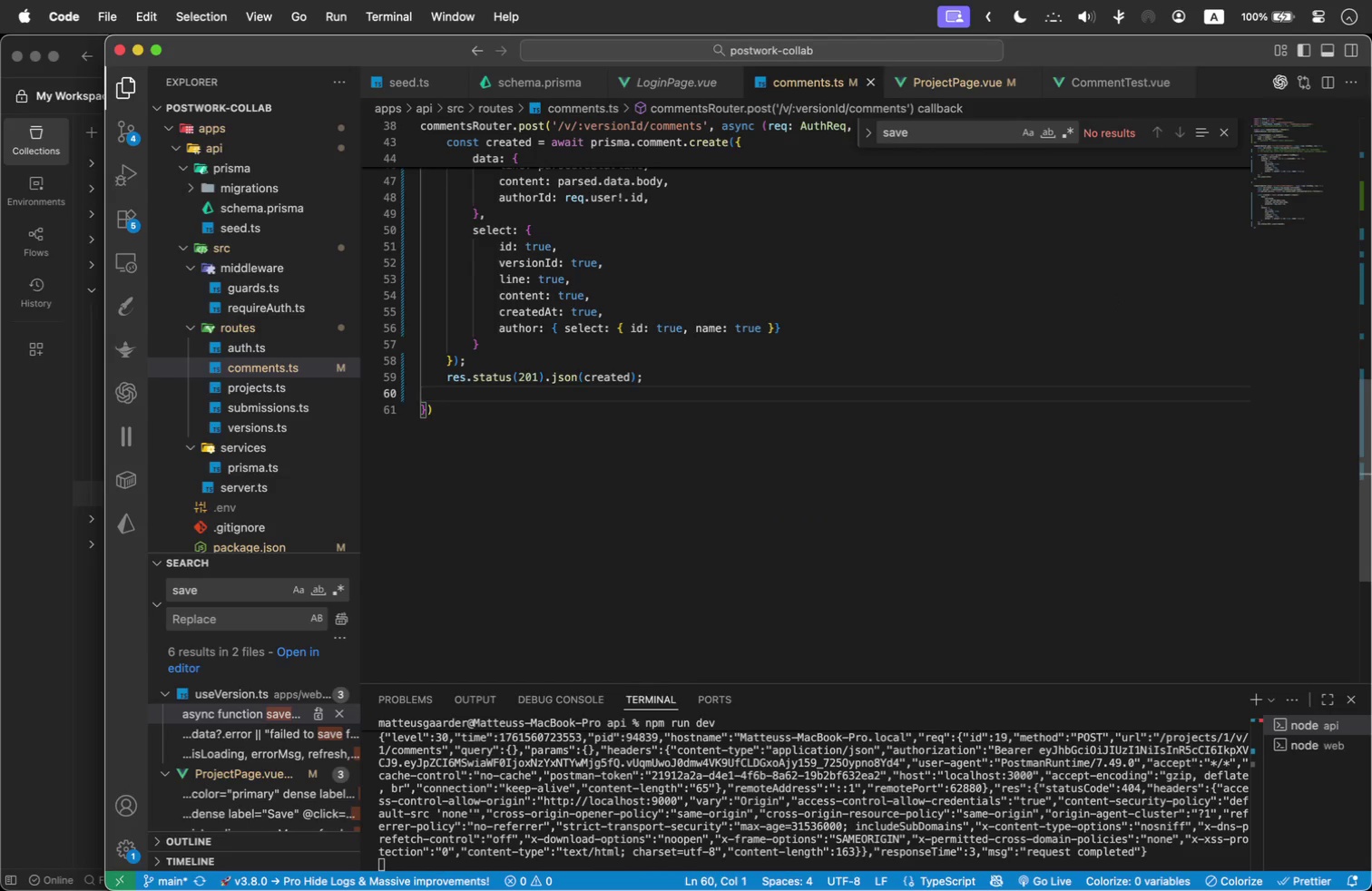 
key(Backspace)
 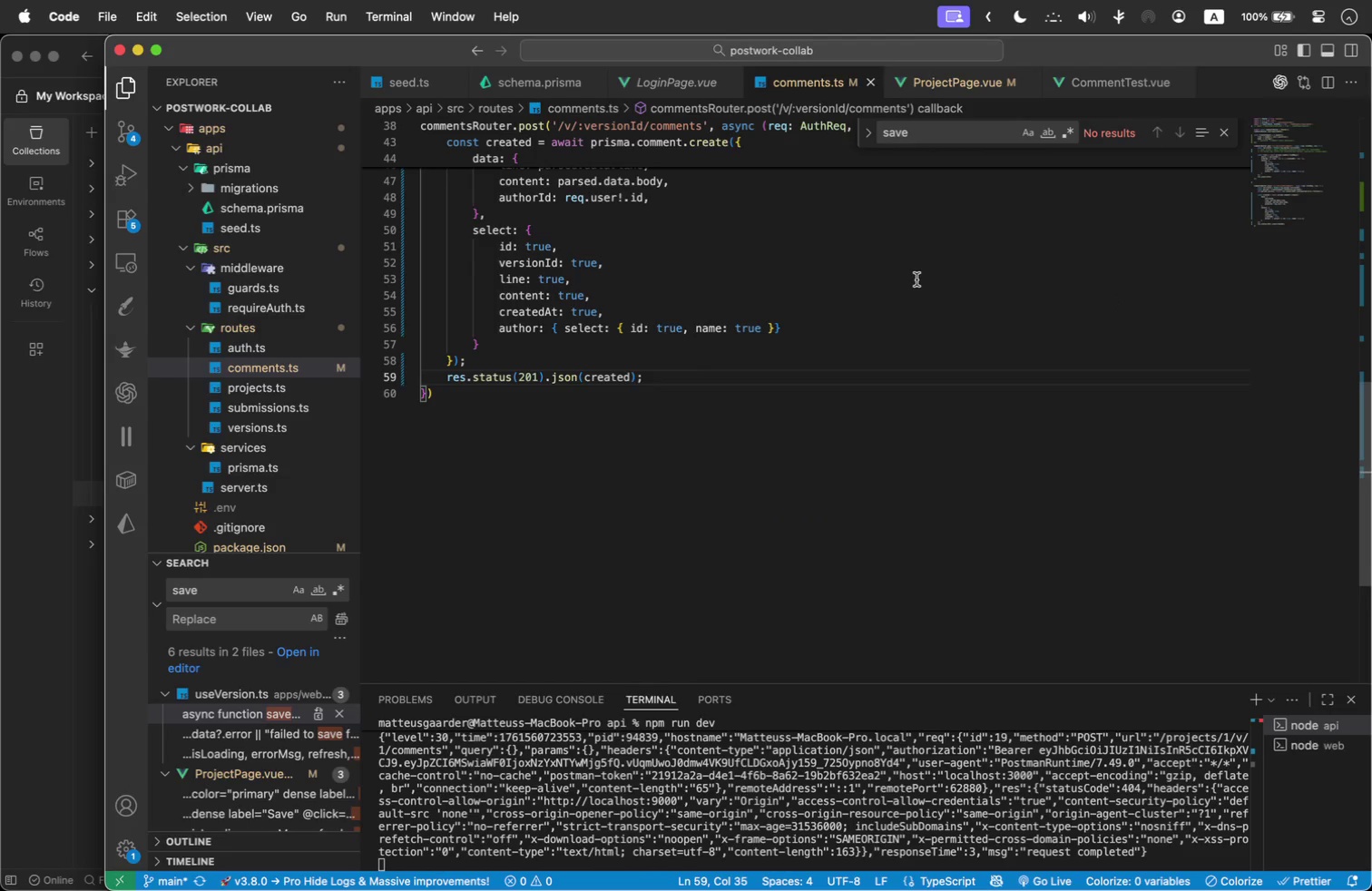 
scroll: coordinate [854, 315], scroll_direction: up, amount: 1.0
 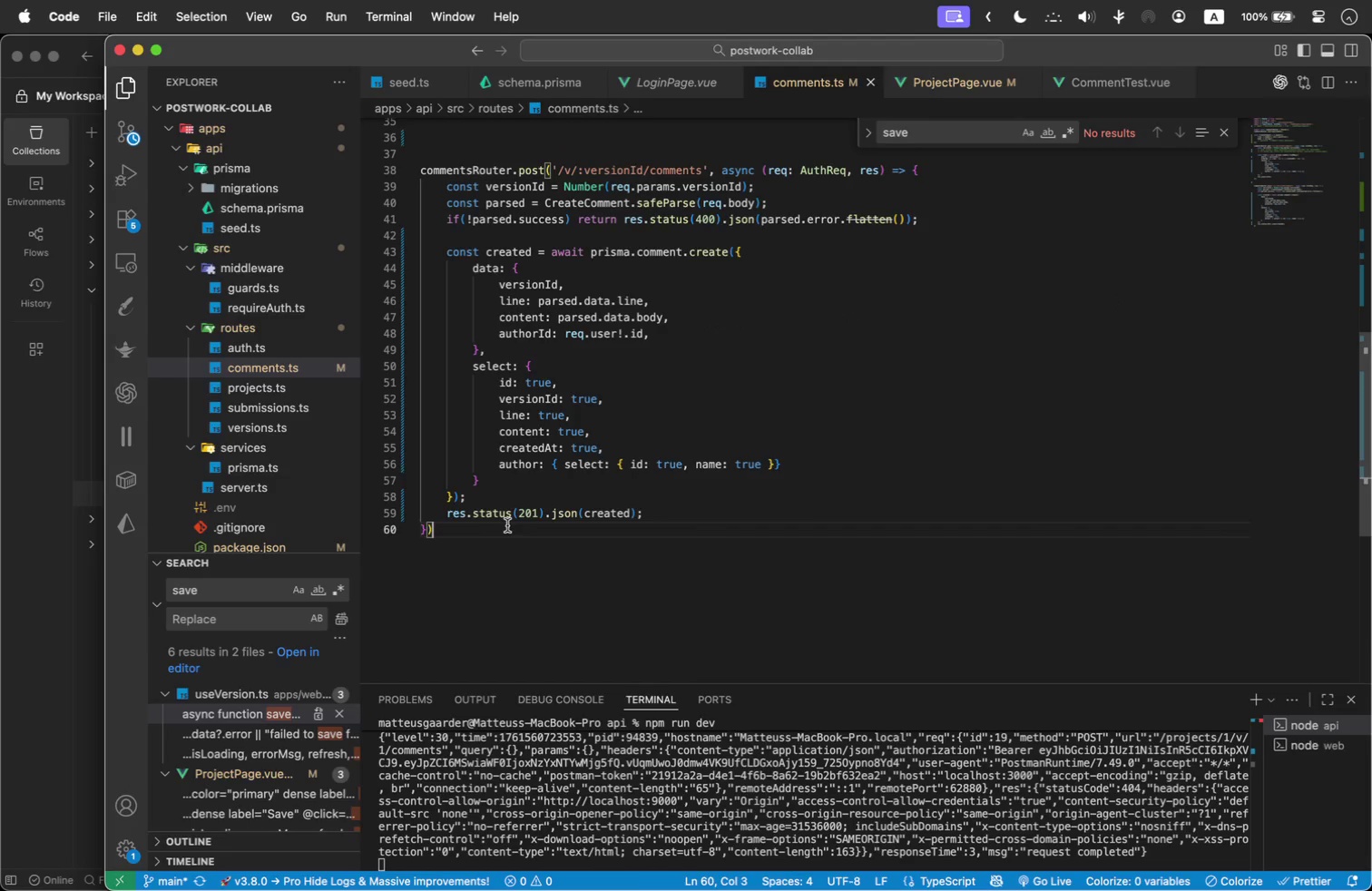 
key(Semicolon)
 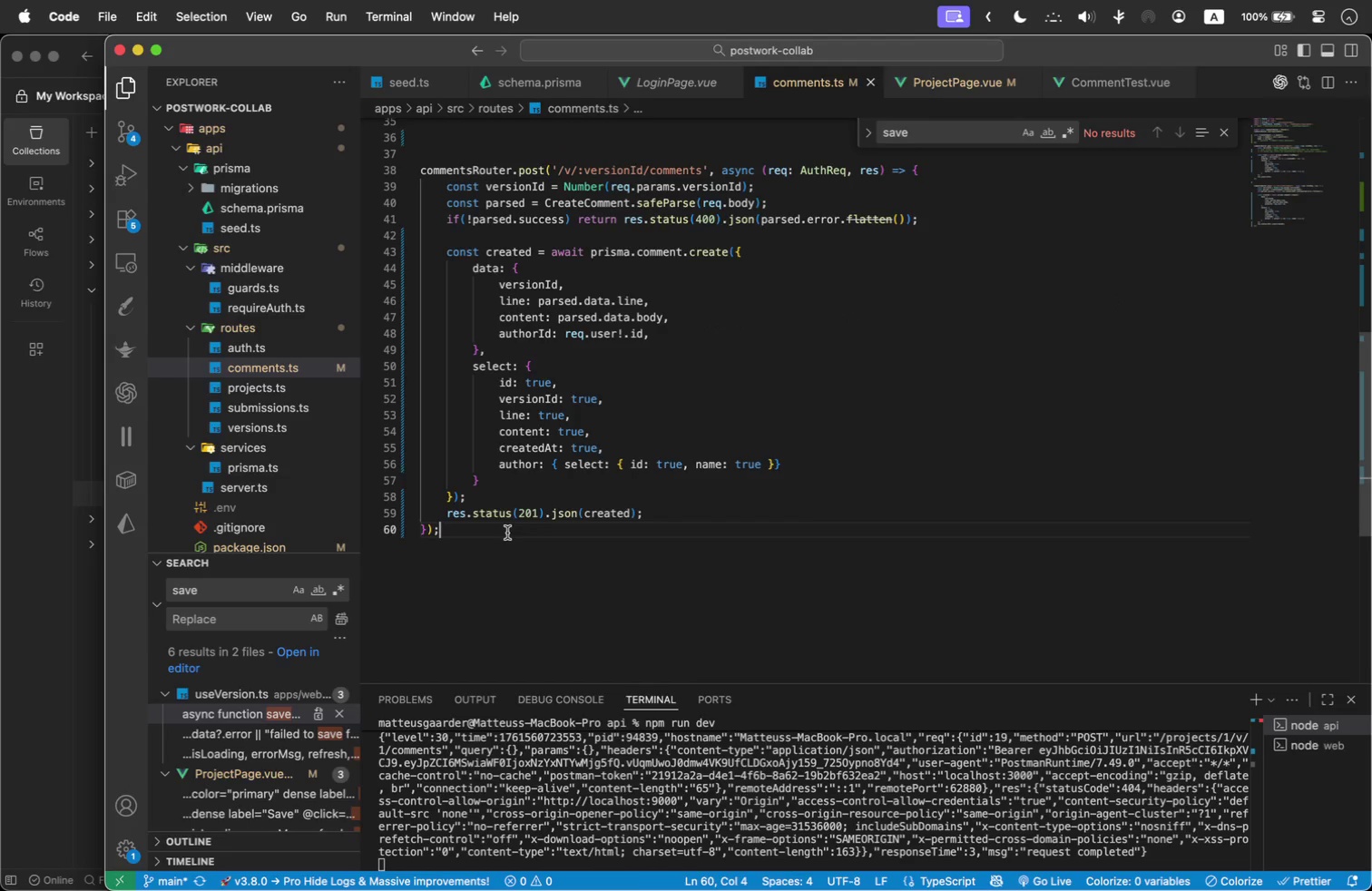 
left_click_drag(start_coordinate=[507, 533], to_coordinate=[410, 174])
 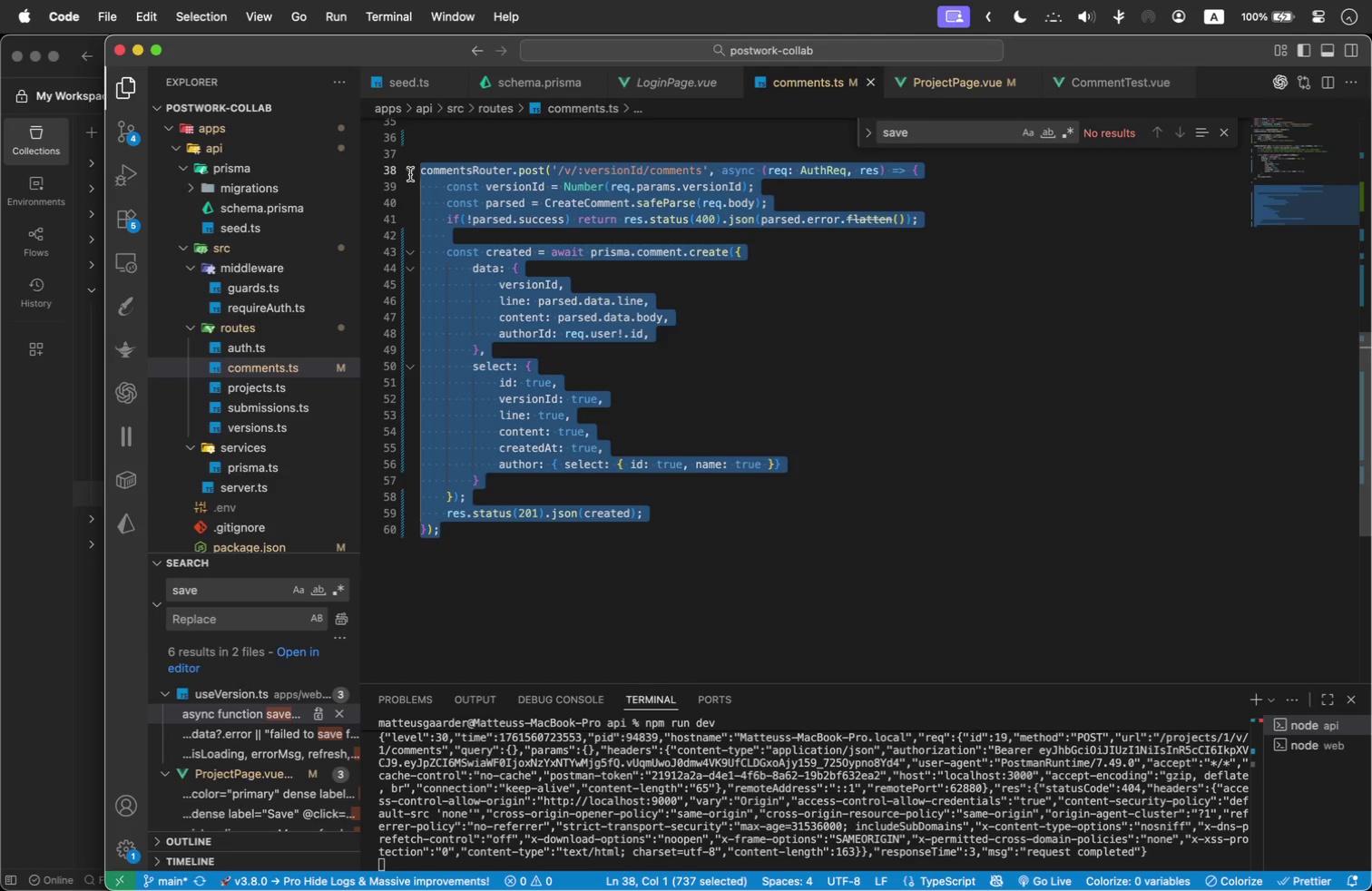 
key(Meta+C)
 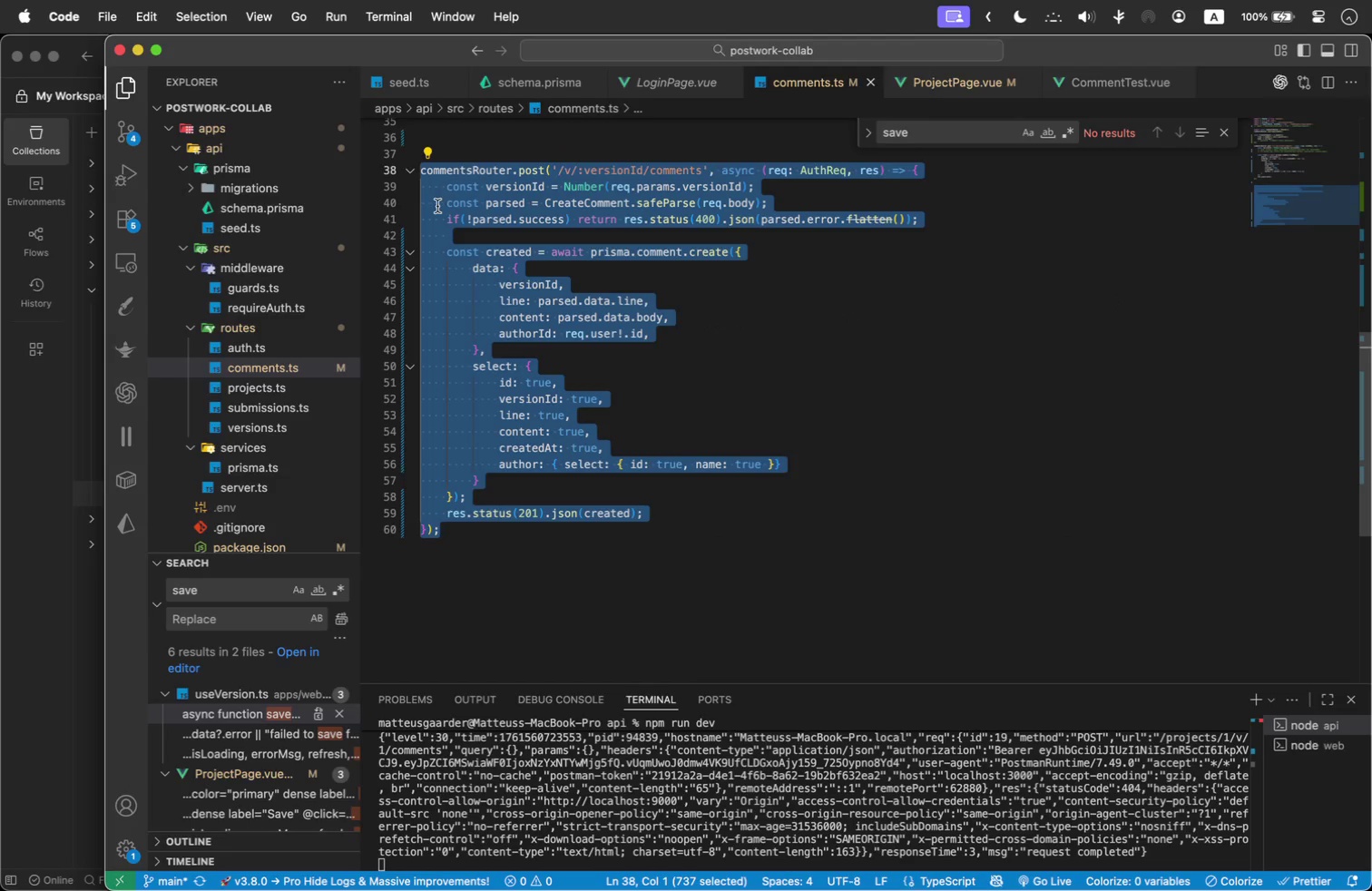 
key(Meta+Tab)
 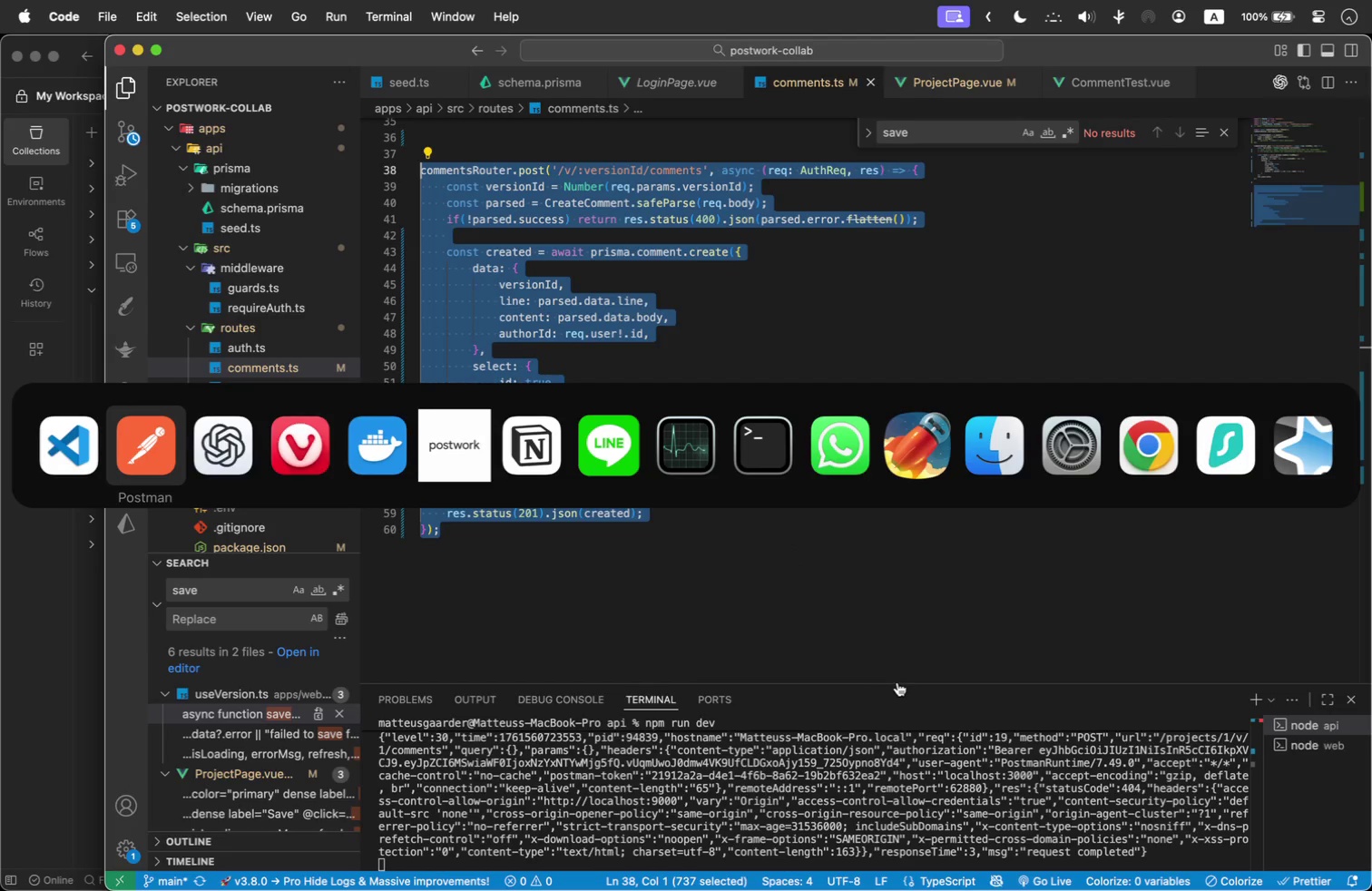 
key(Meta+Tab)
 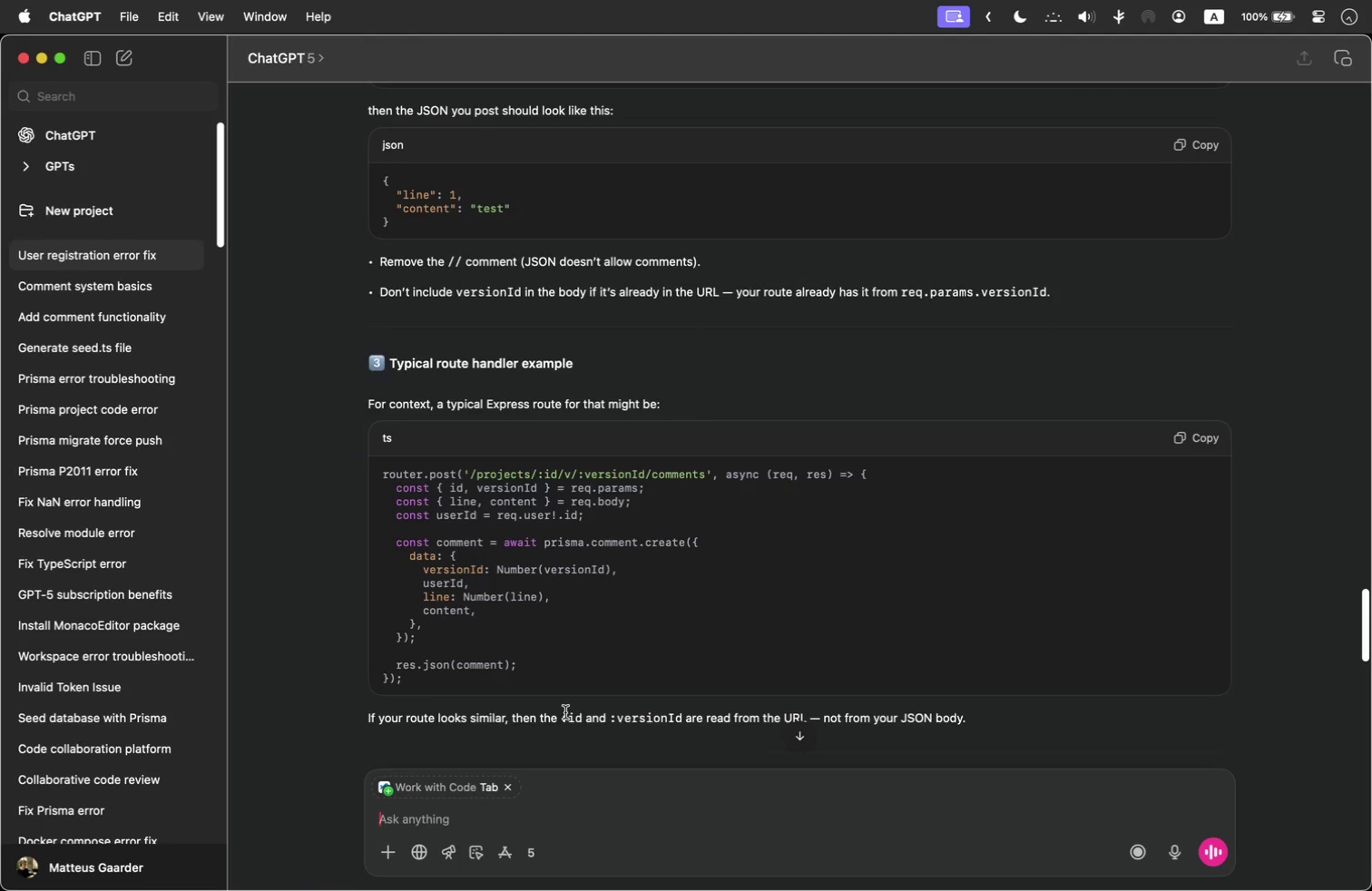 
type(given this )
 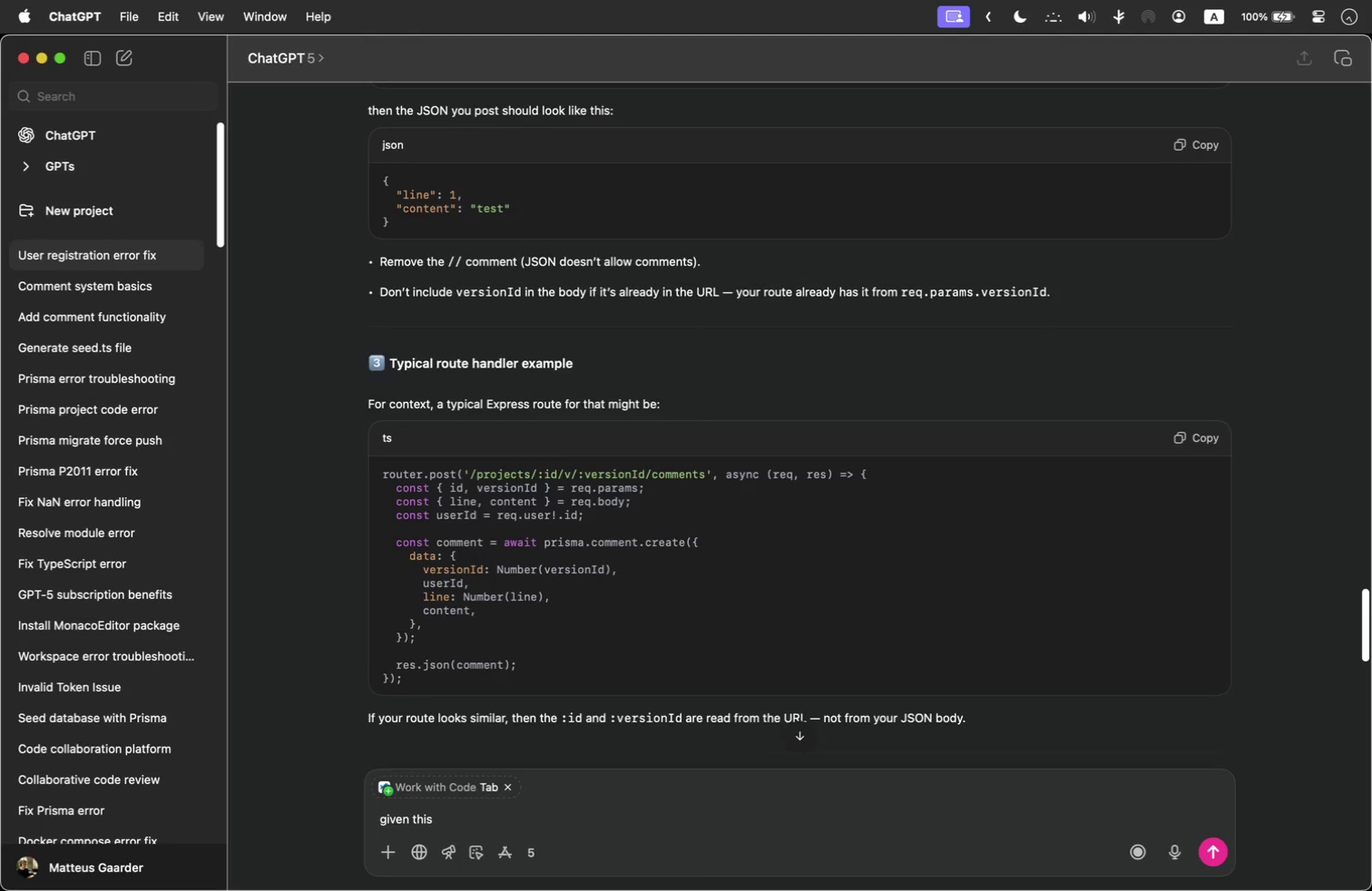 
type(route request construction:)
 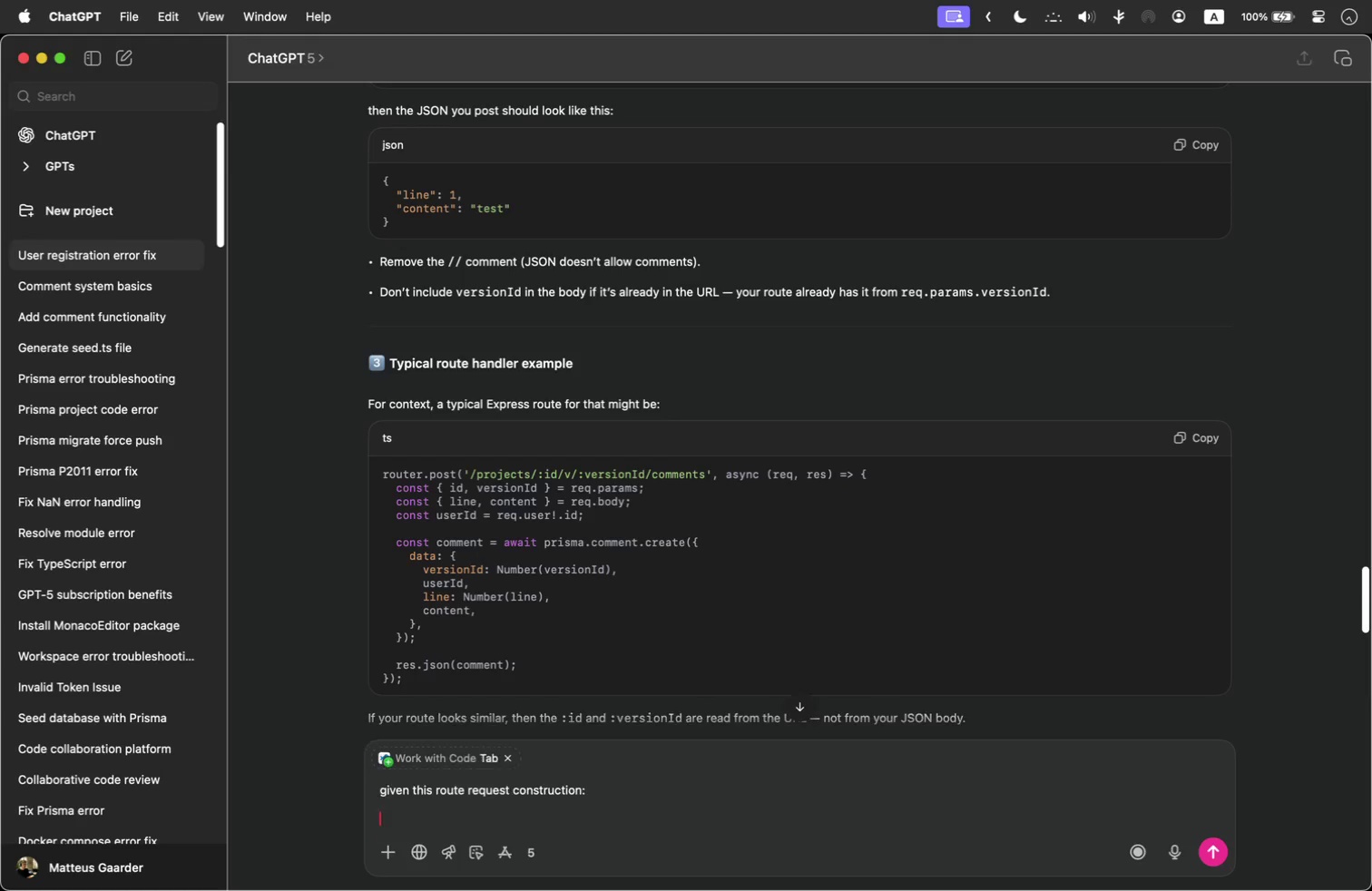 
key(Shift+Enter)
 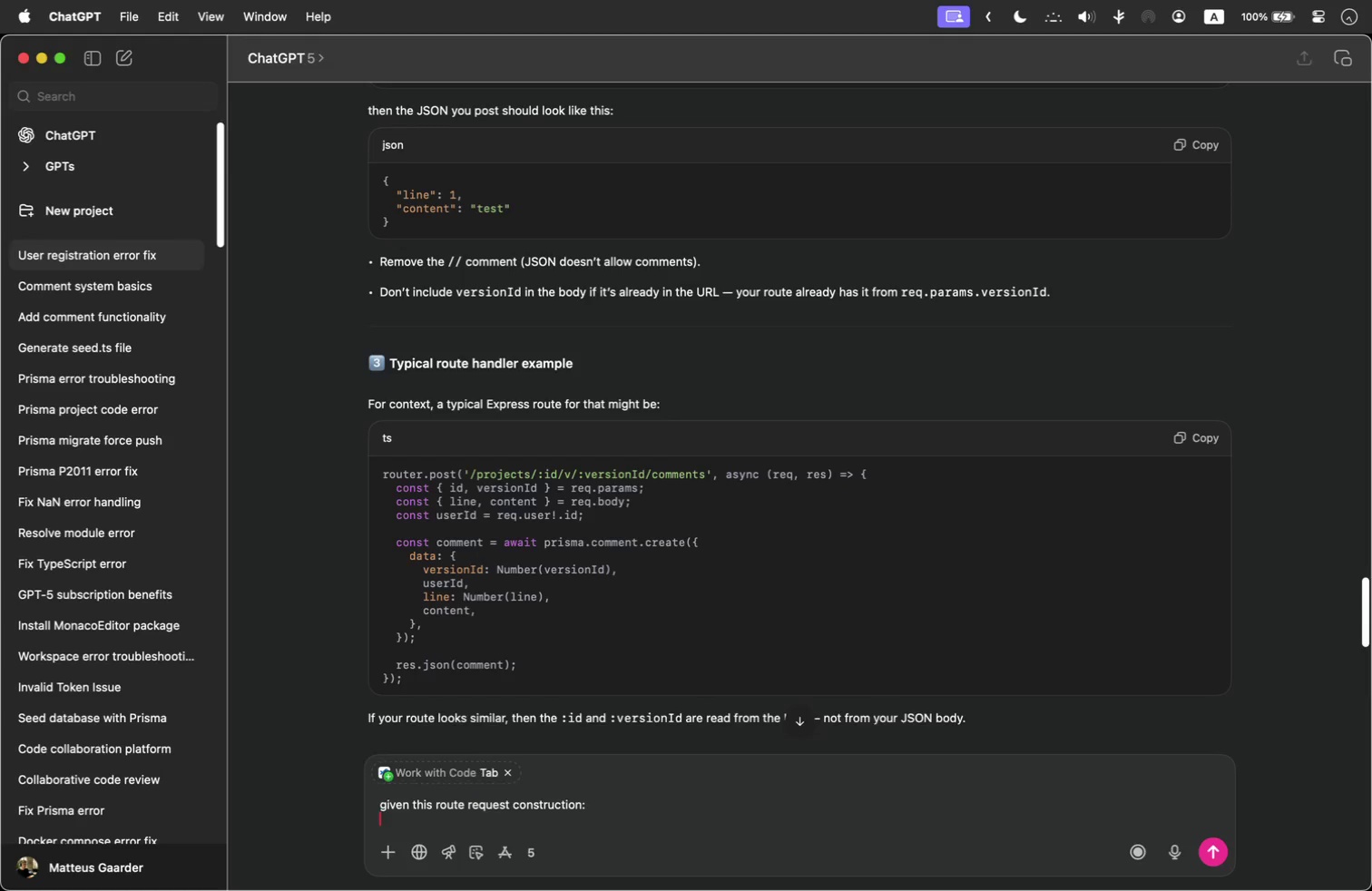 
key(Shift+Enter)
 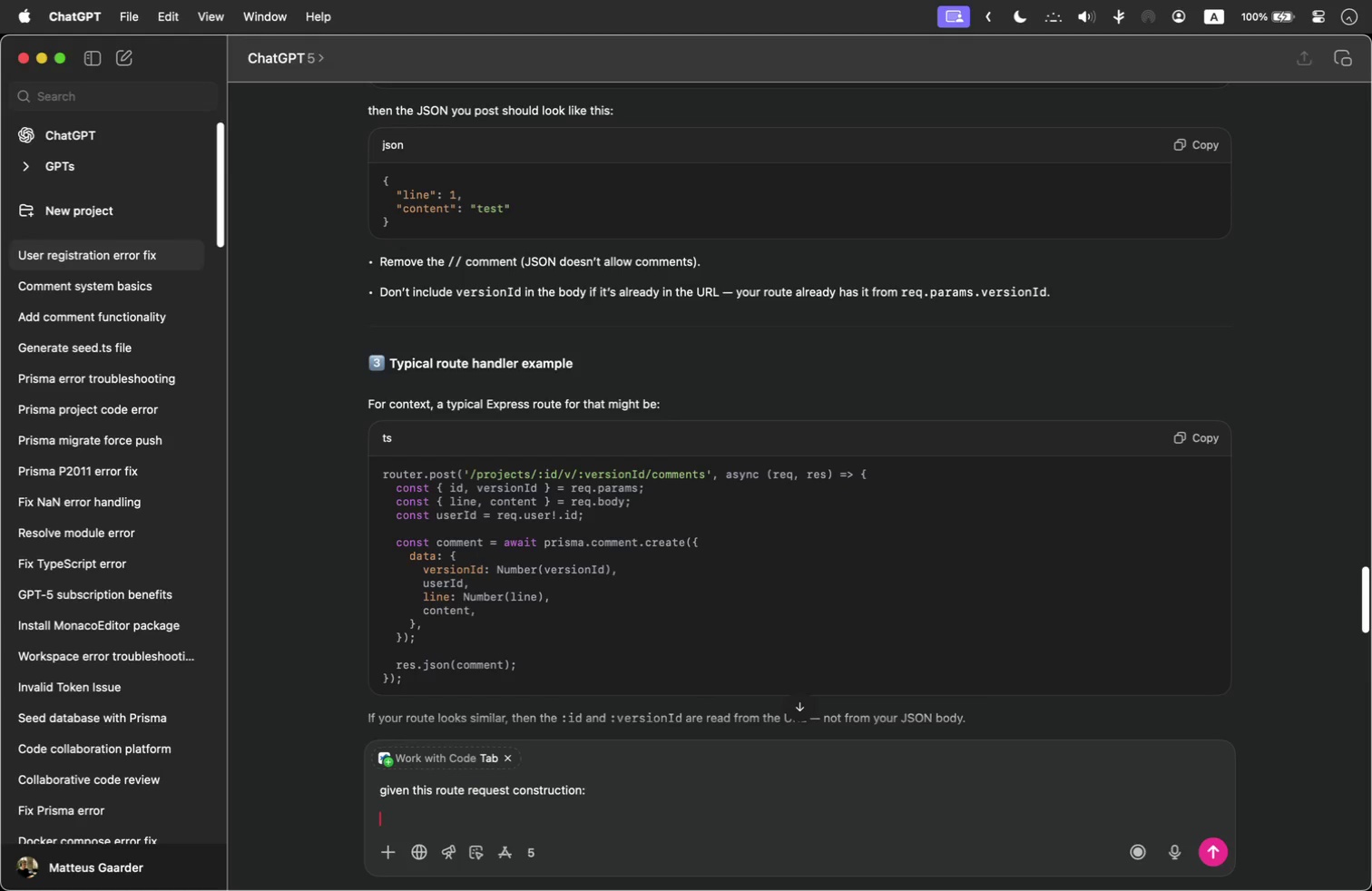 
key(Meta+V)
 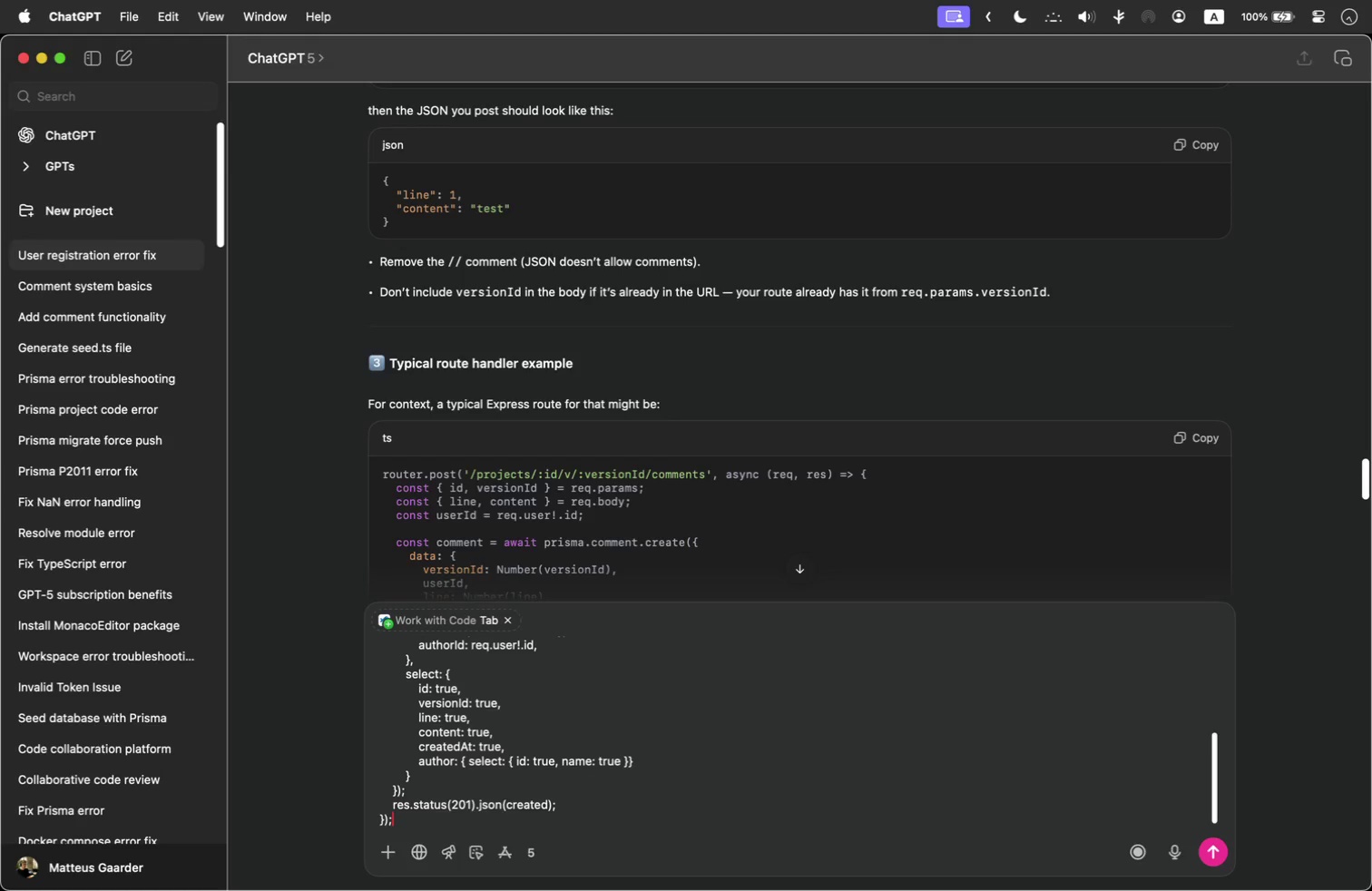 
key(Shift+Enter)
 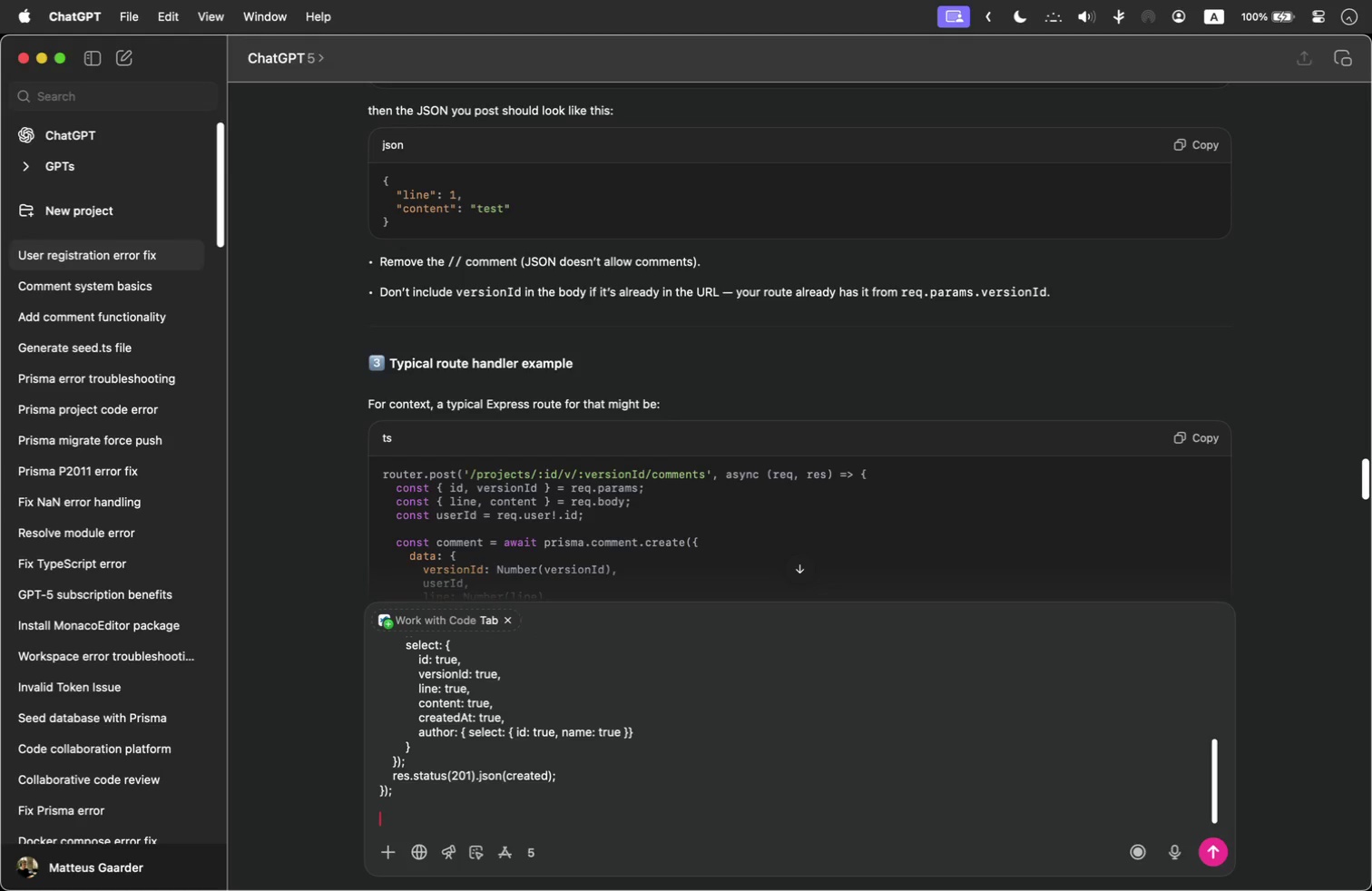 
key(Shift+Enter)
 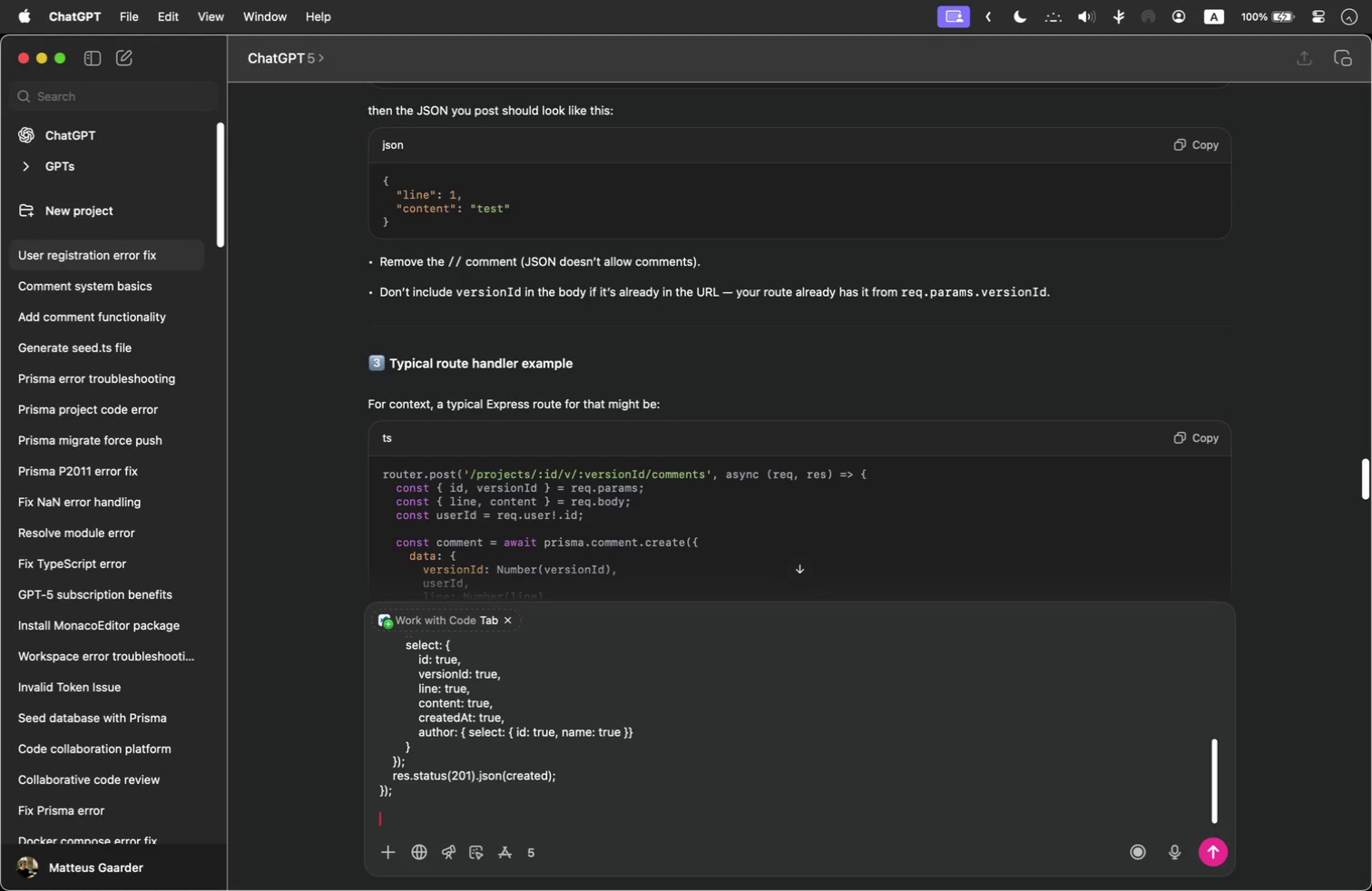 
key(Meta+Tab)
 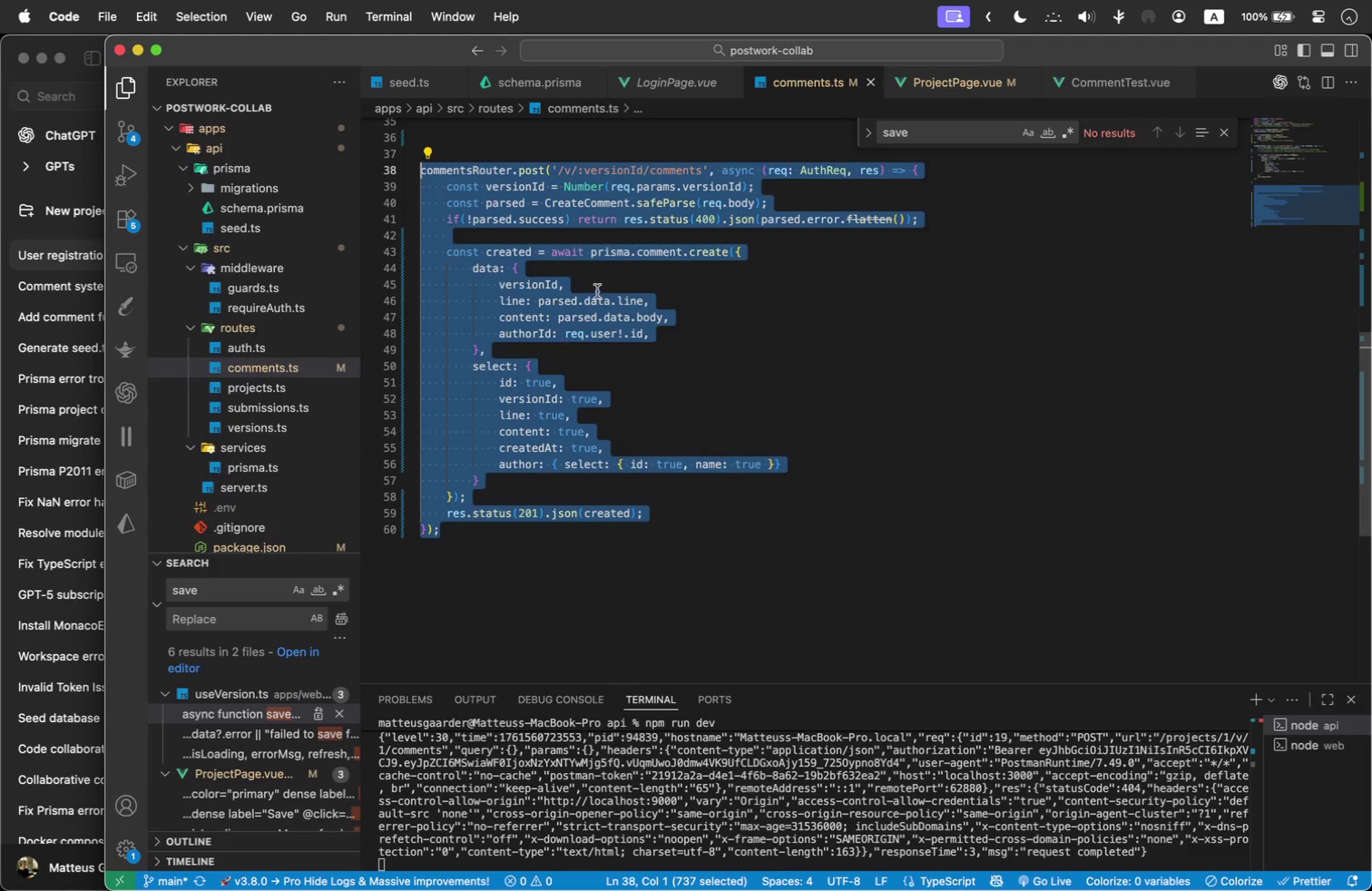 
key(Meta+Tab)
 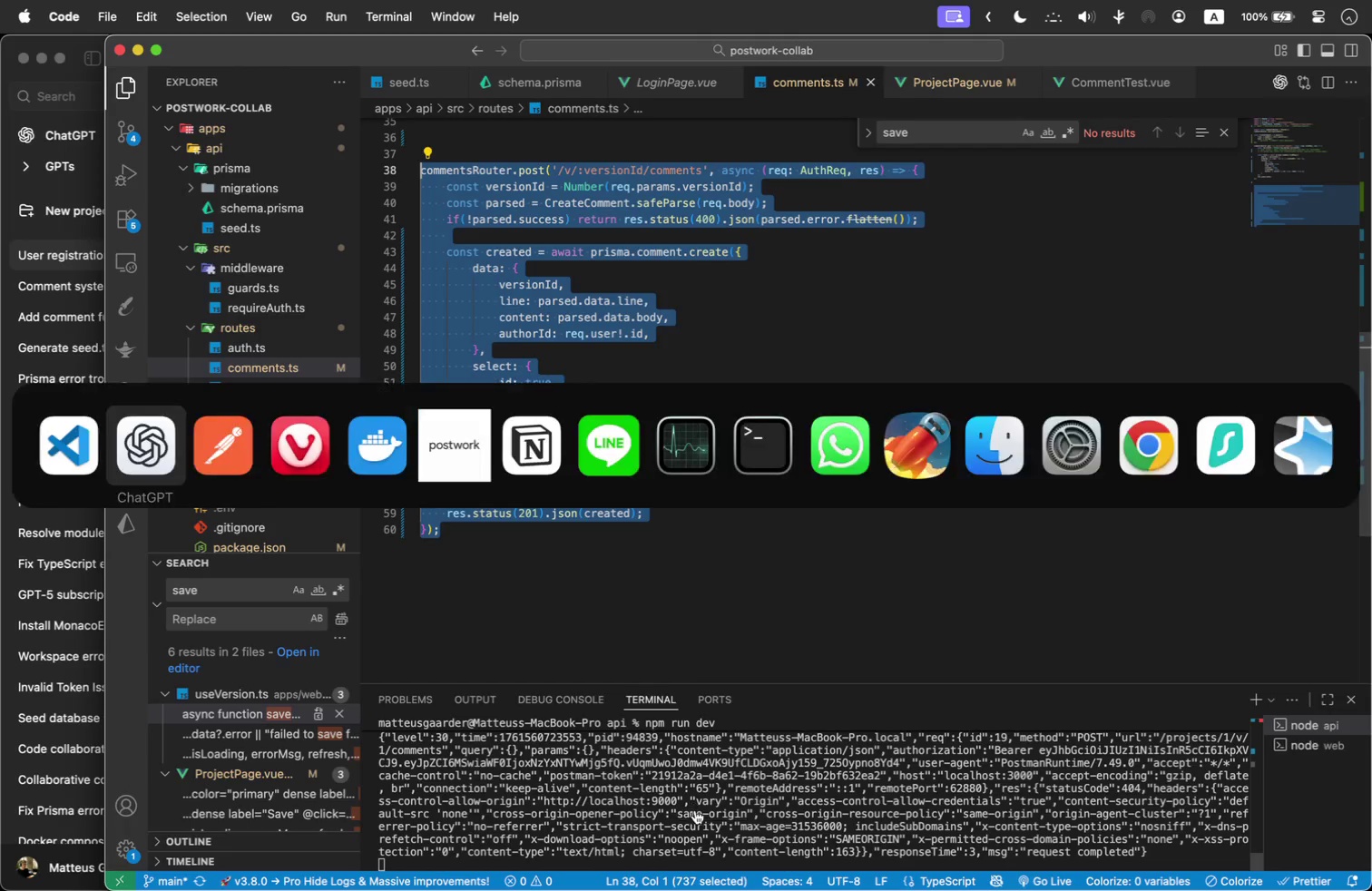 
key(Meta+Tab)
 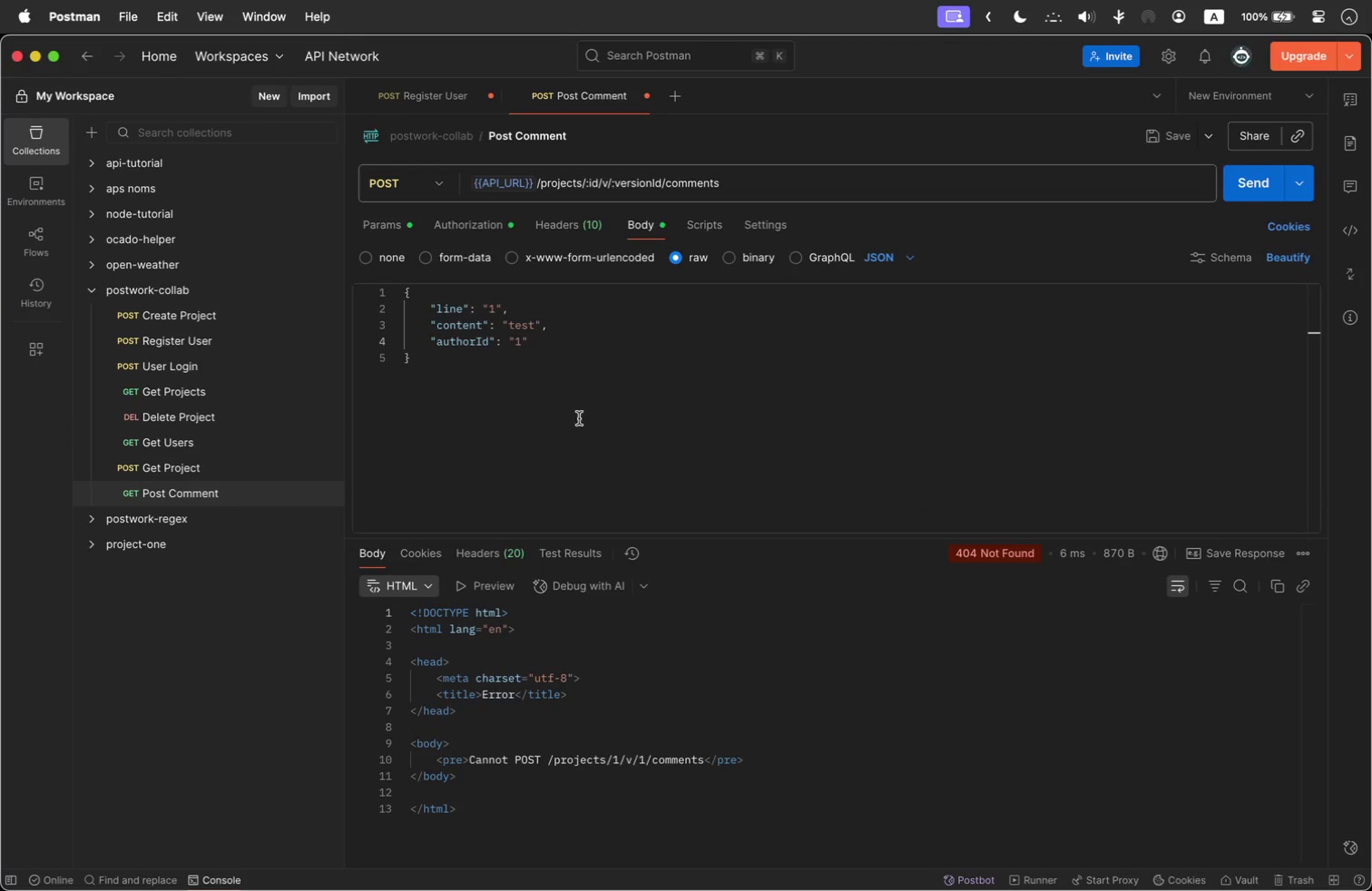 
left_click_drag(start_coordinate=[598, 372], to_coordinate=[360, 283])
 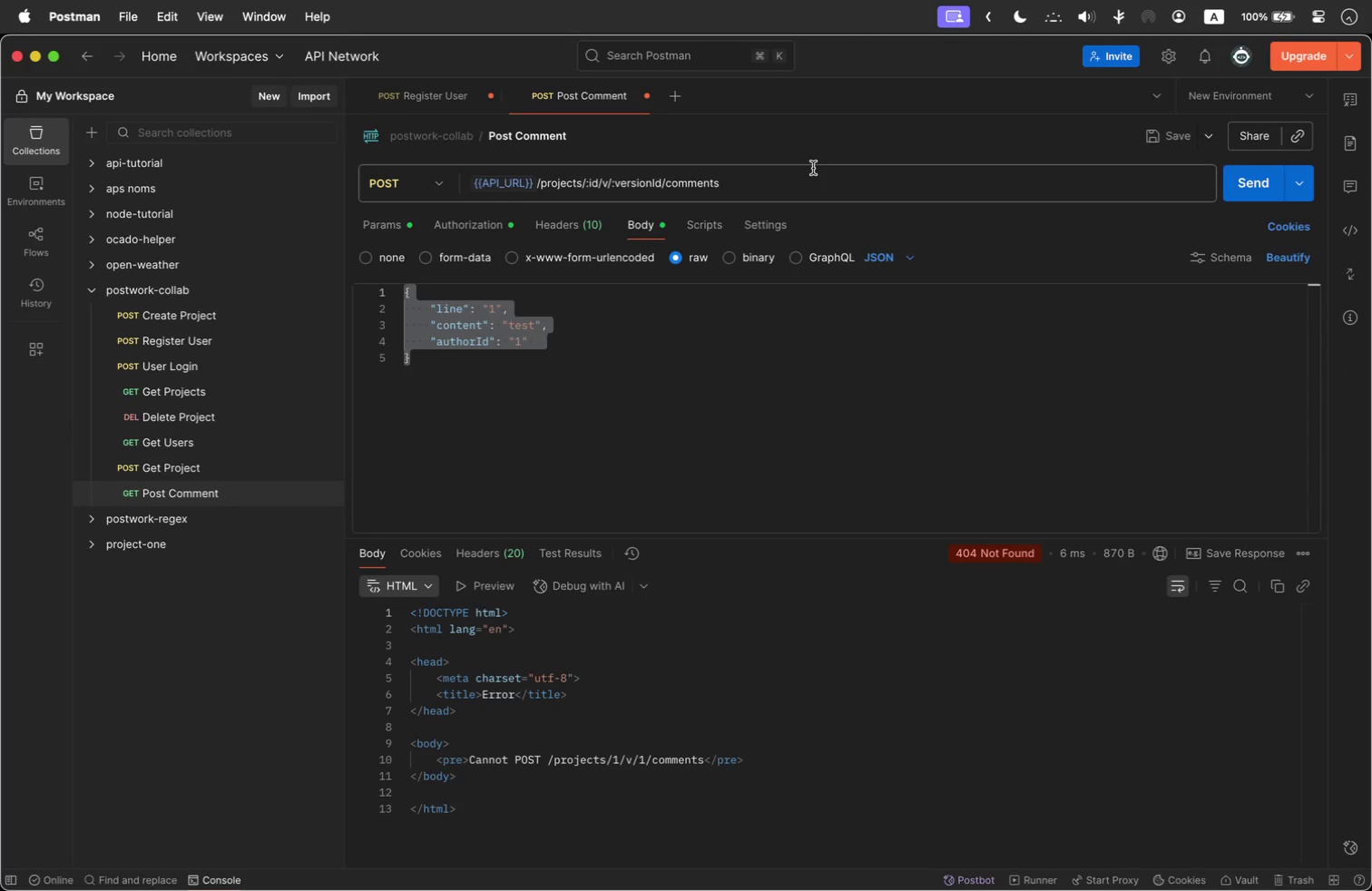 
left_click([813, 168])
 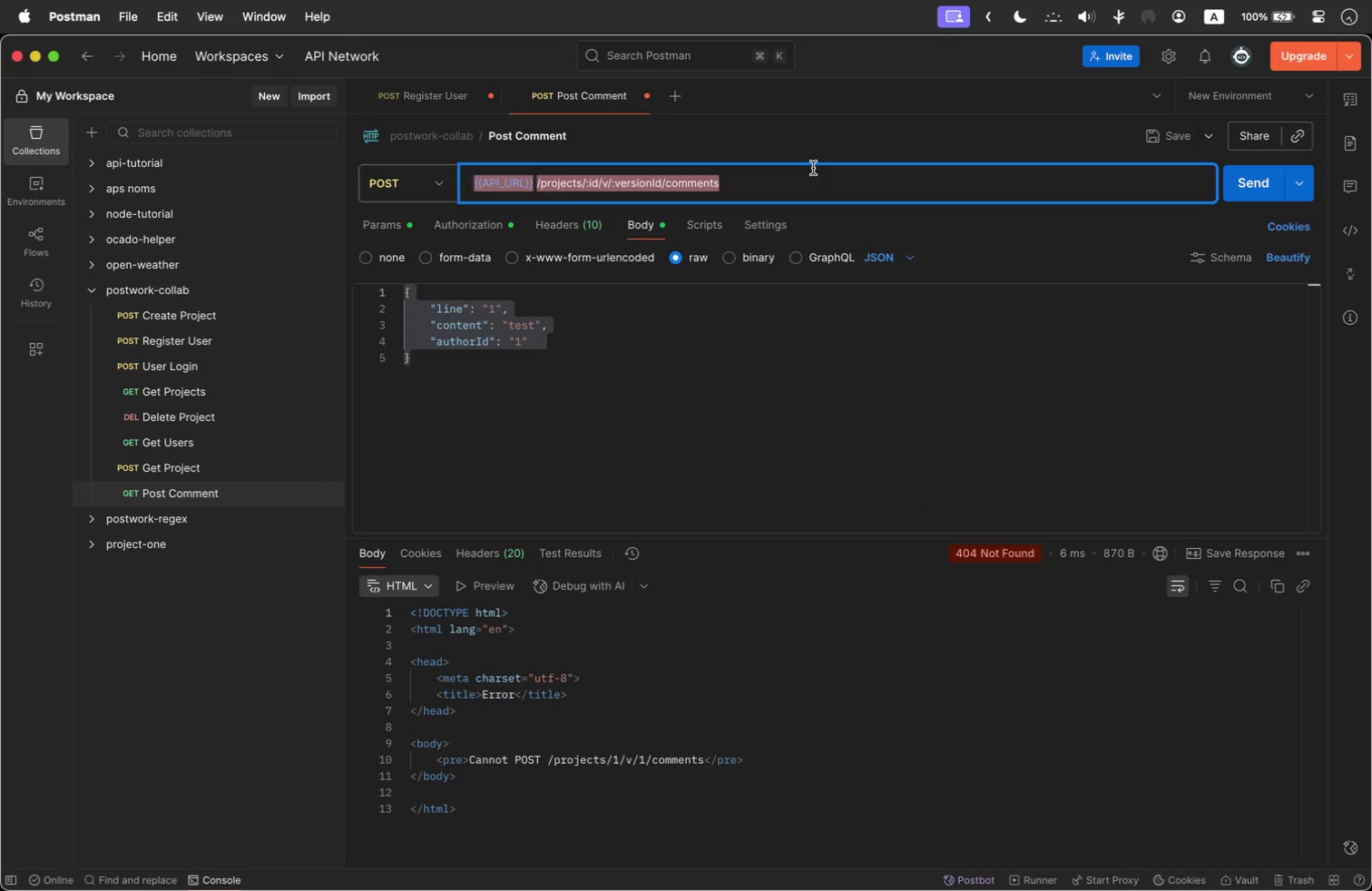 
key(Meta+C)
 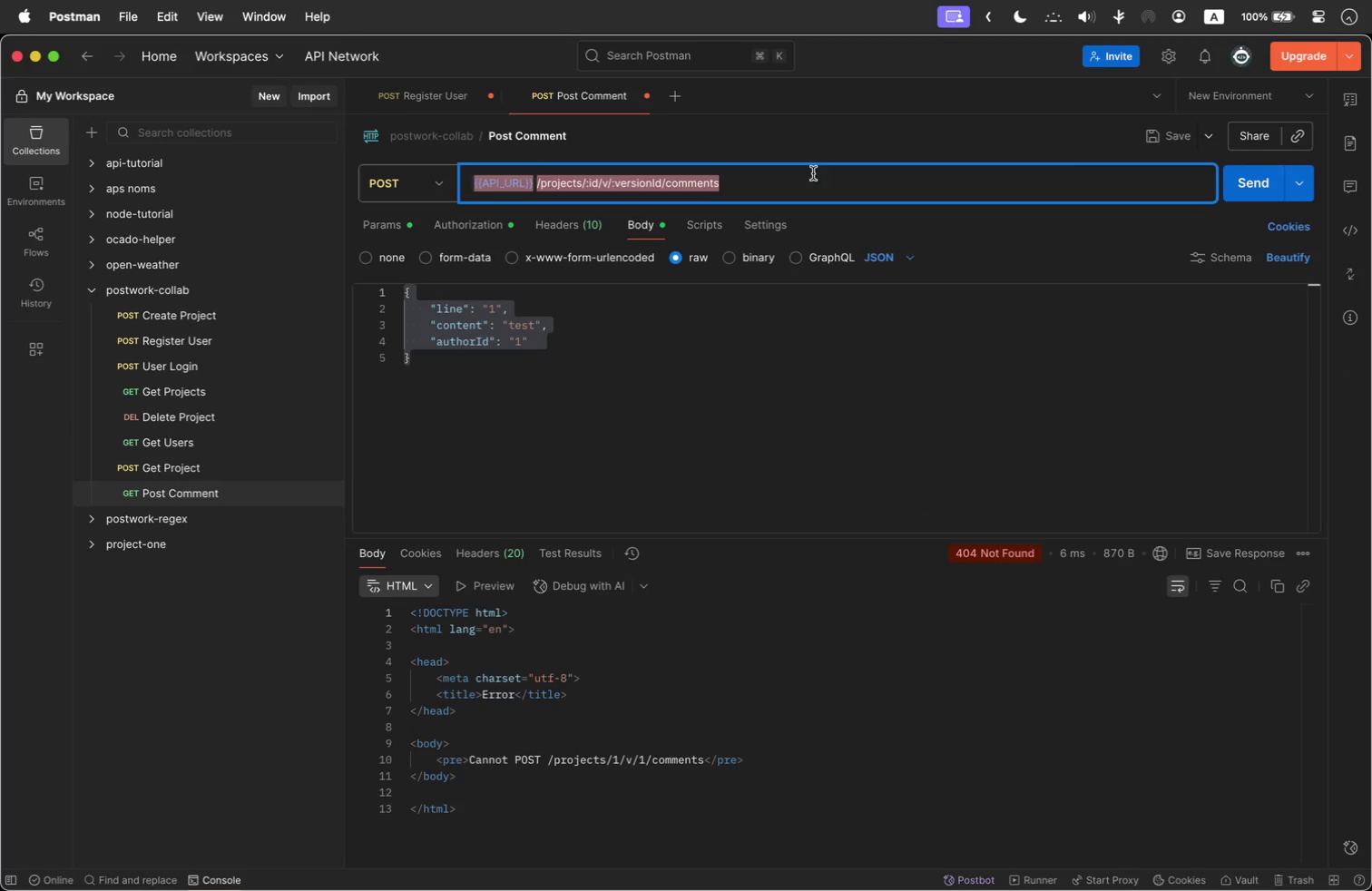 
key(Meta+Tab)
 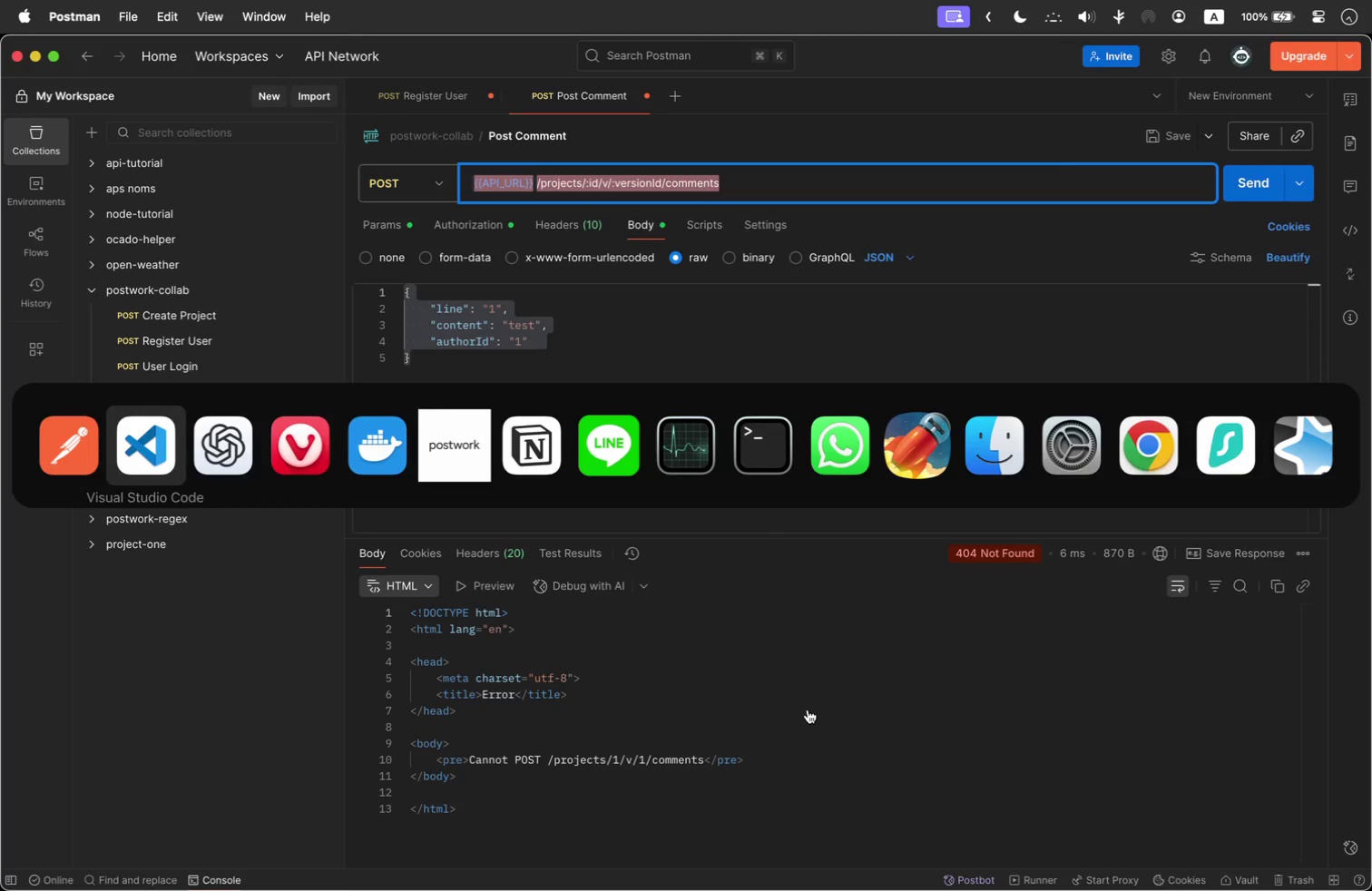 
key(Meta+Tab)
 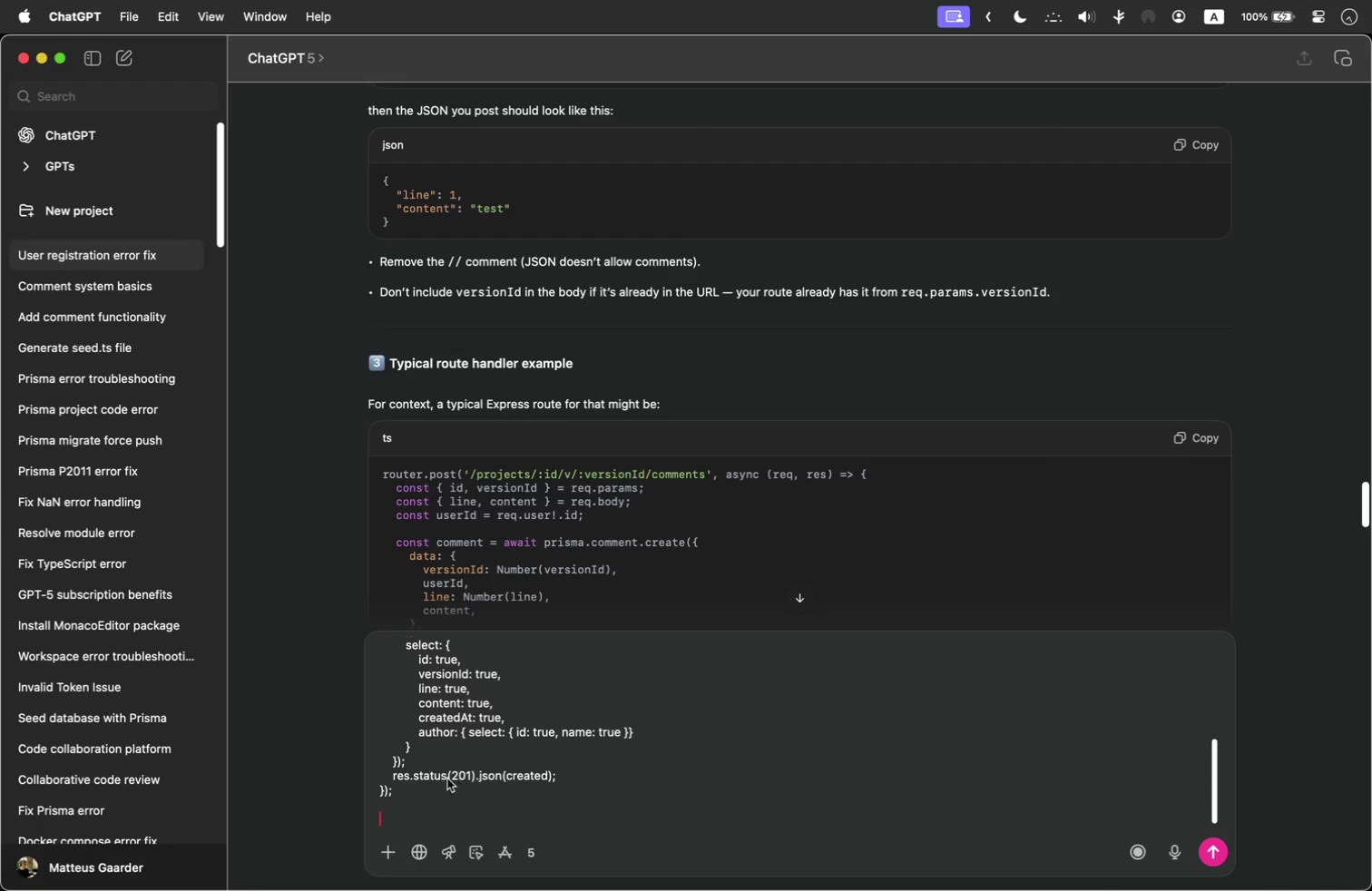 
type(this url in postman - ")
 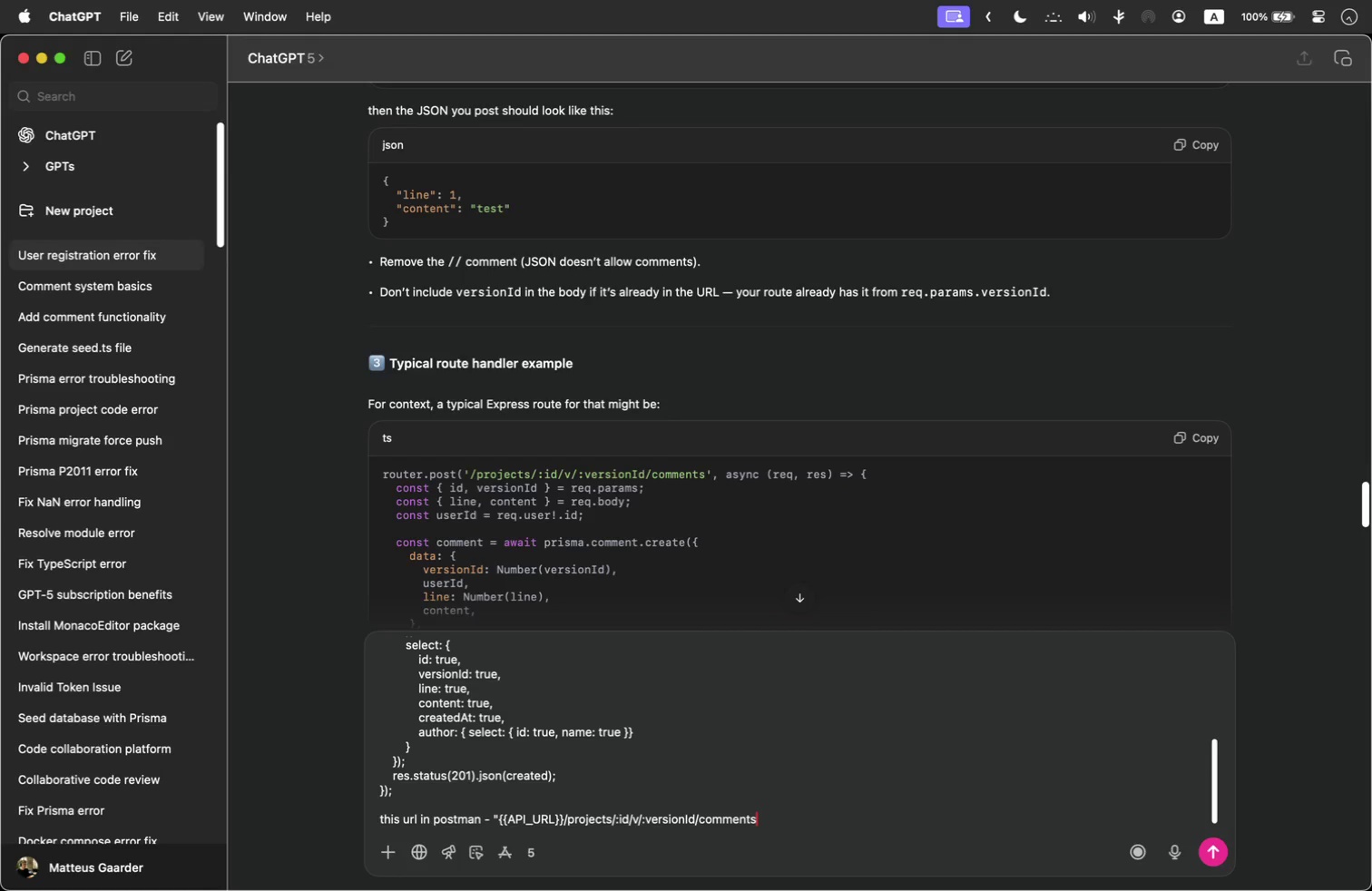 
key(Meta+V)
 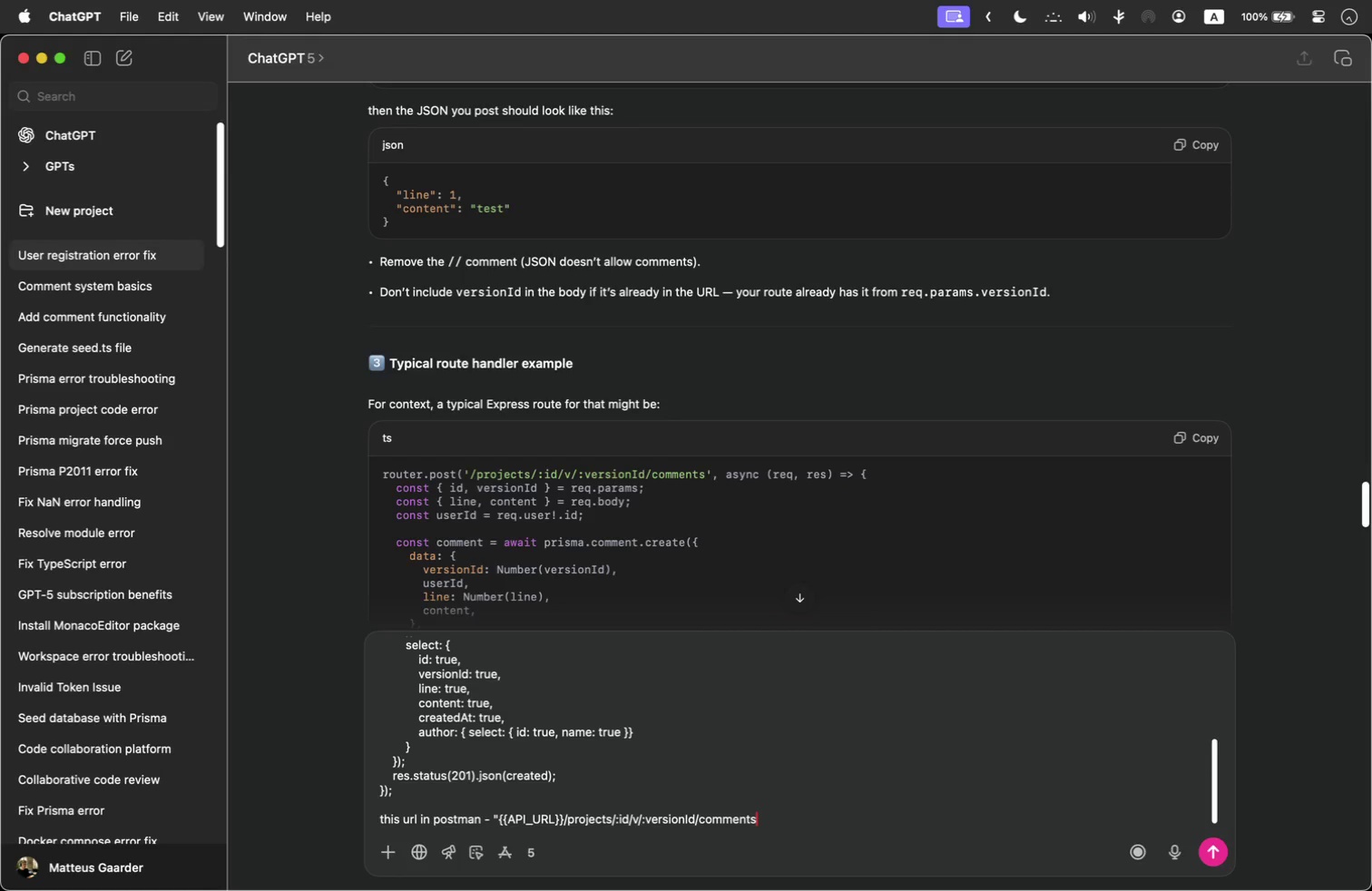 
type(" (params are being replaced))
 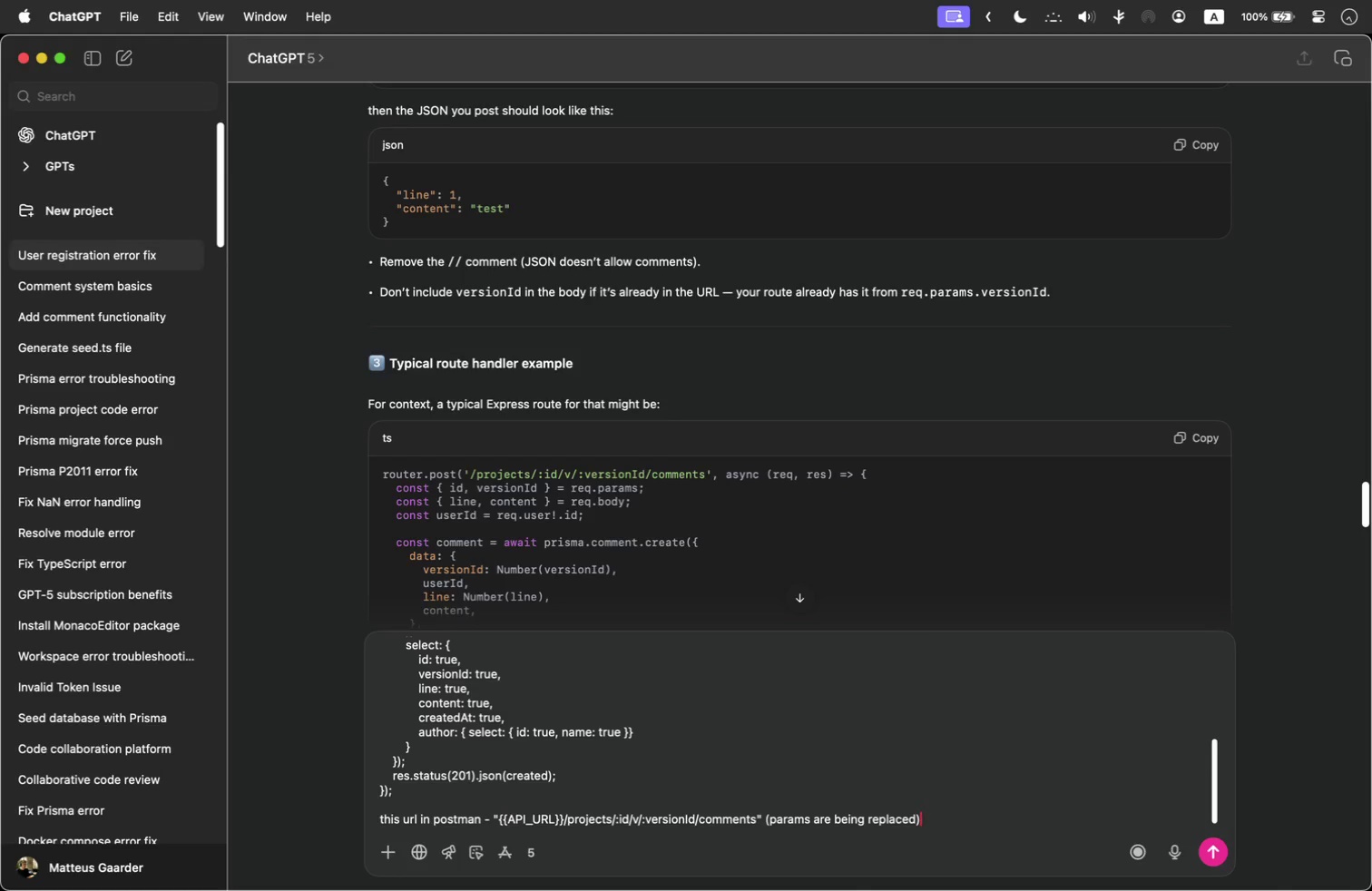 
key(Shift+Enter)
 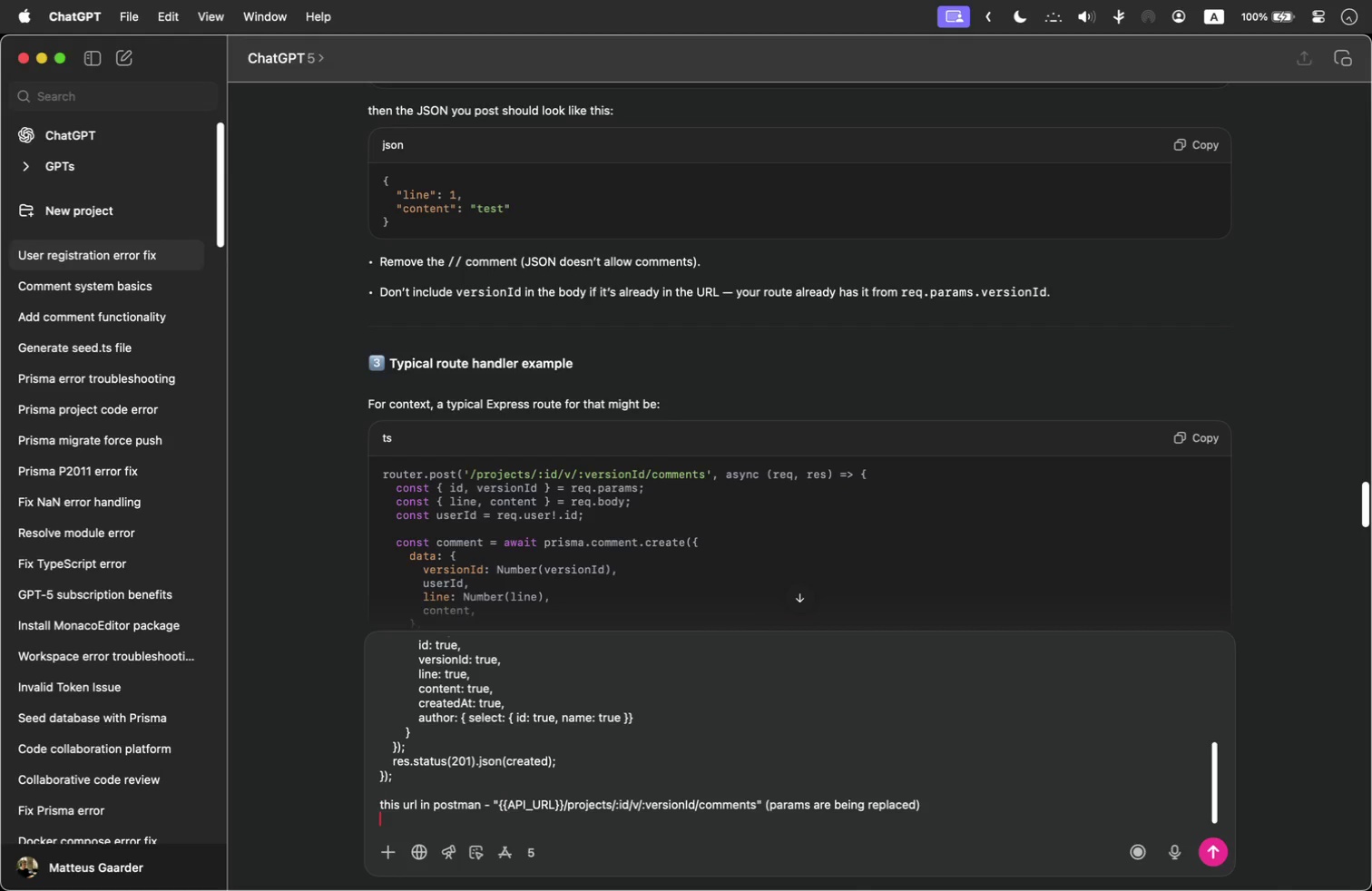 
key(Meta+Tab)
 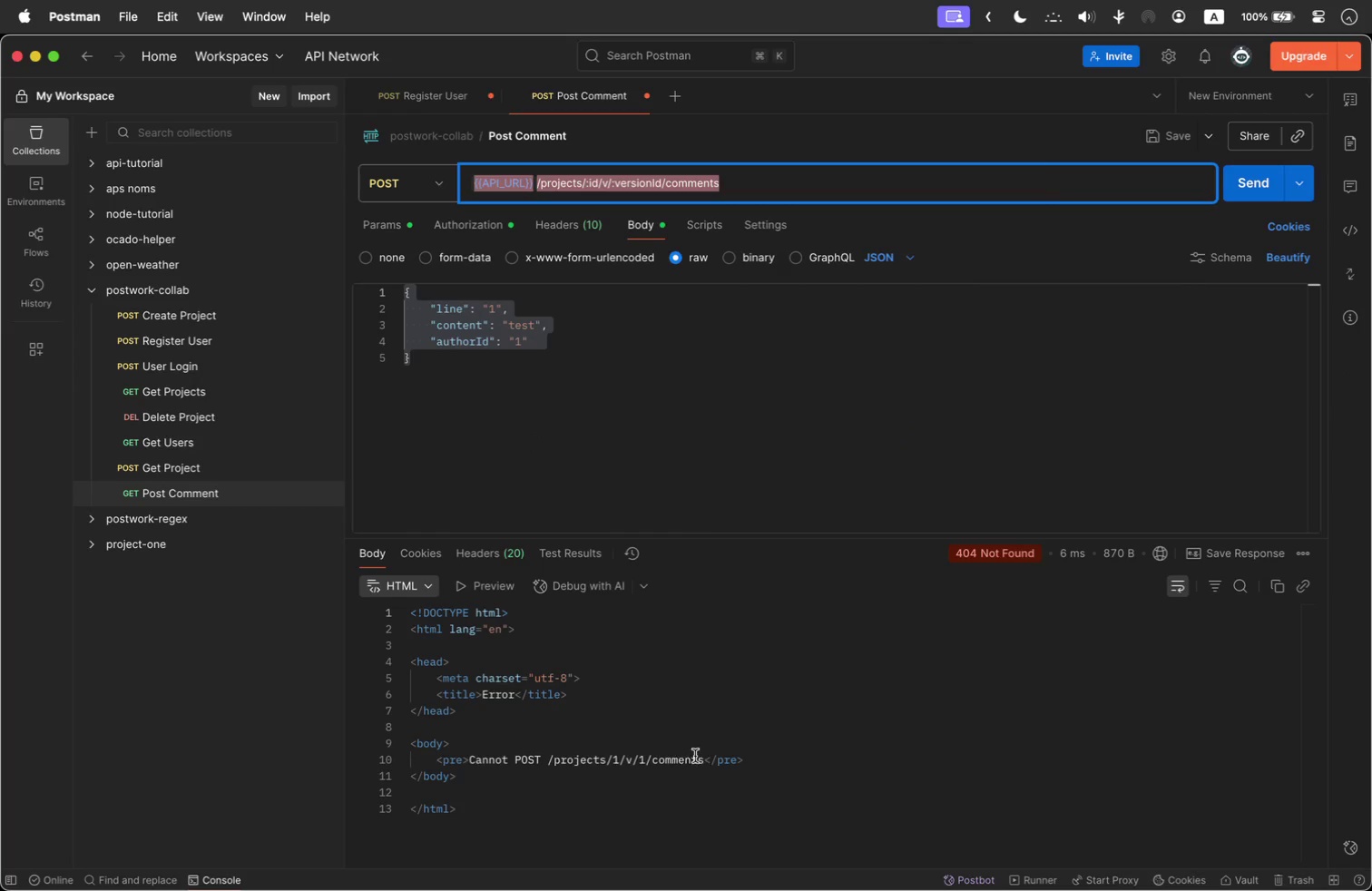 
left_click_drag(start_coordinate=[706, 757], to_coordinate=[467, 764])
 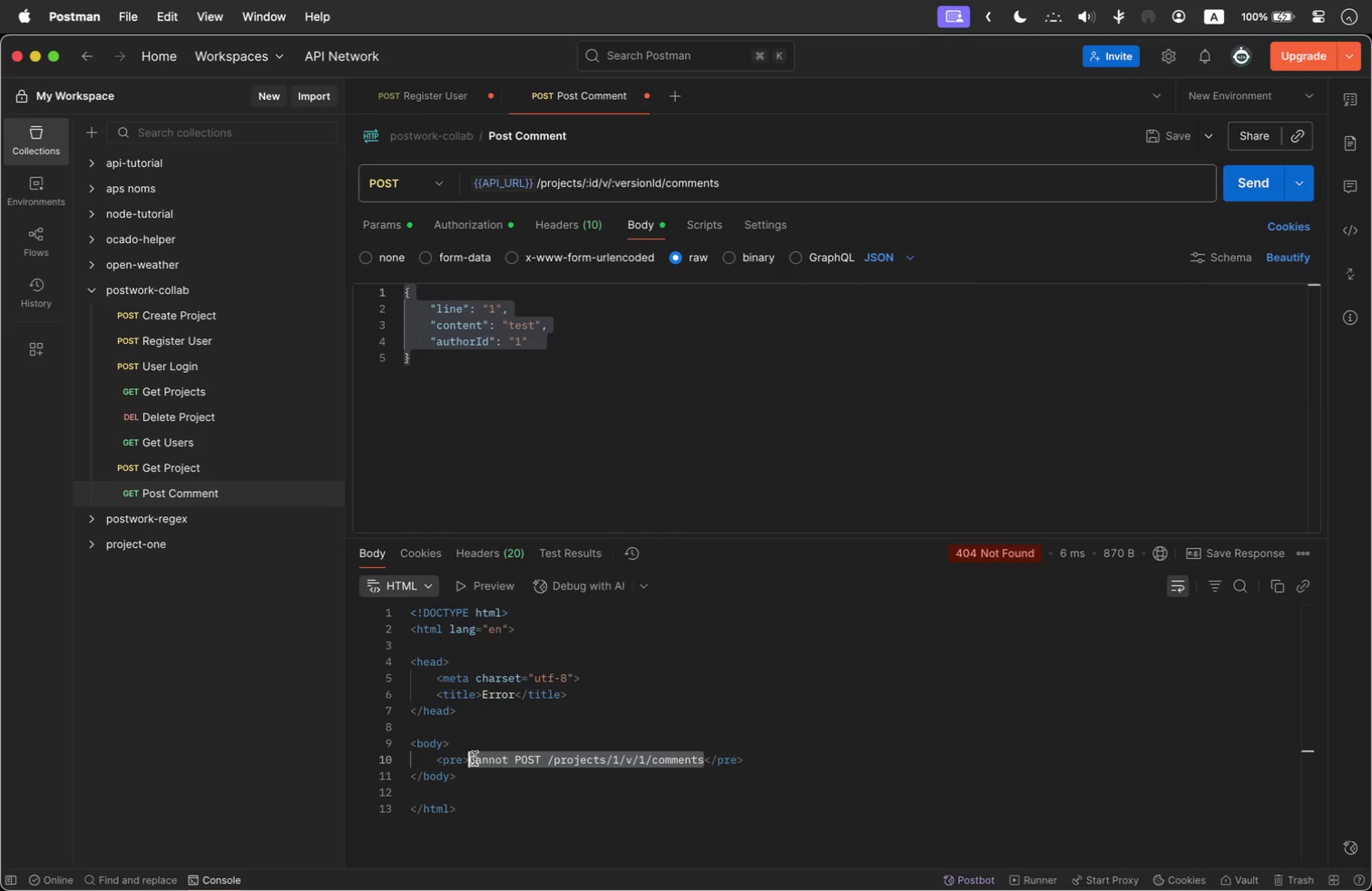 
key(Meta+C)
 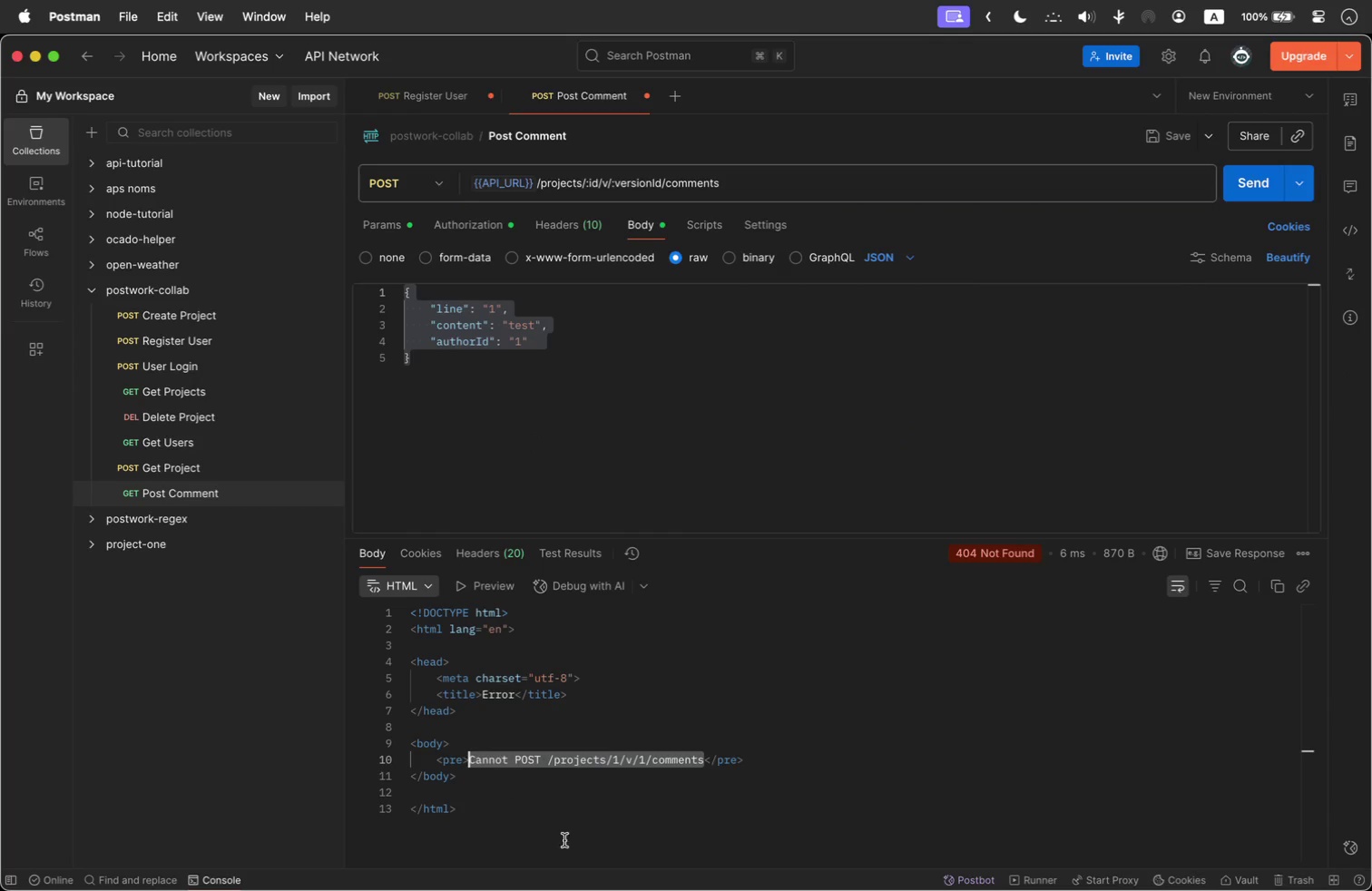 
key(Meta+Tab)
 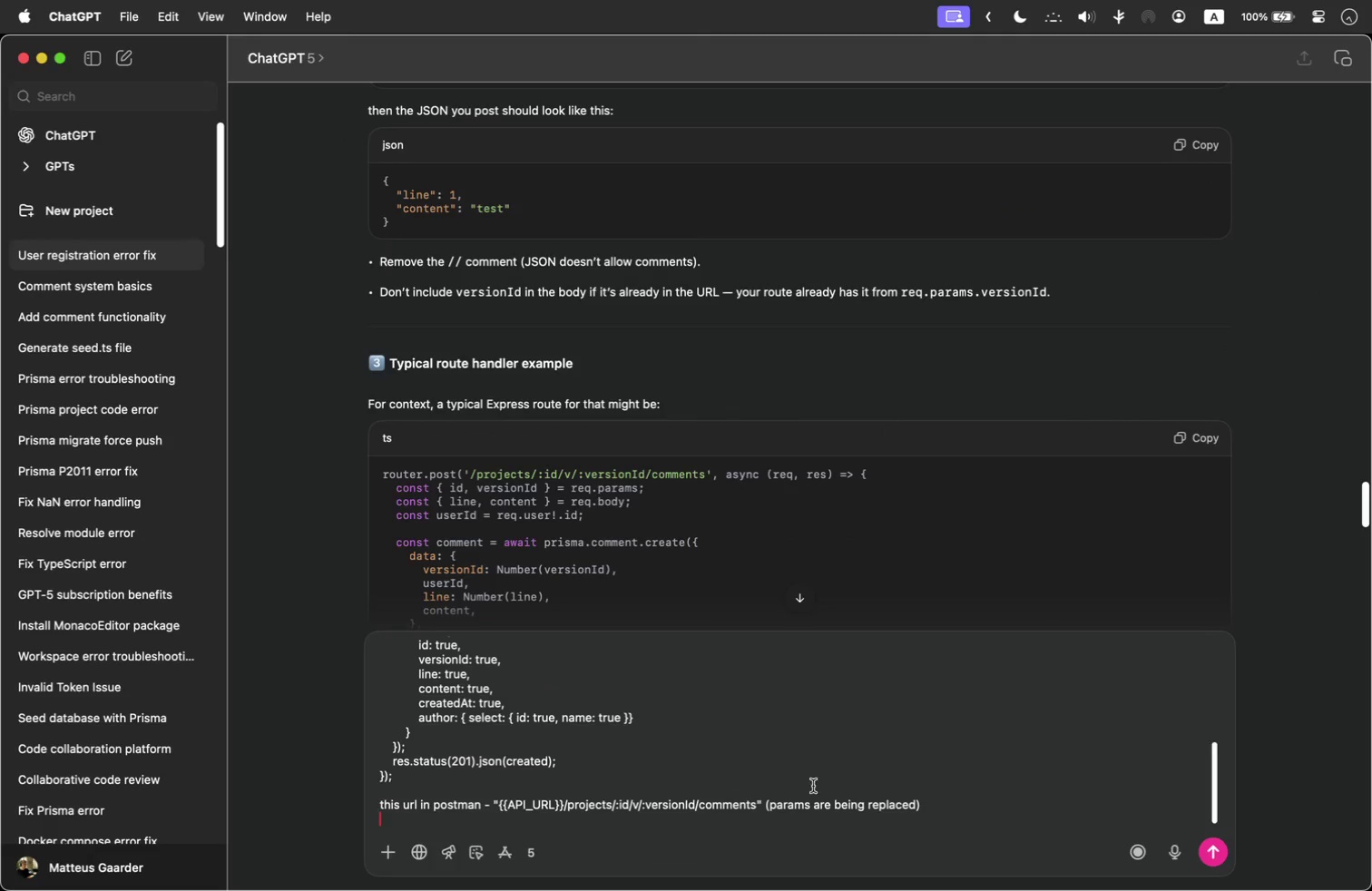 
left_click([956, 805])
 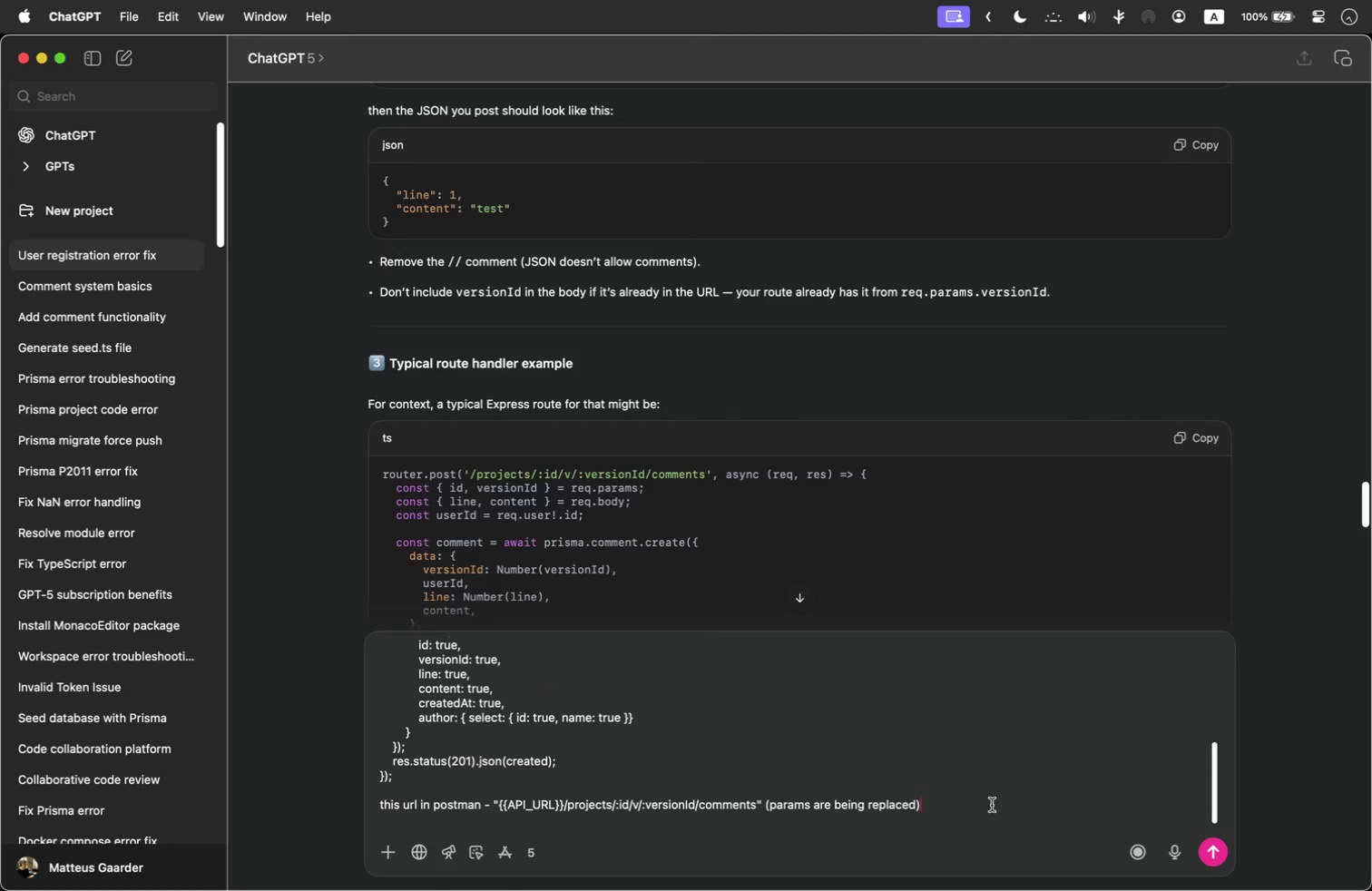 
key(ArrowLeft)
 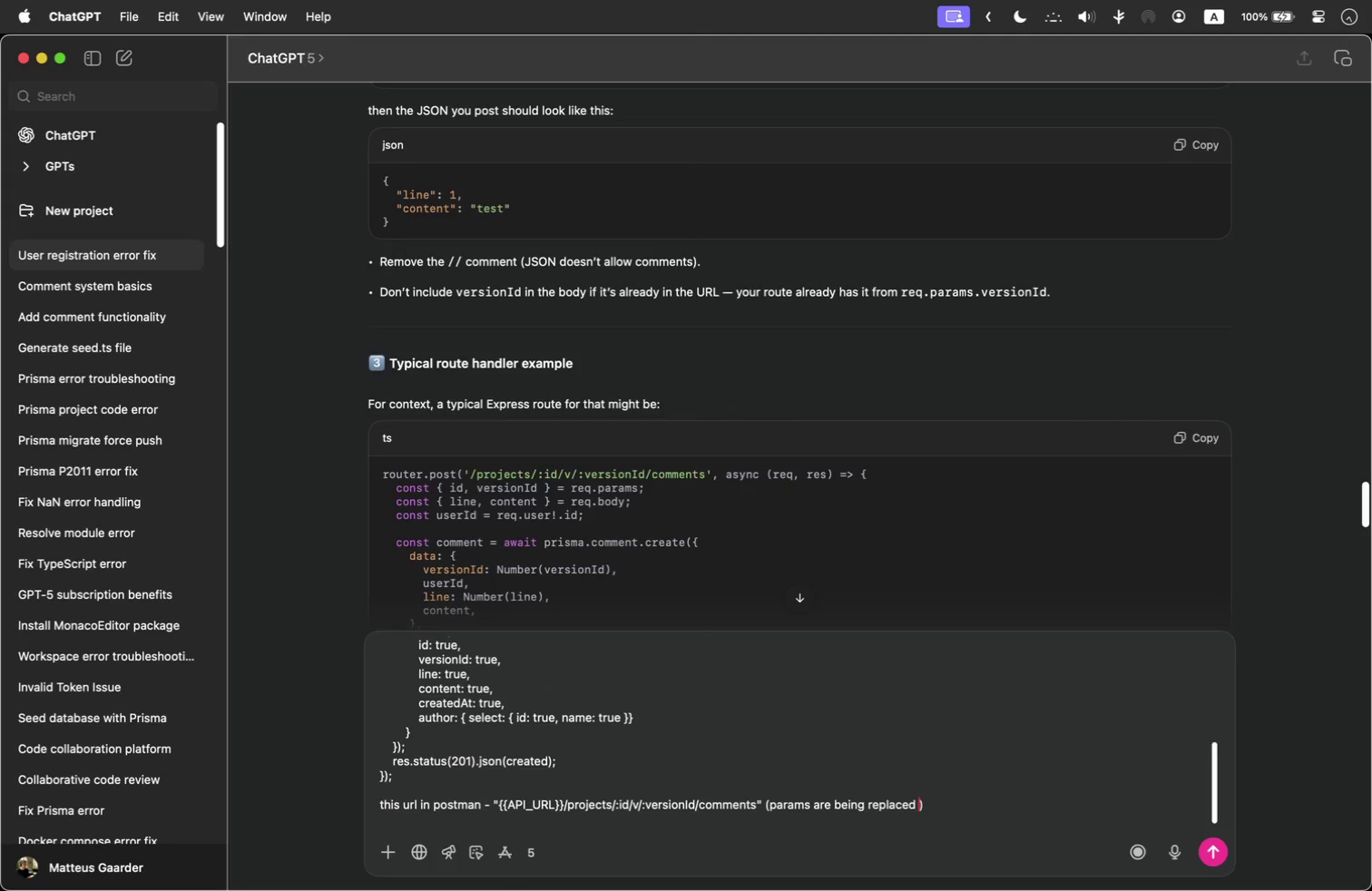 
type( - ending up with this ")
 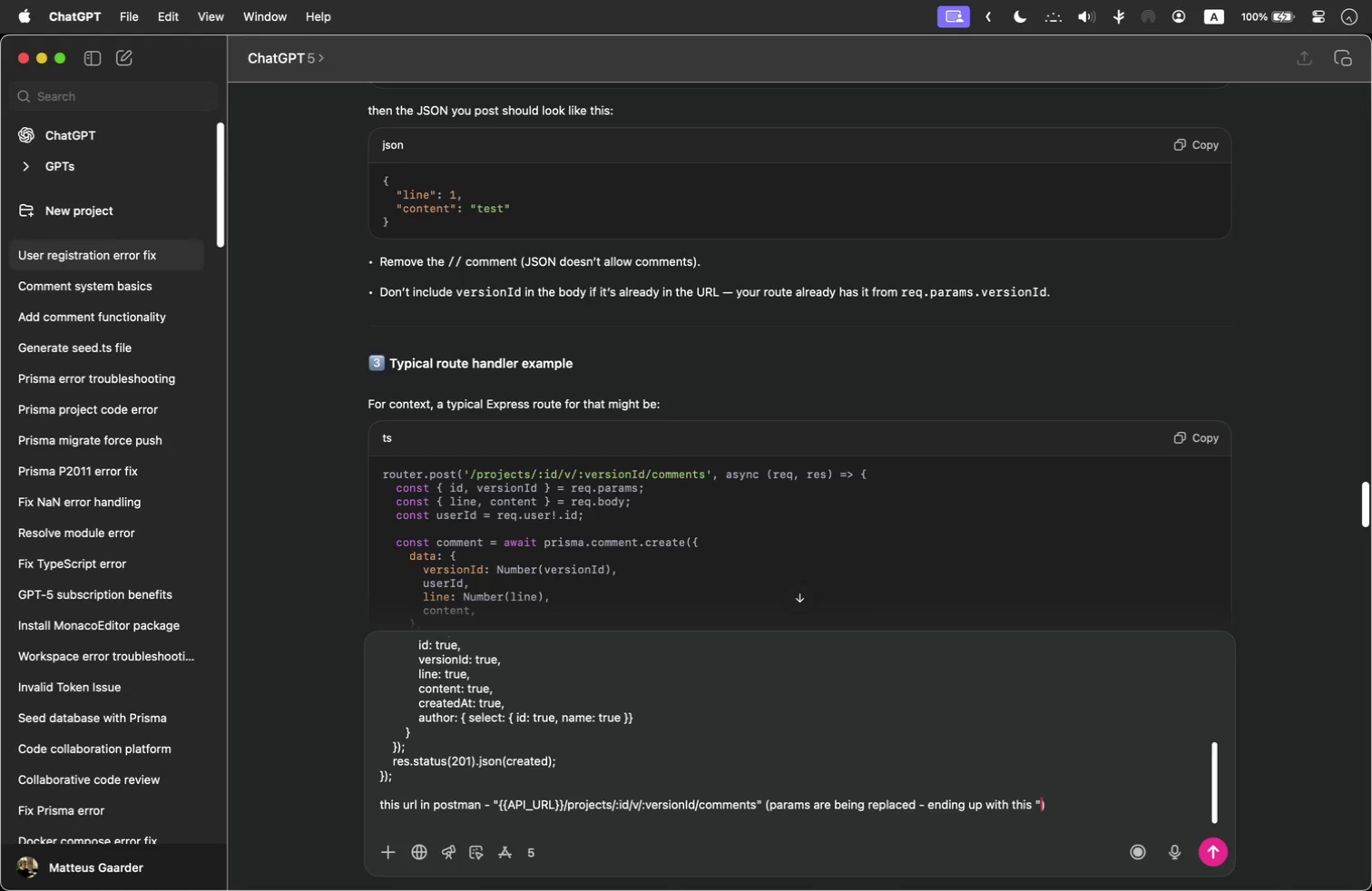 
key(Meta+V)
 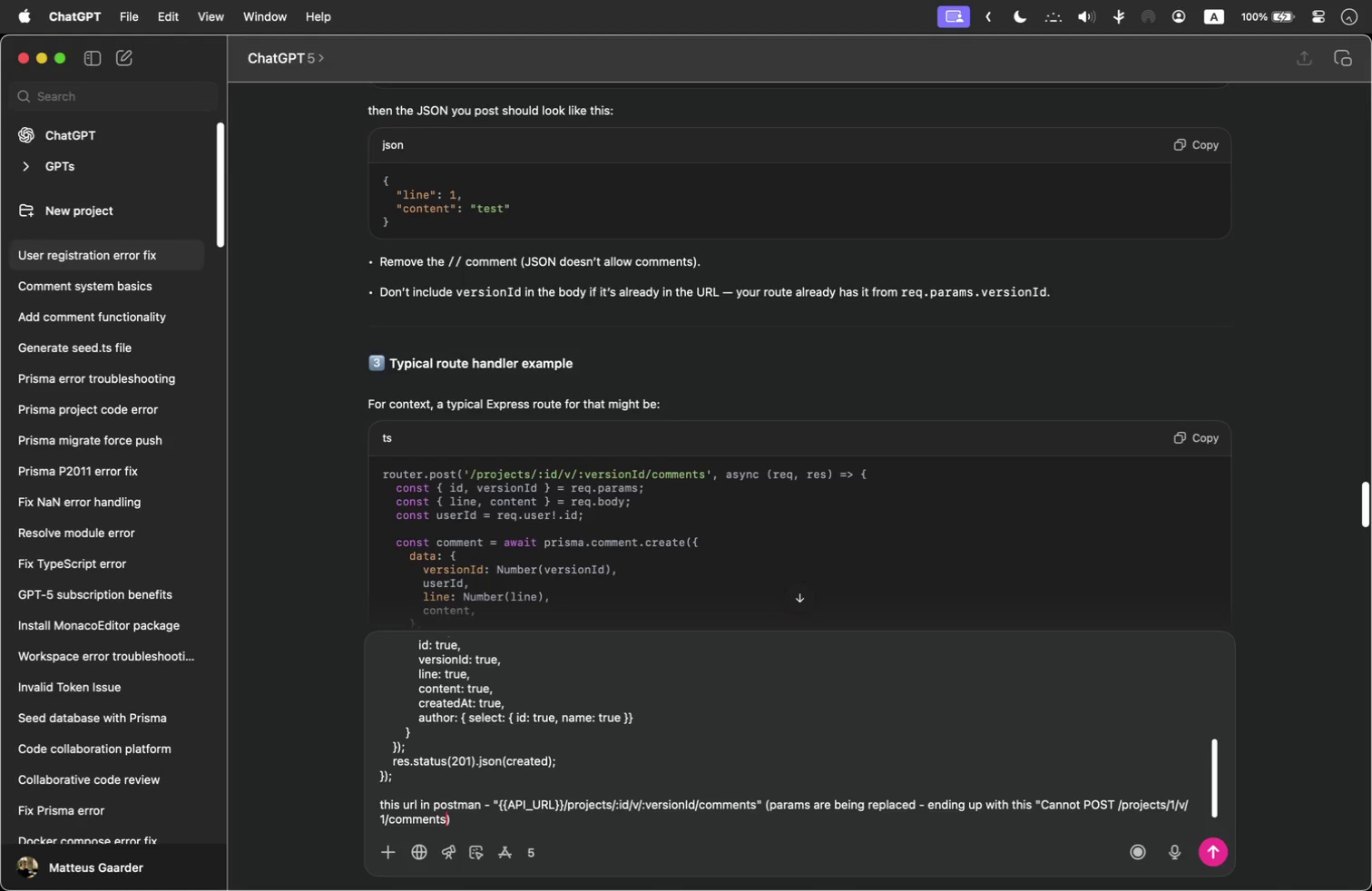 
key(Shift+Quote)
 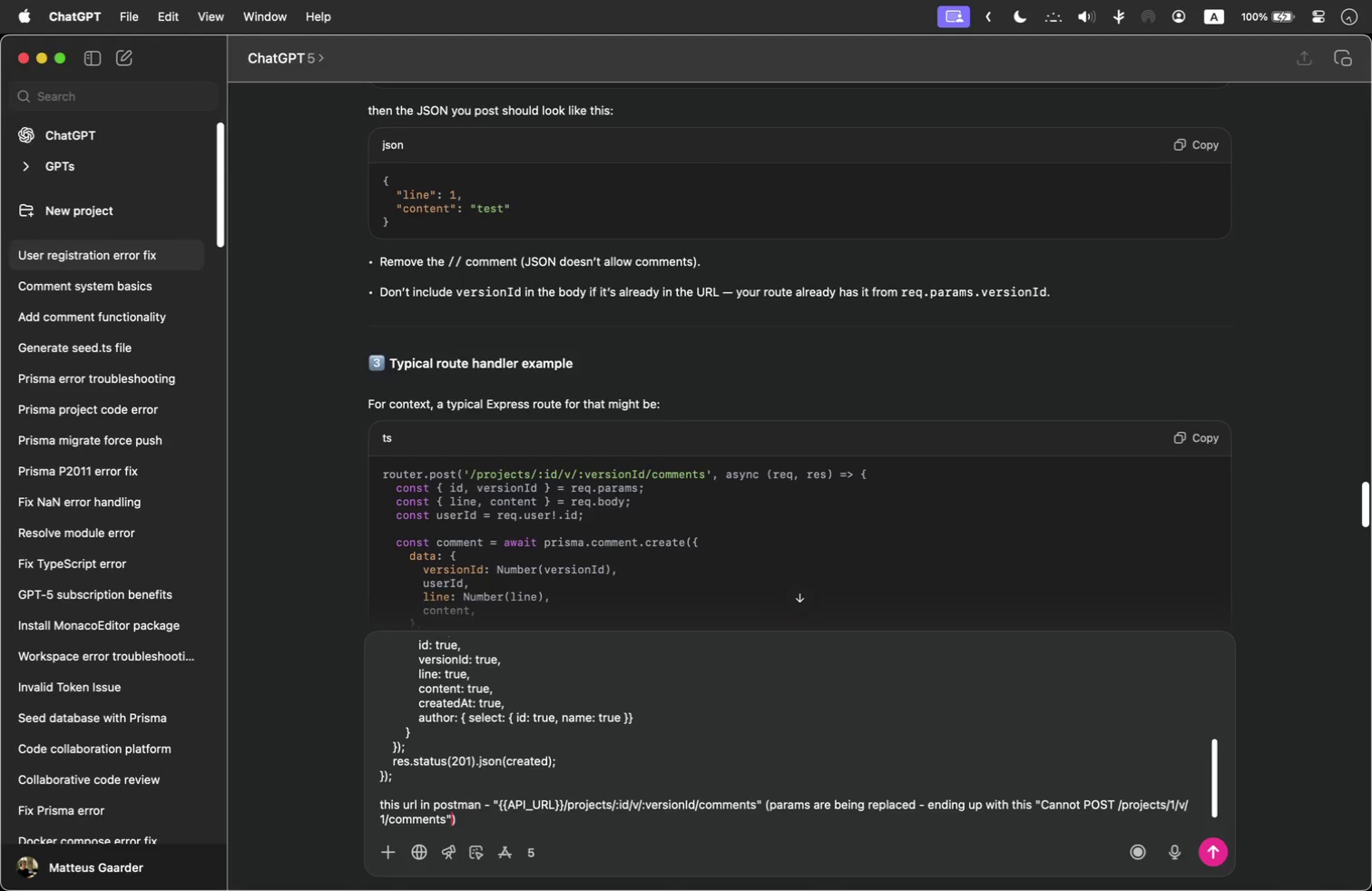 
key(ArrowRight)
 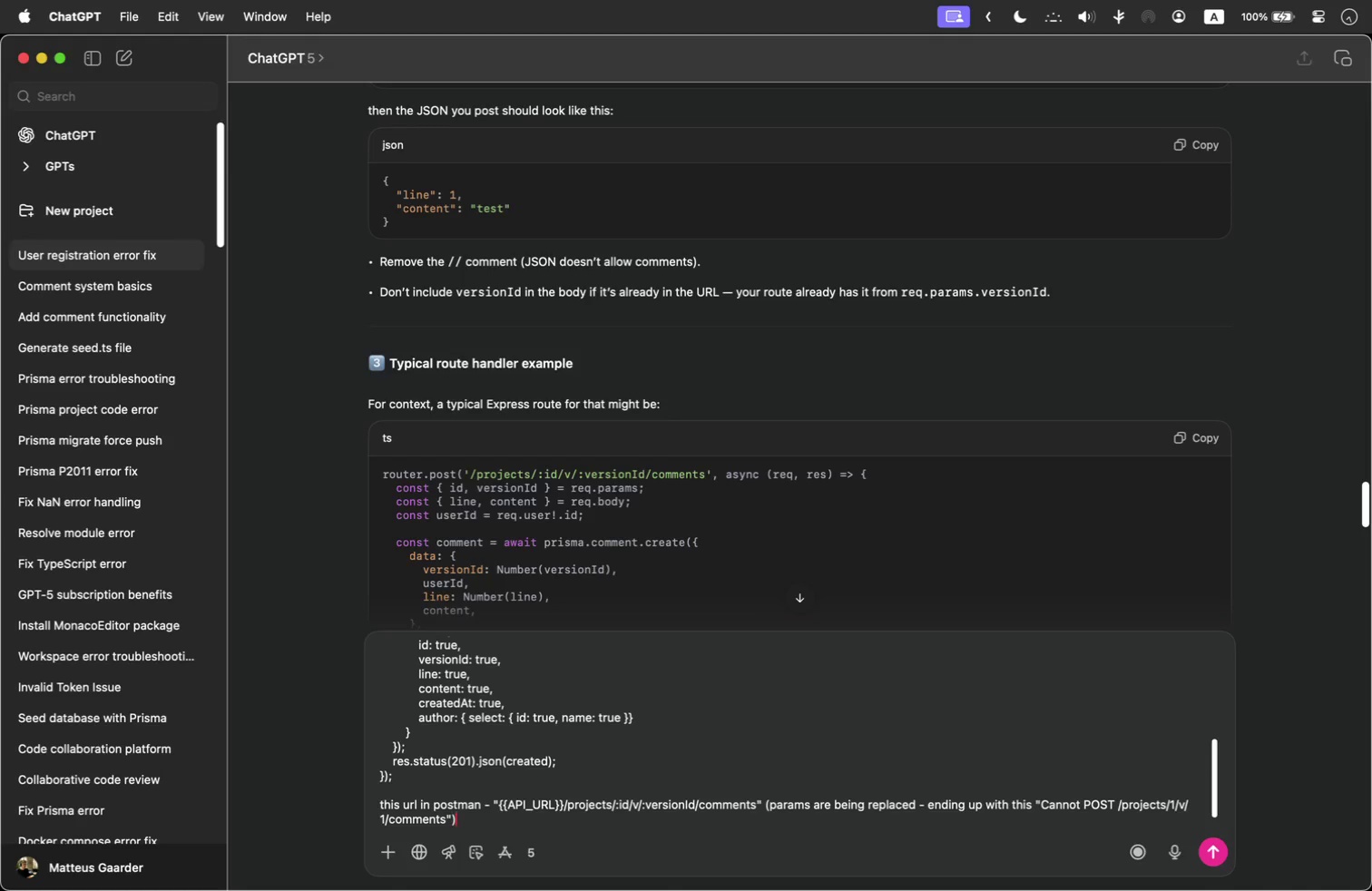 
key(Shift+Enter)
 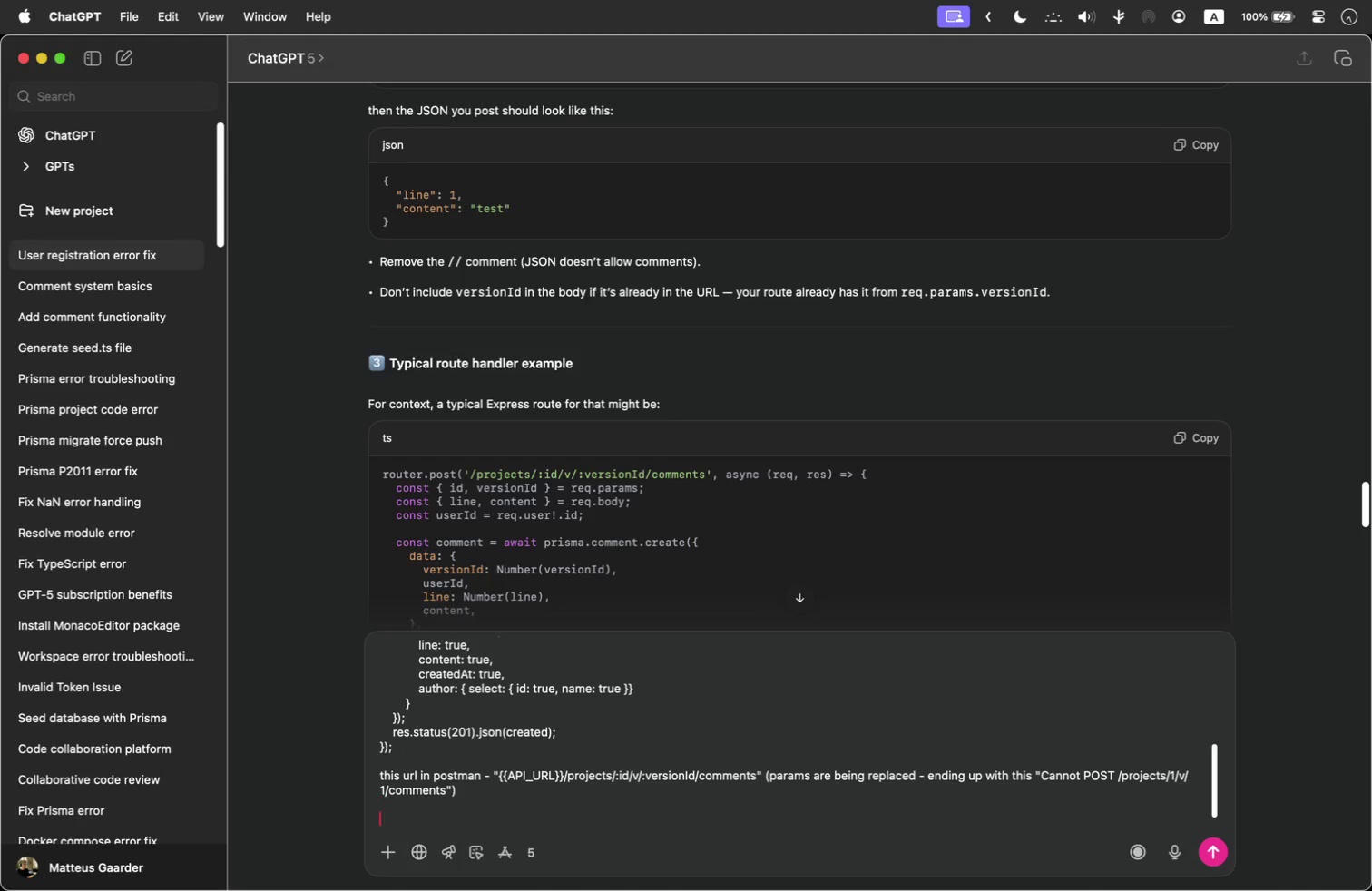 
key(Shift+Enter)
 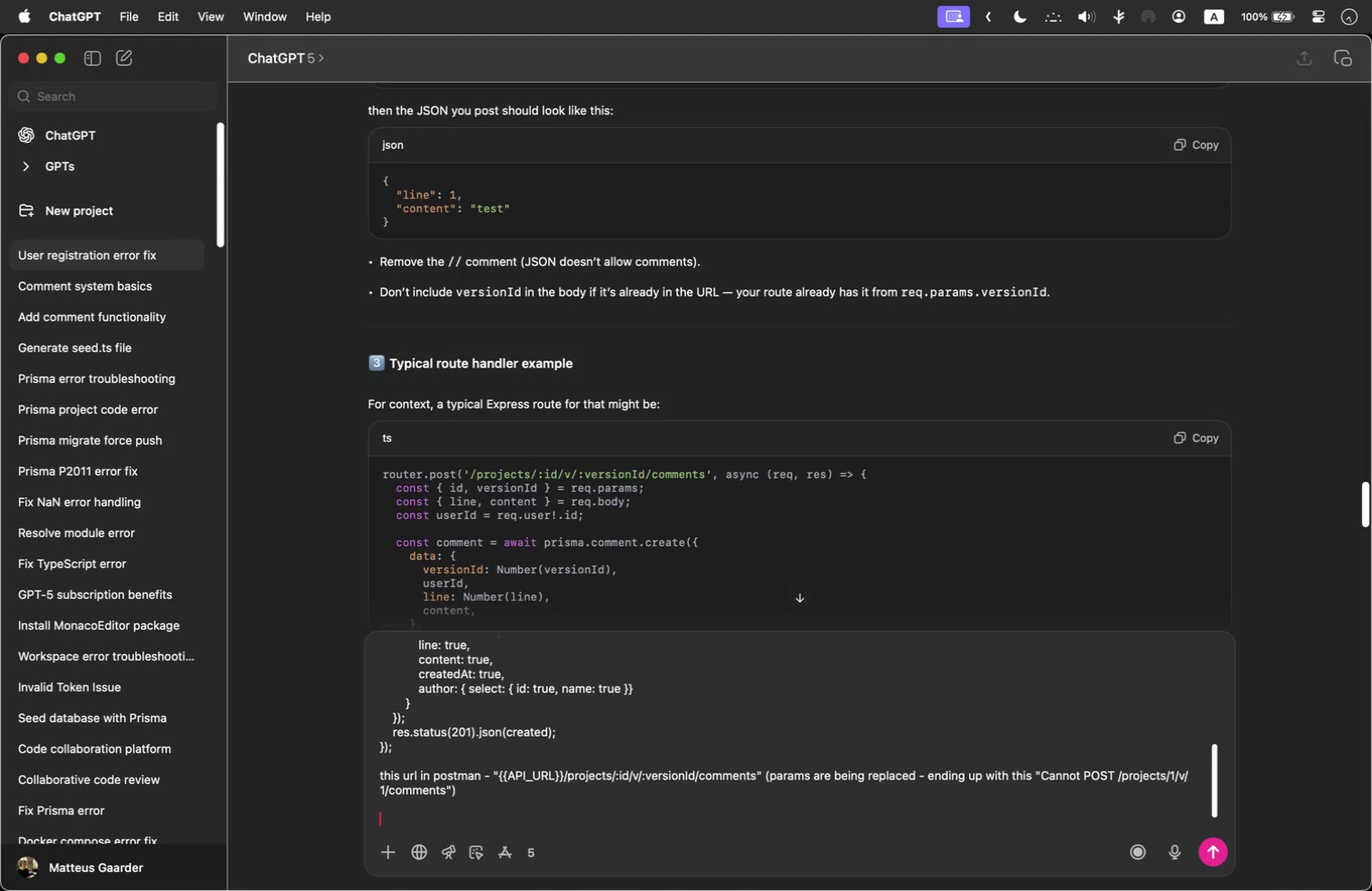 
key(Meta+Tab)
 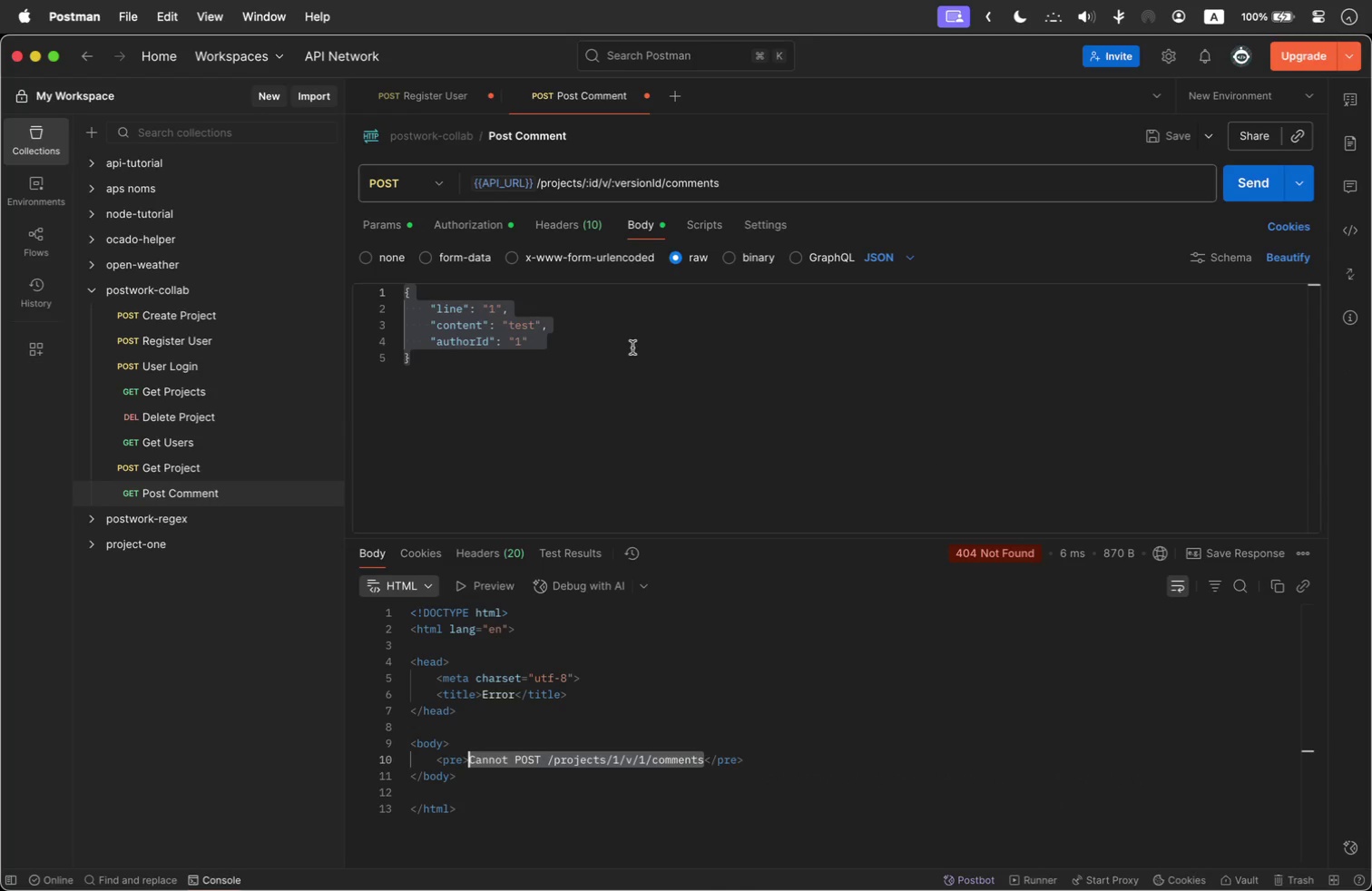 
left_click([489, 367])
 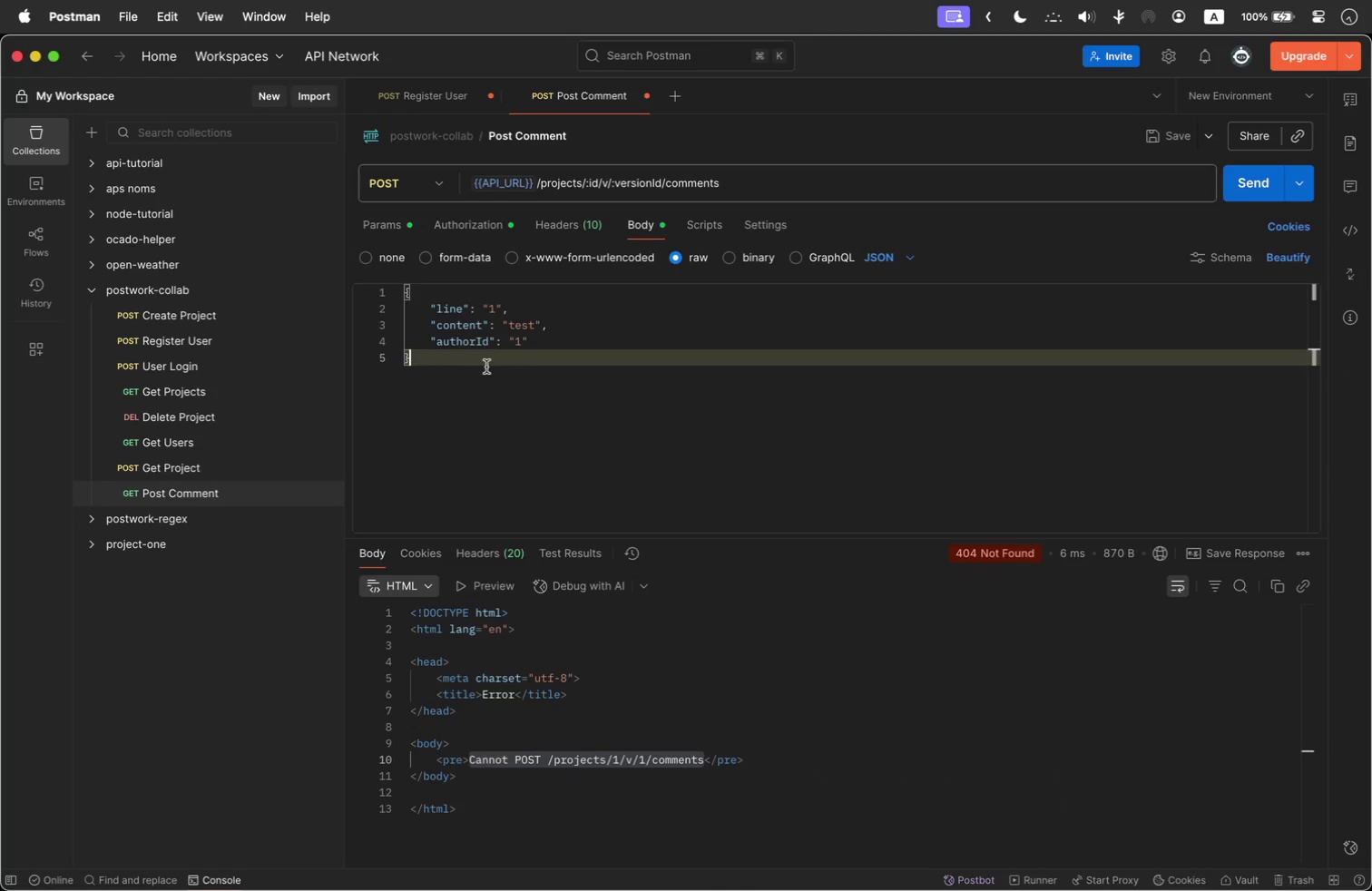 
left_click_drag(start_coordinate=[486, 367], to_coordinate=[369, 278])
 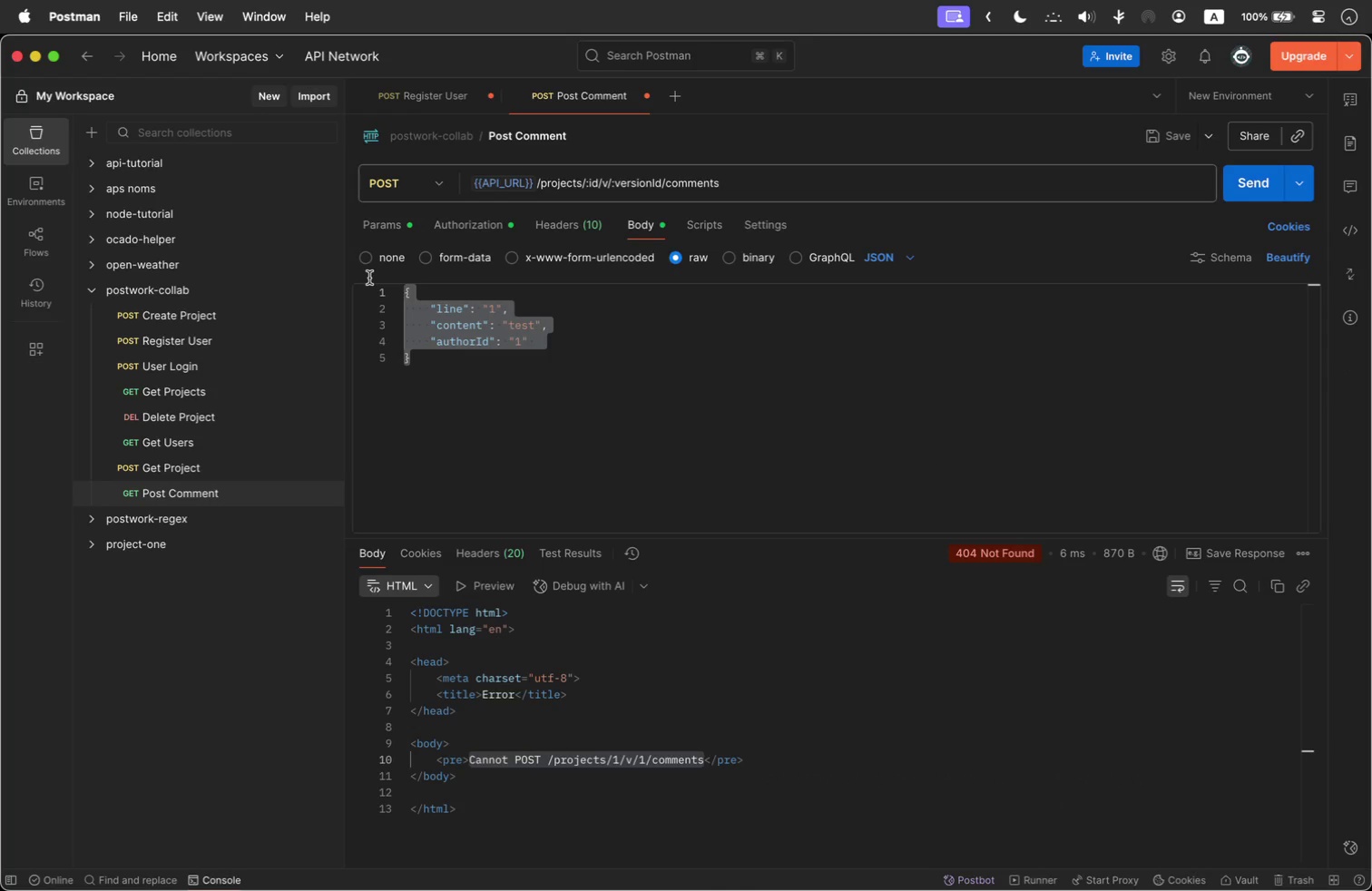 
key(Meta+C)
 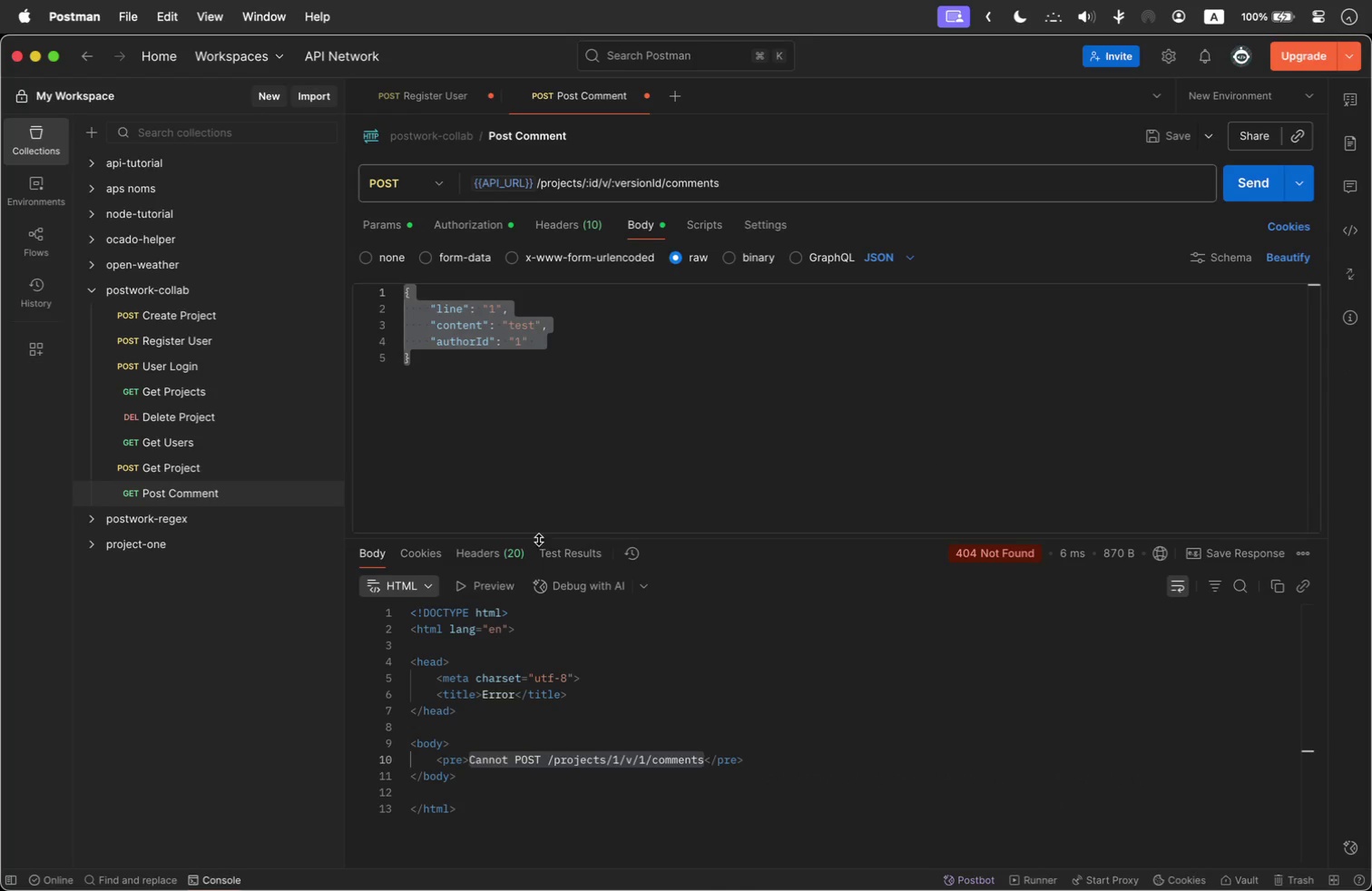 
key(Meta+Tab)
 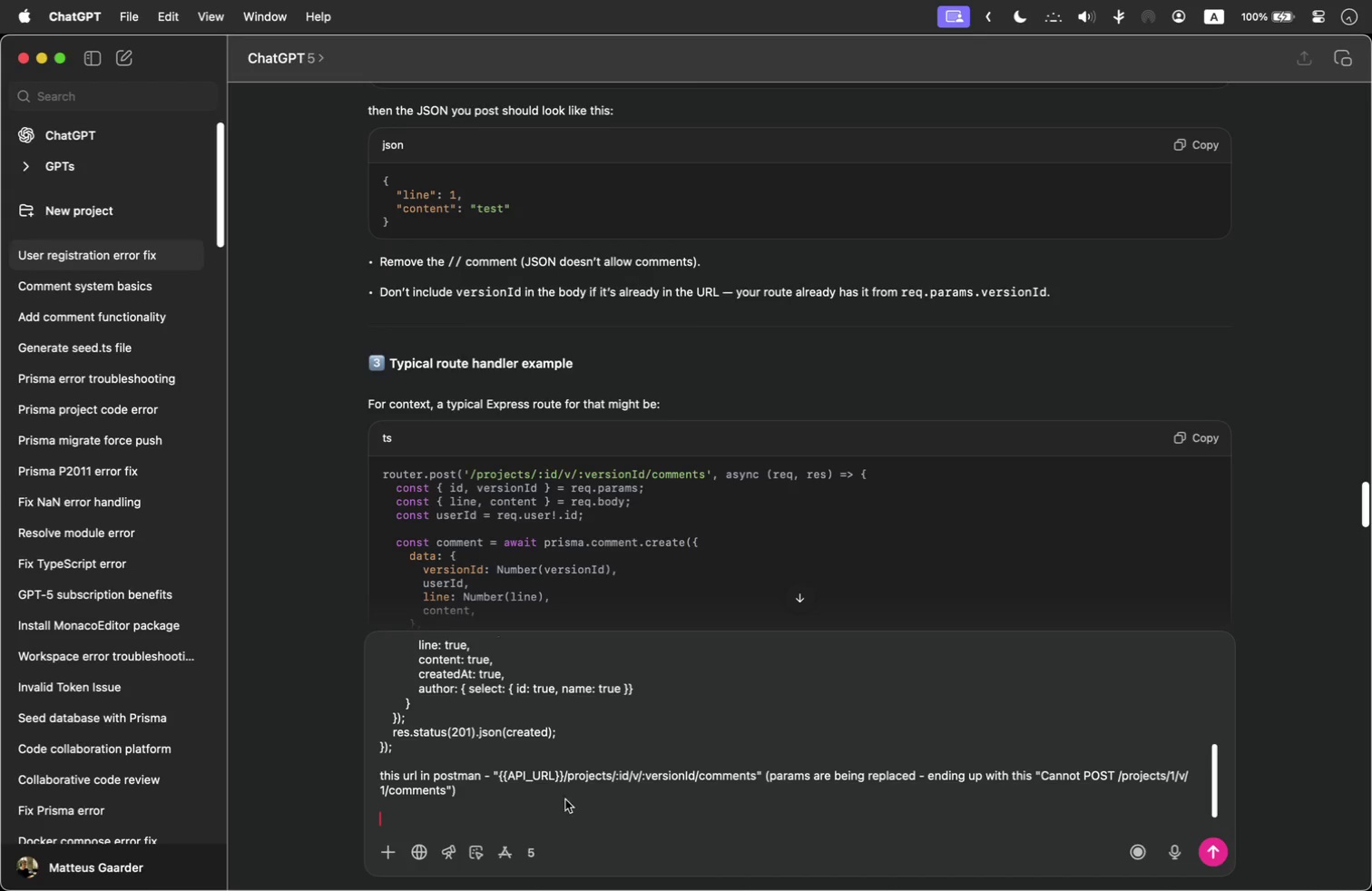 
type(This body:)
 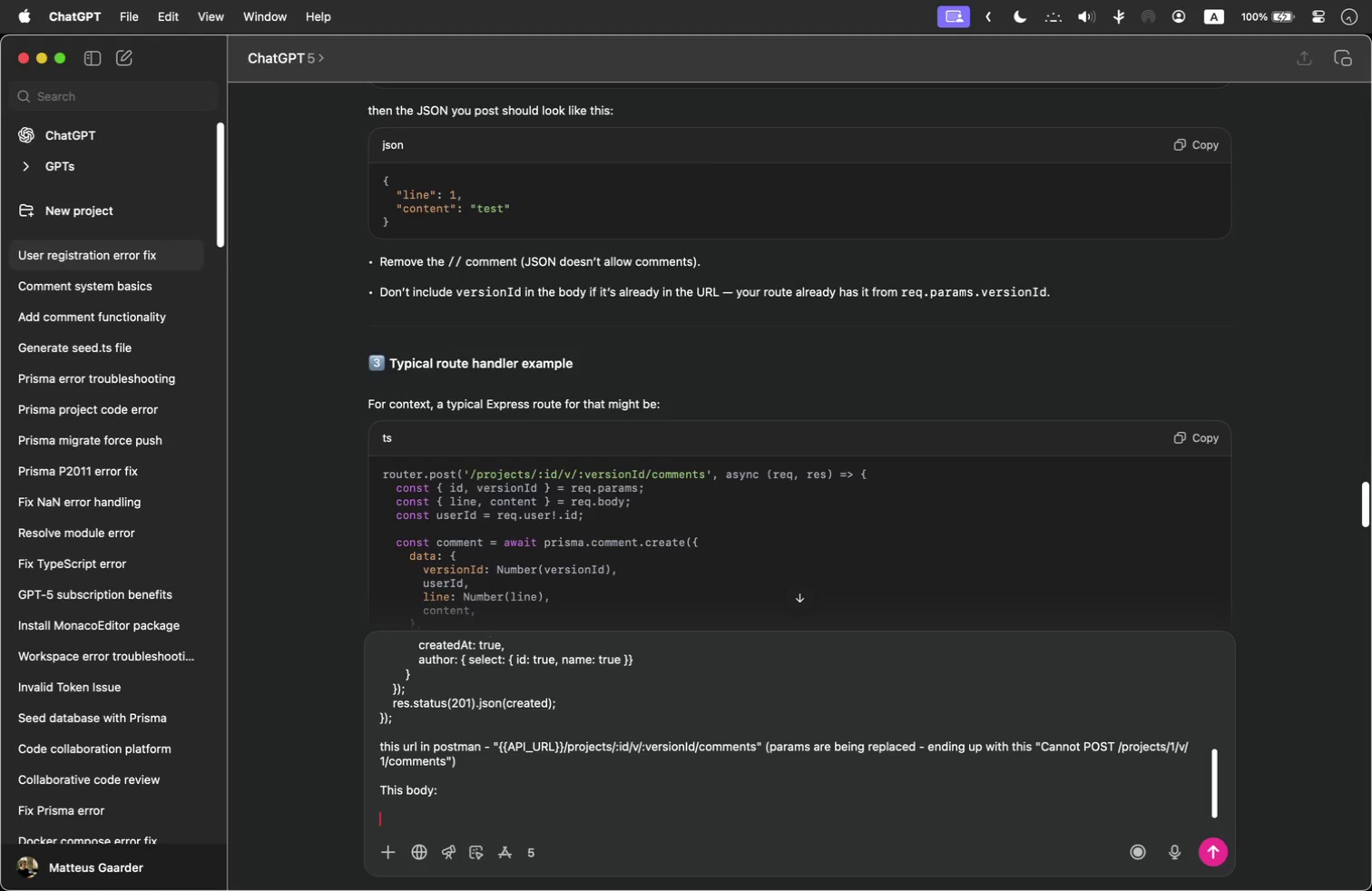 
key(Shift+Enter)
 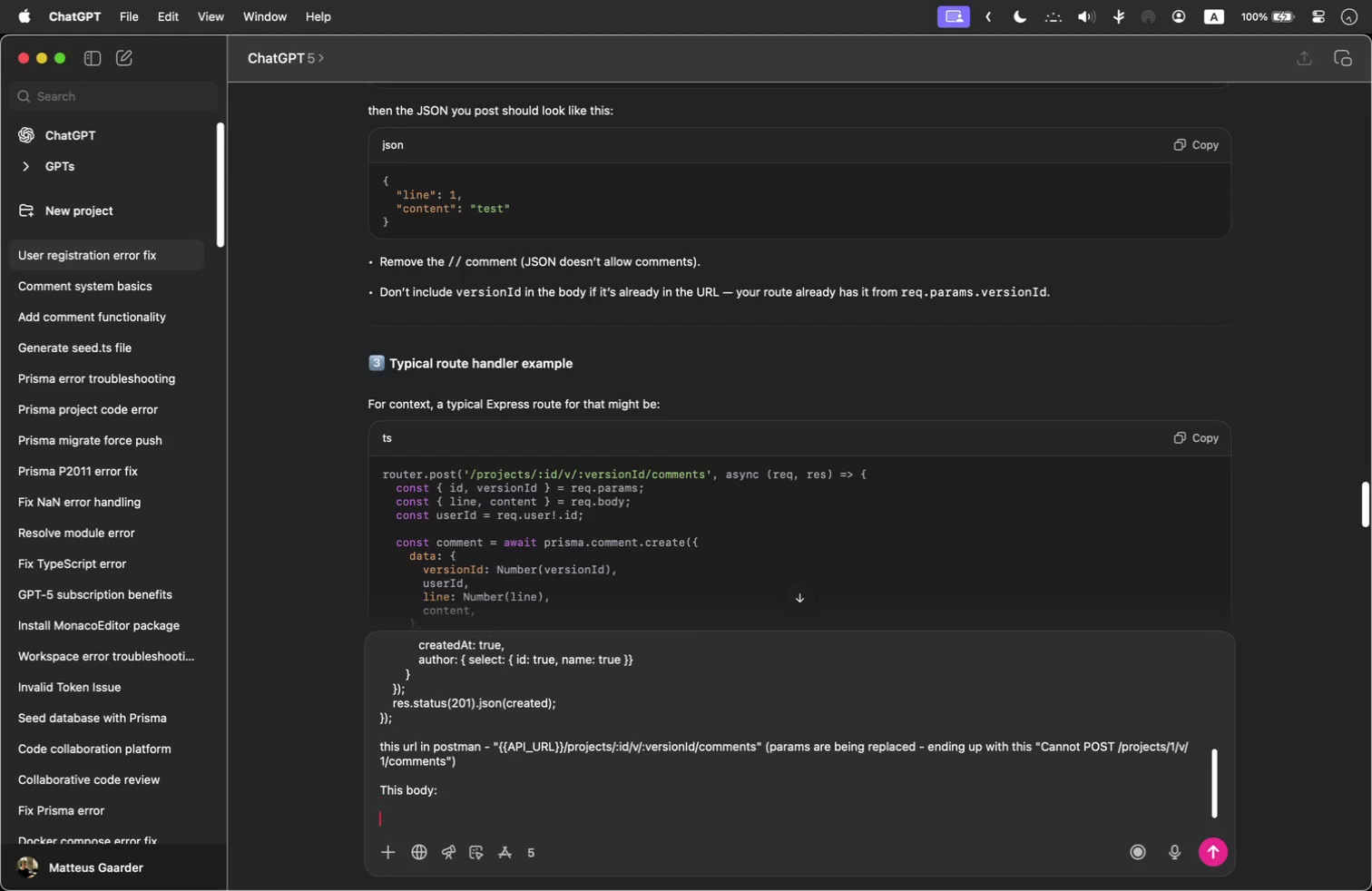 
key(Shift+Enter)
 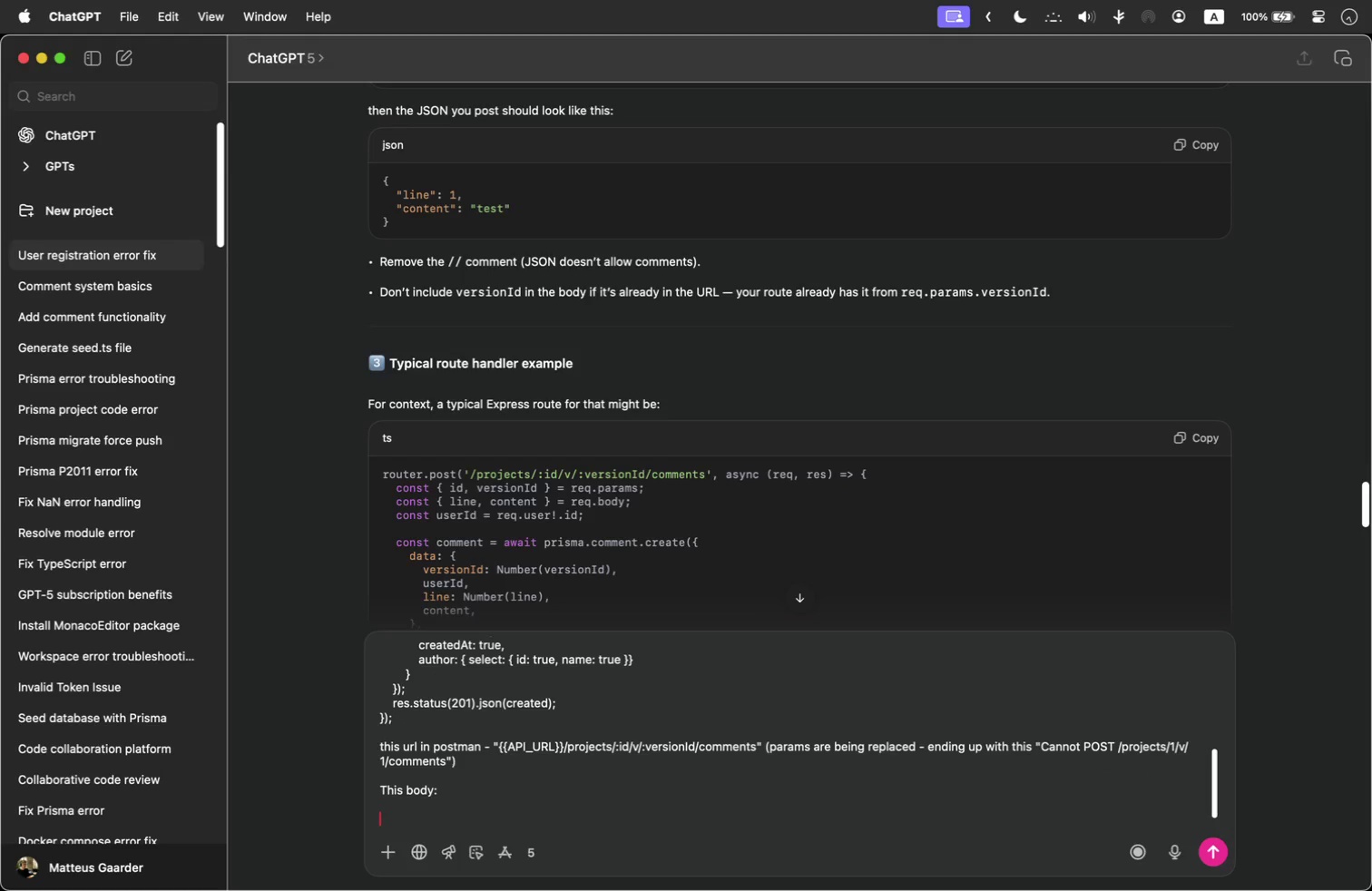 
key(Meta+CommandLeft)
 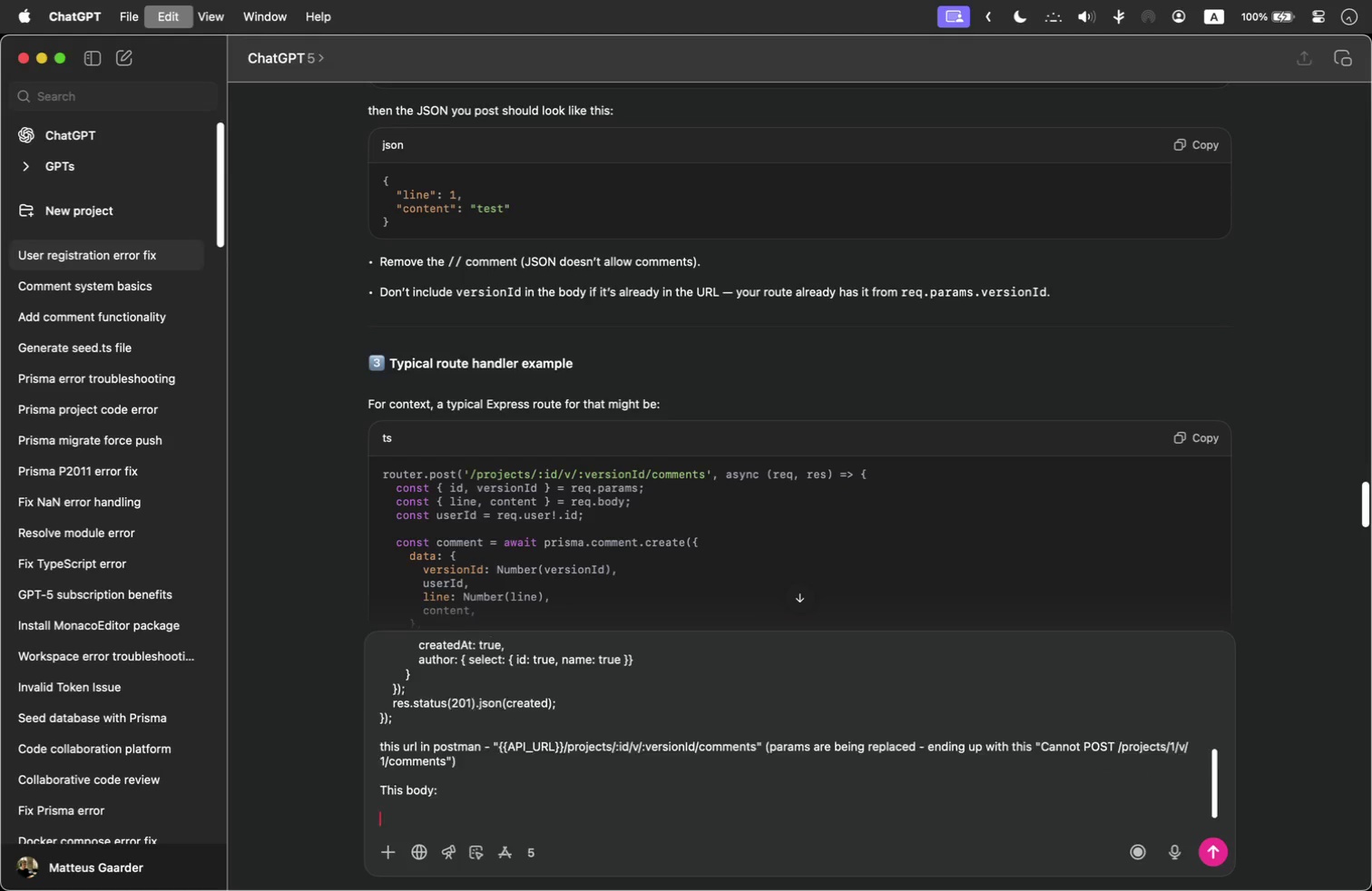 
key(Meta+V)
 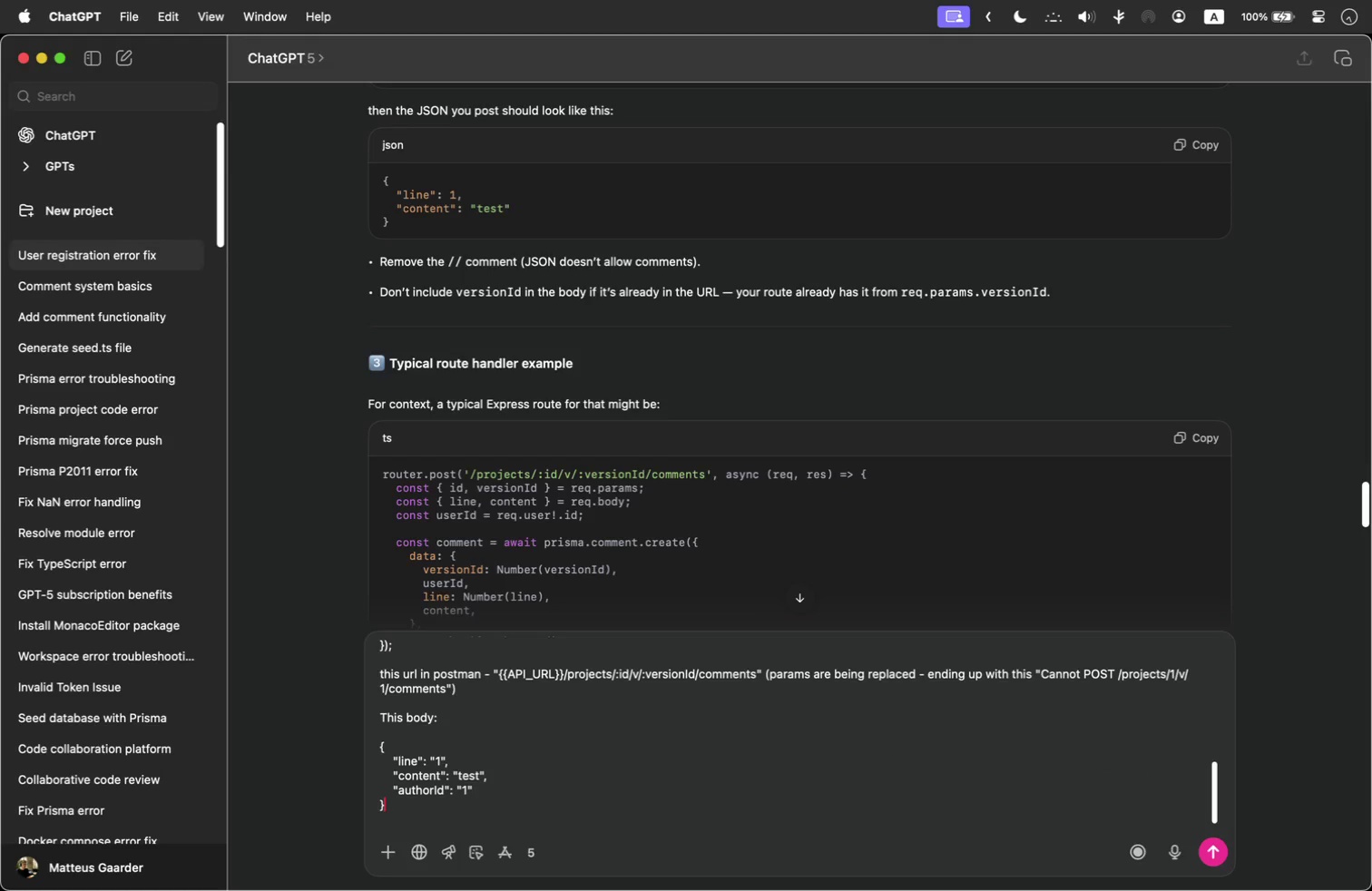 
key(Shift+Enter)
 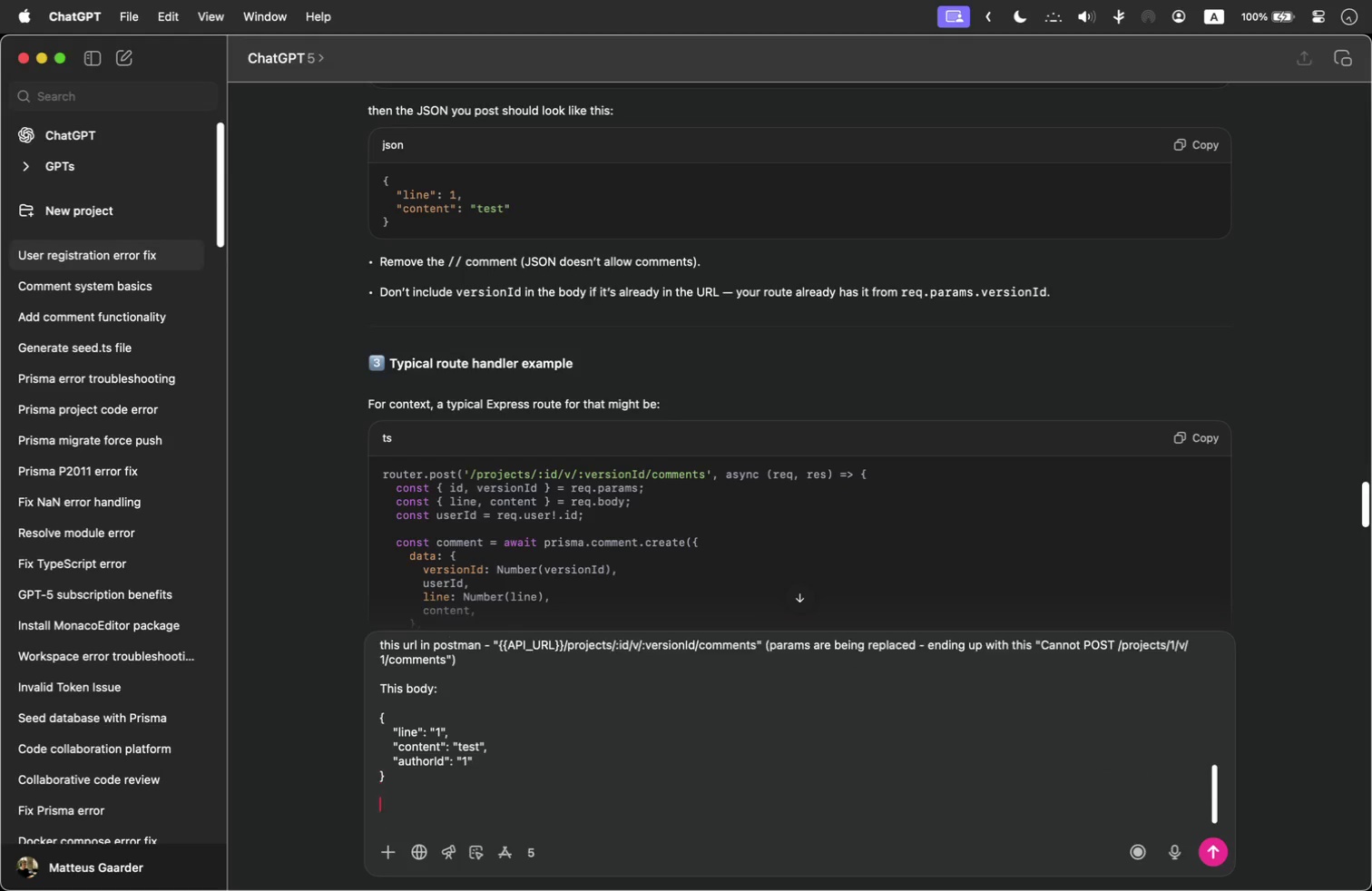 
key(Shift+Enter)
 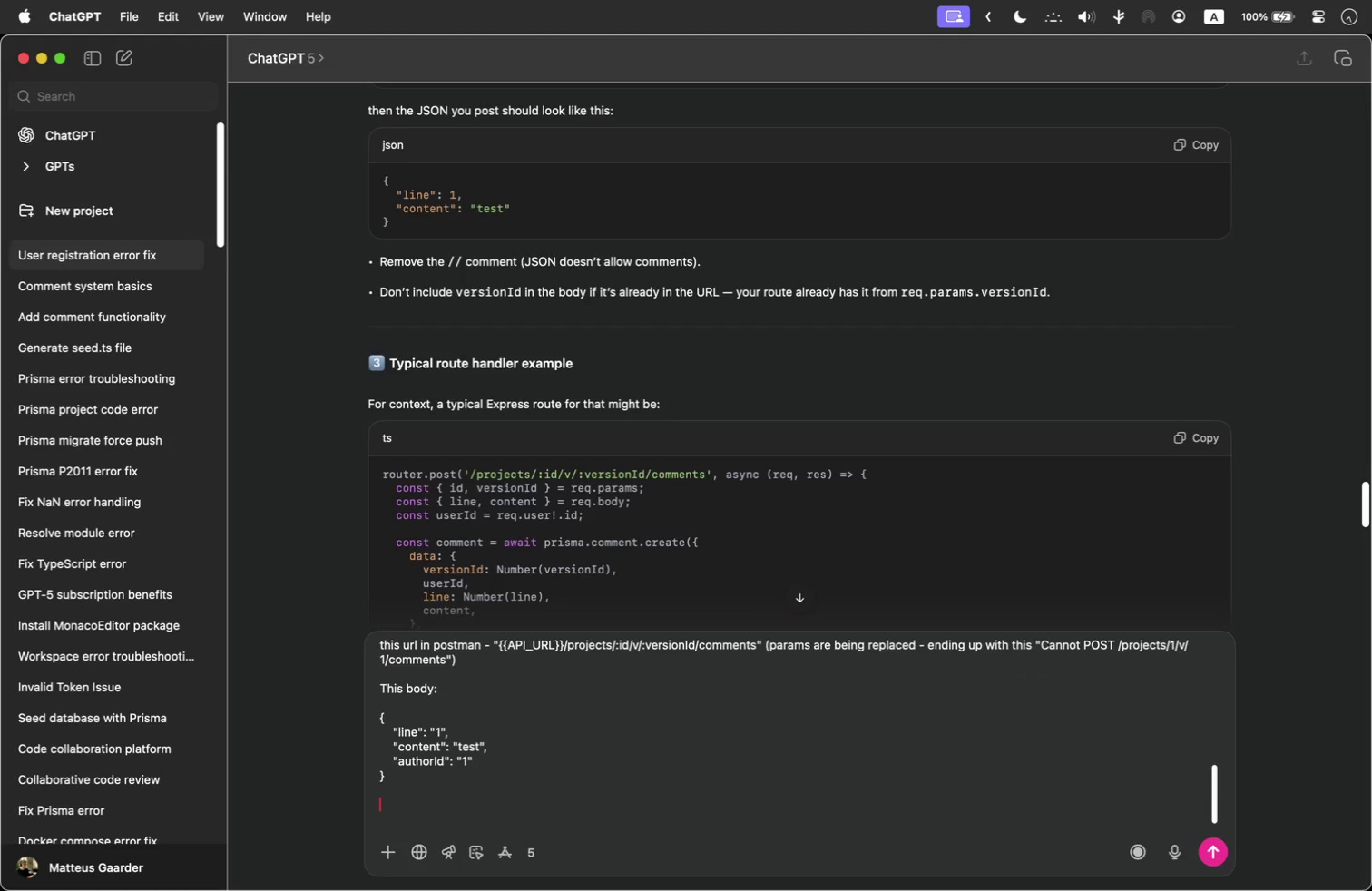 
key(Meta+Tab)
 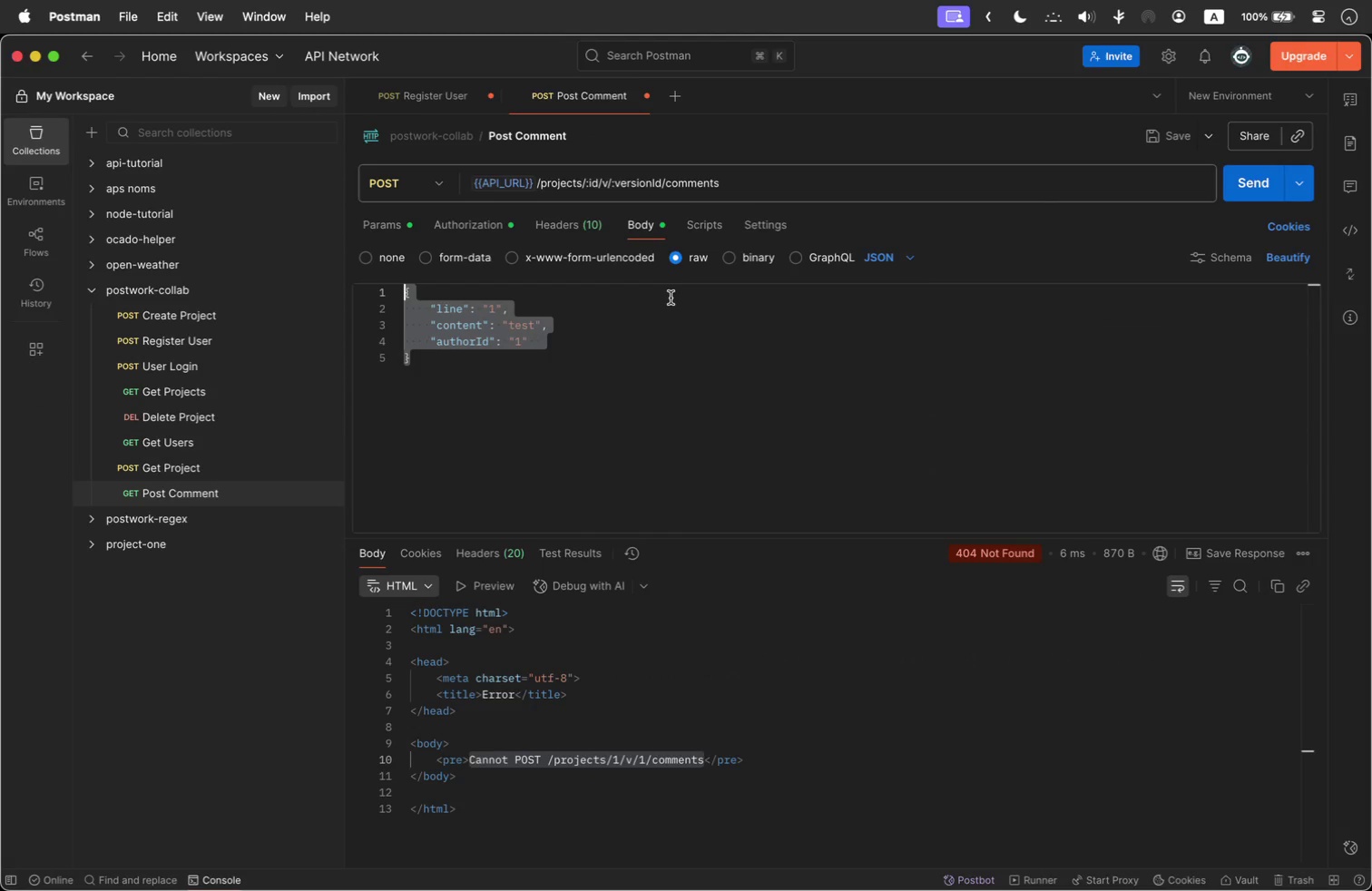 
hold_key(key=CommandLeft, duration=0.61)
 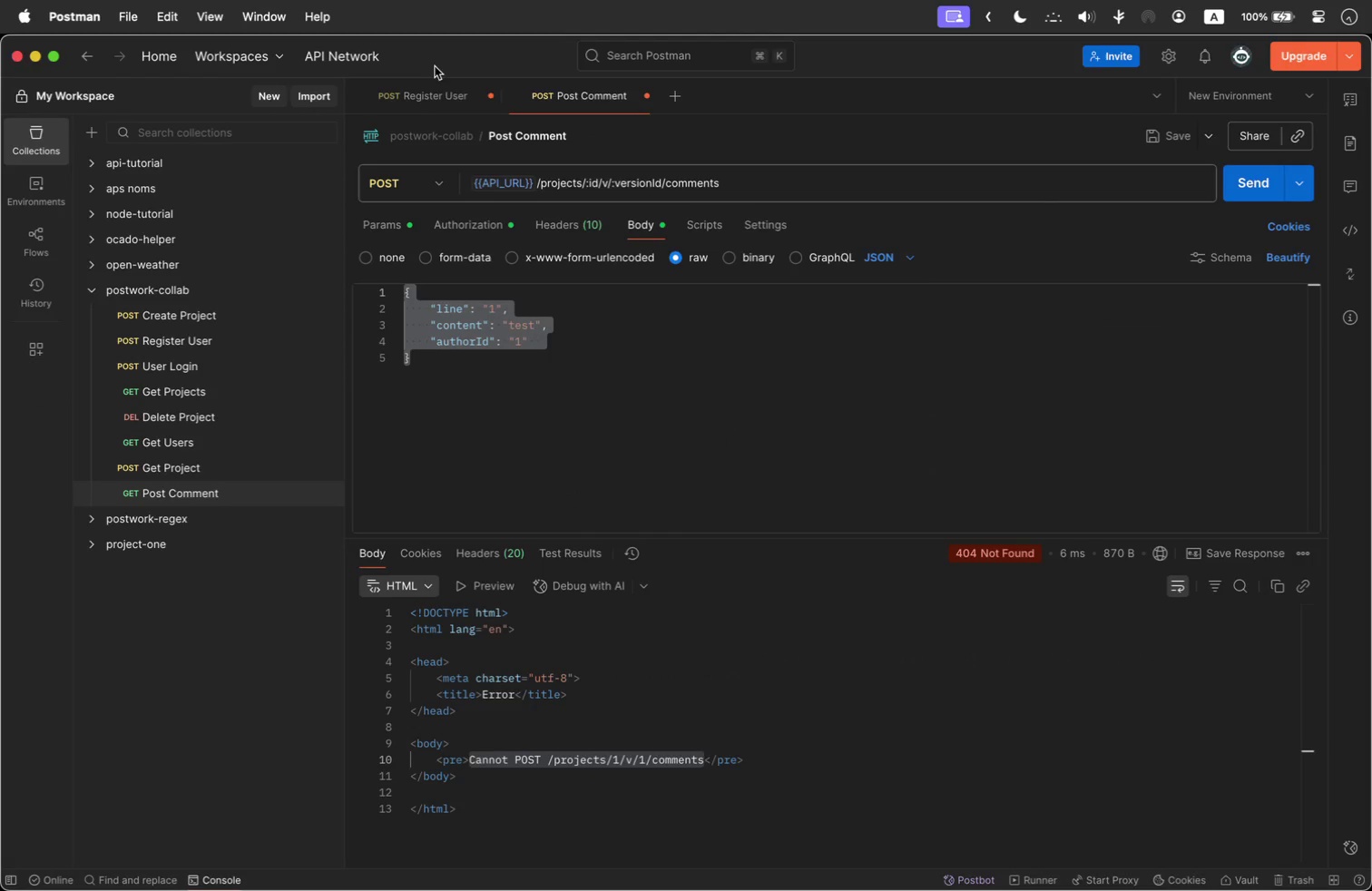 
left_click([424, 101])
 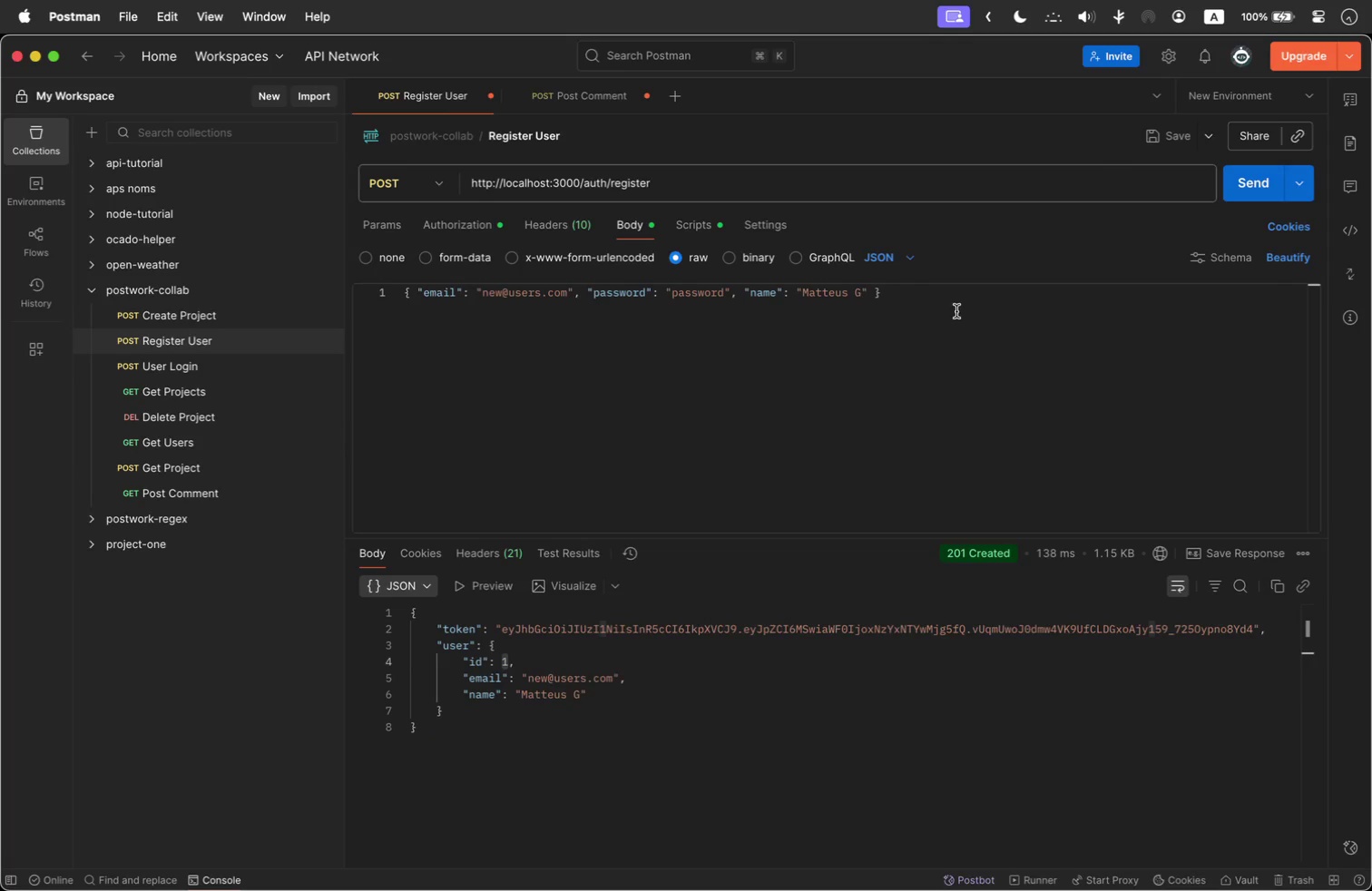 
left_click_drag(start_coordinate=[971, 305], to_coordinate=[633, 299])
 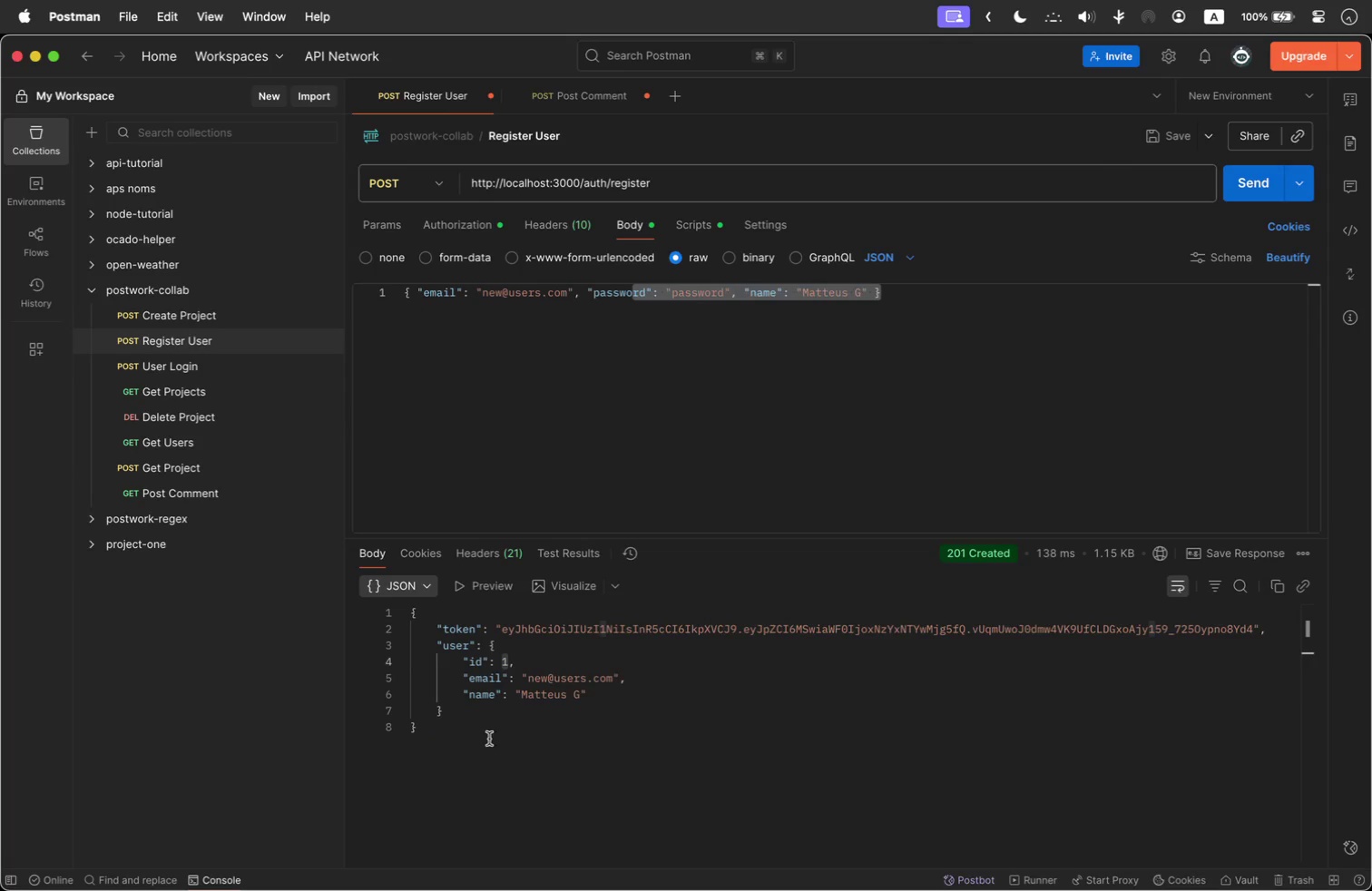 
left_click_drag(start_coordinate=[466, 751], to_coordinate=[377, 618])
 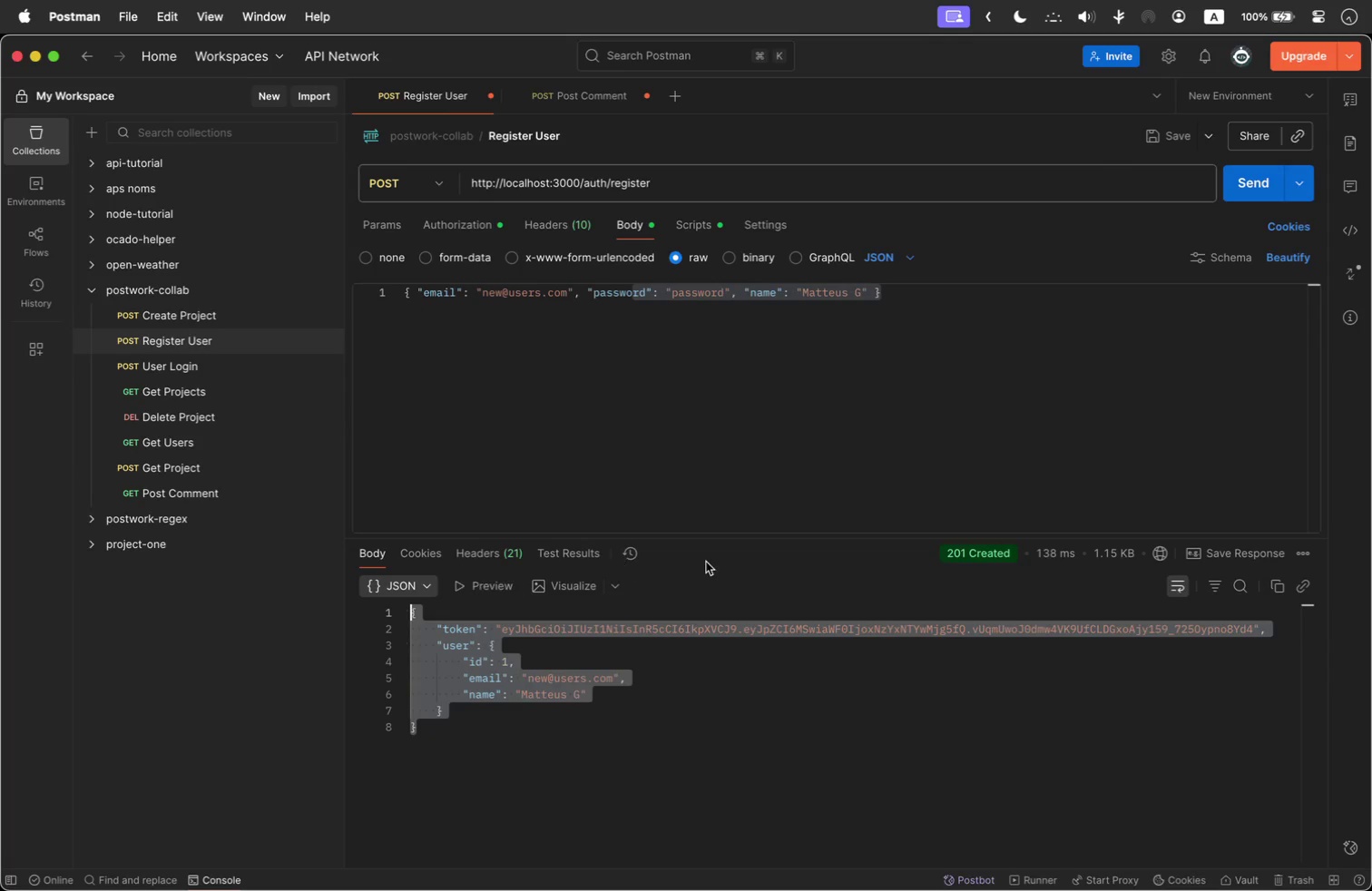 
key(Meta+C)
 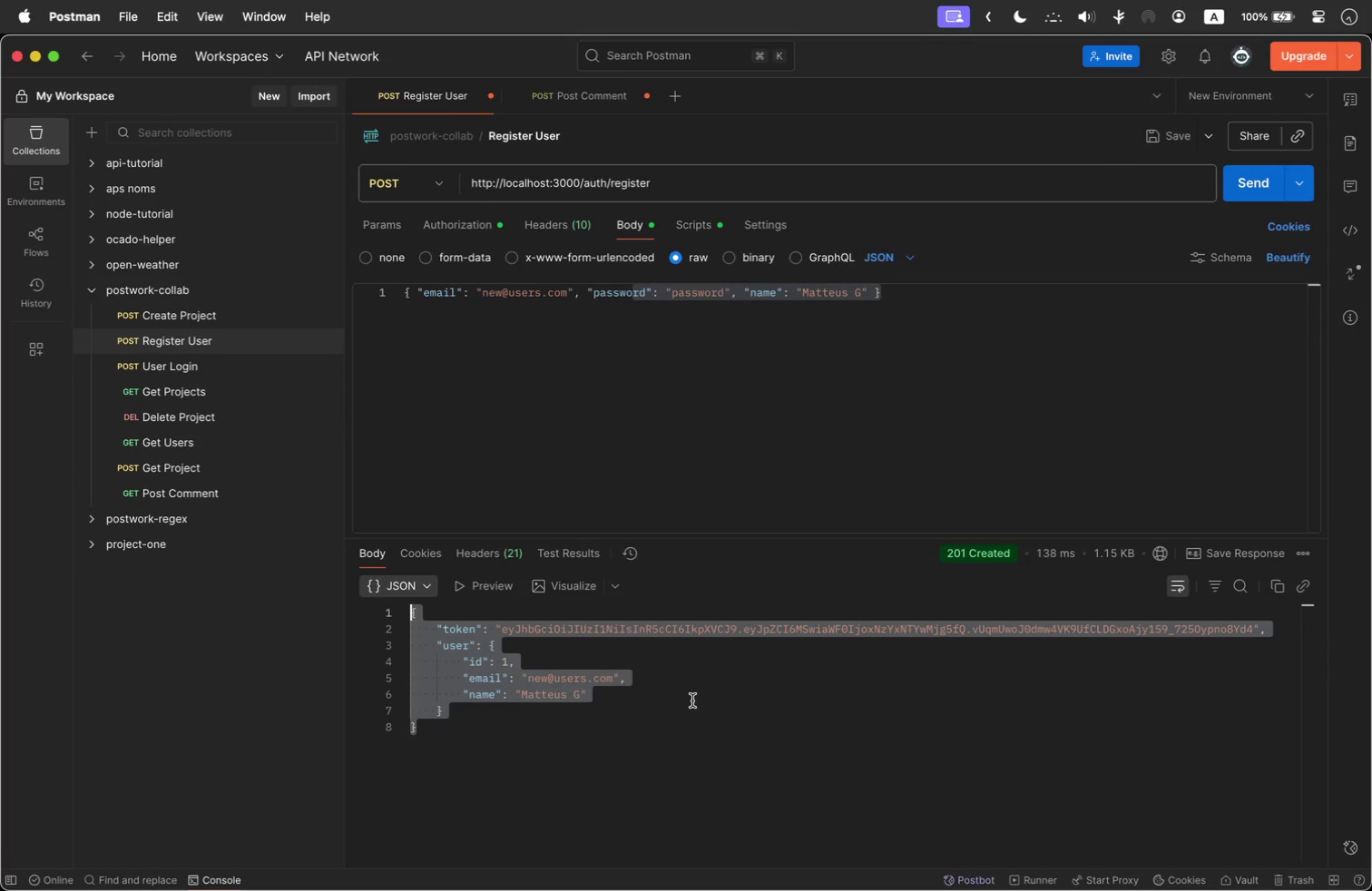 
key(Meta+Tab)
 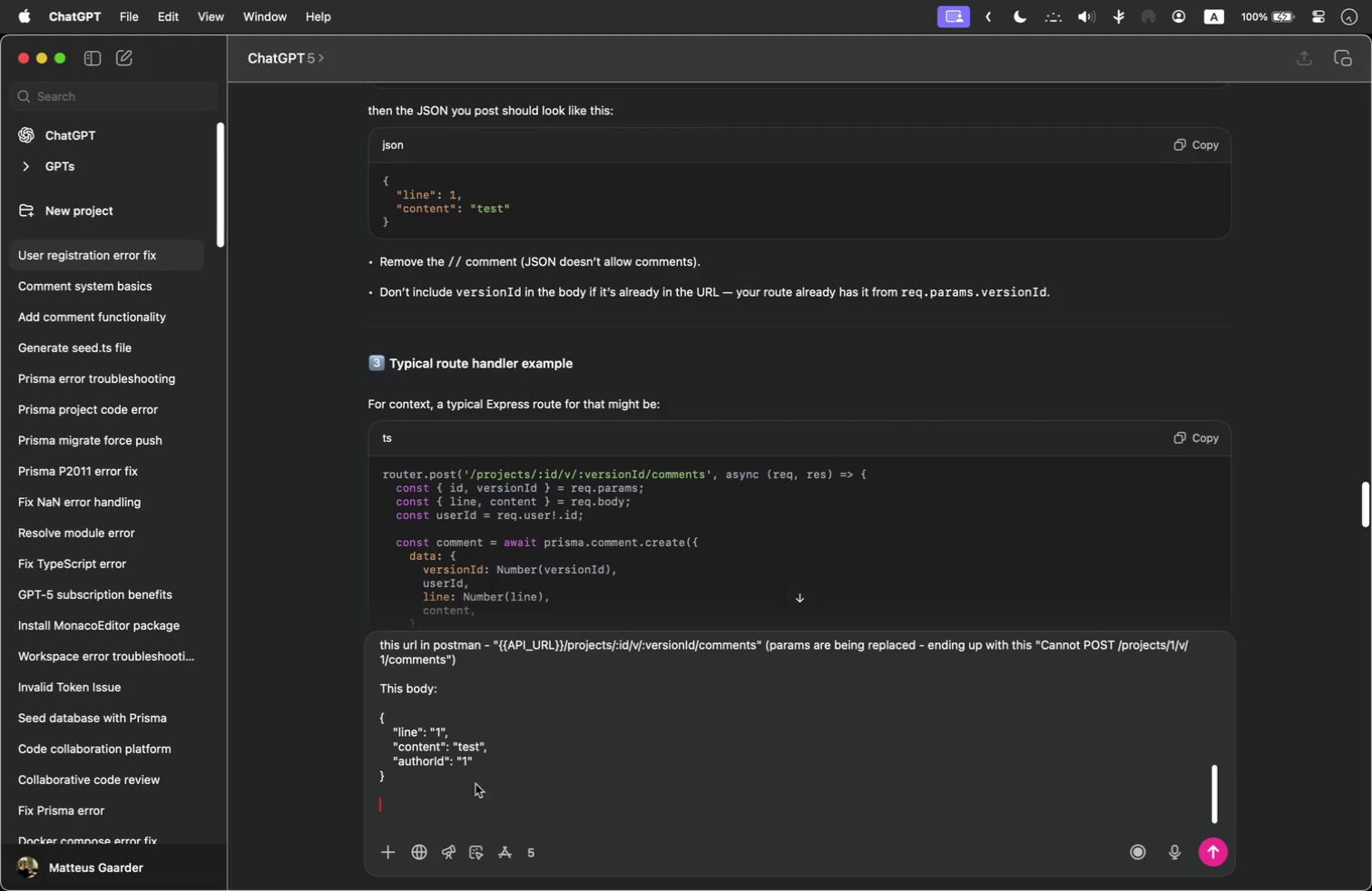 
type(and this user (result after registering the user))
 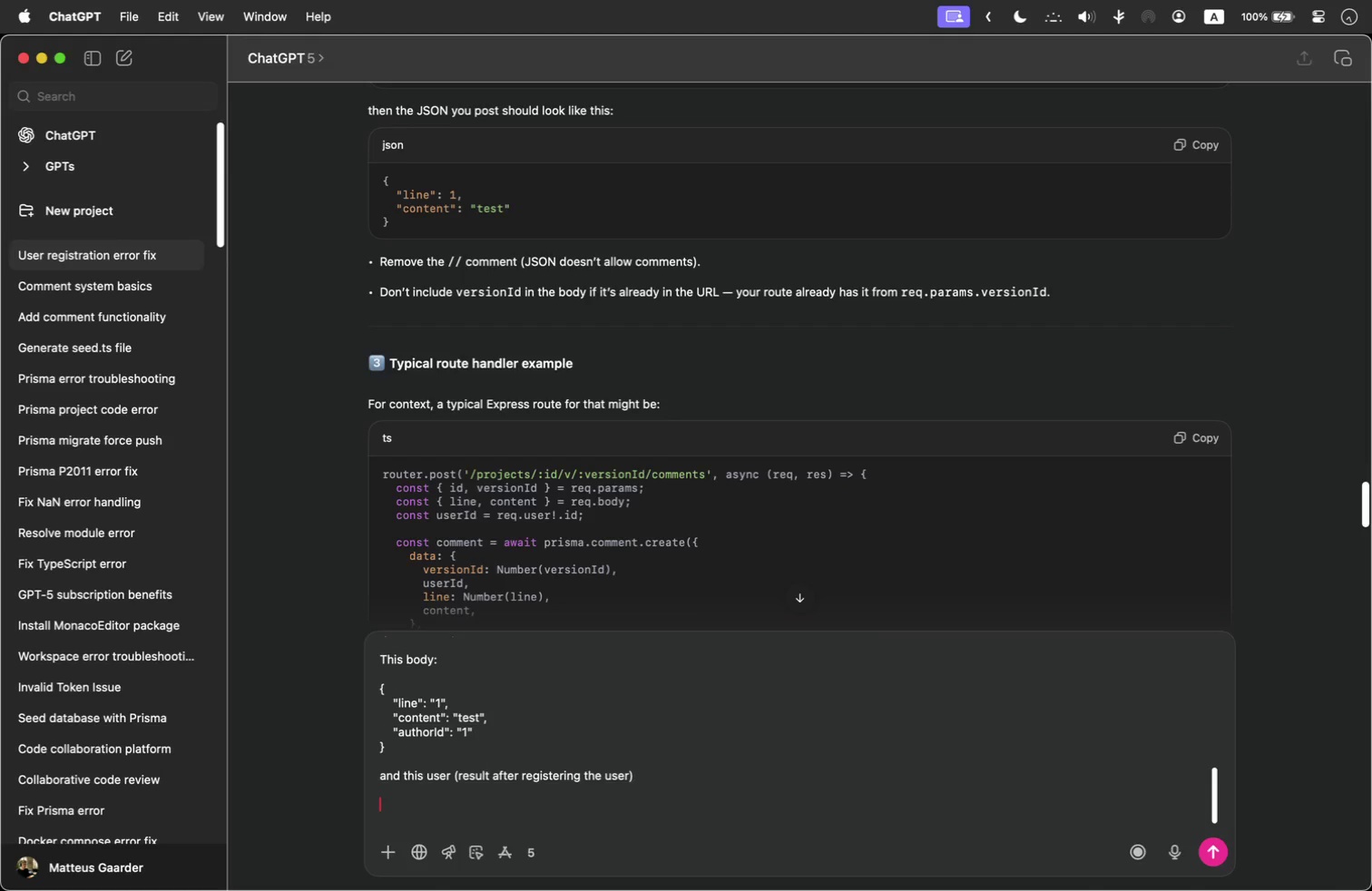 
key(Shift+Enter)
 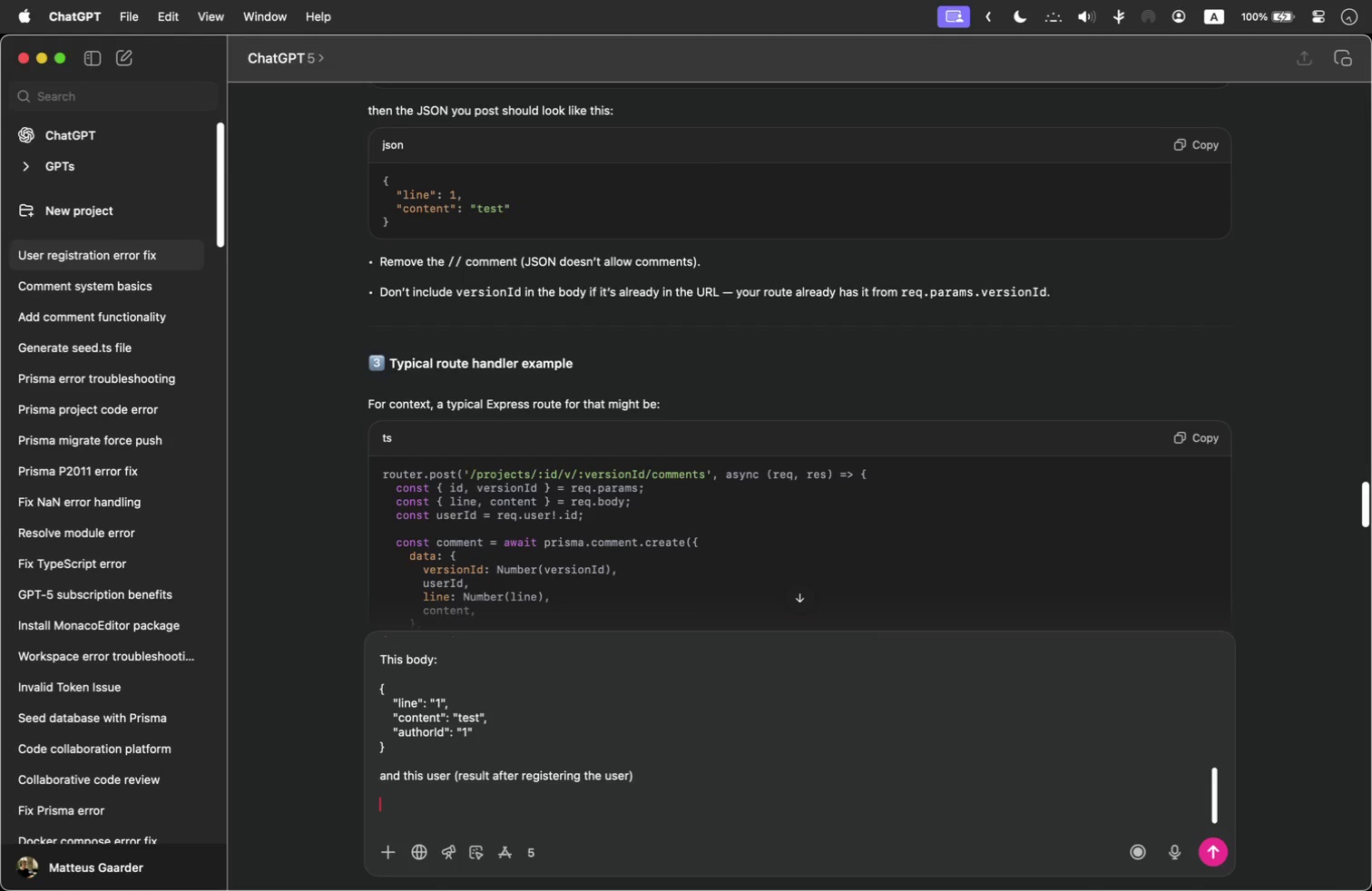 
key(Shift+Enter)
 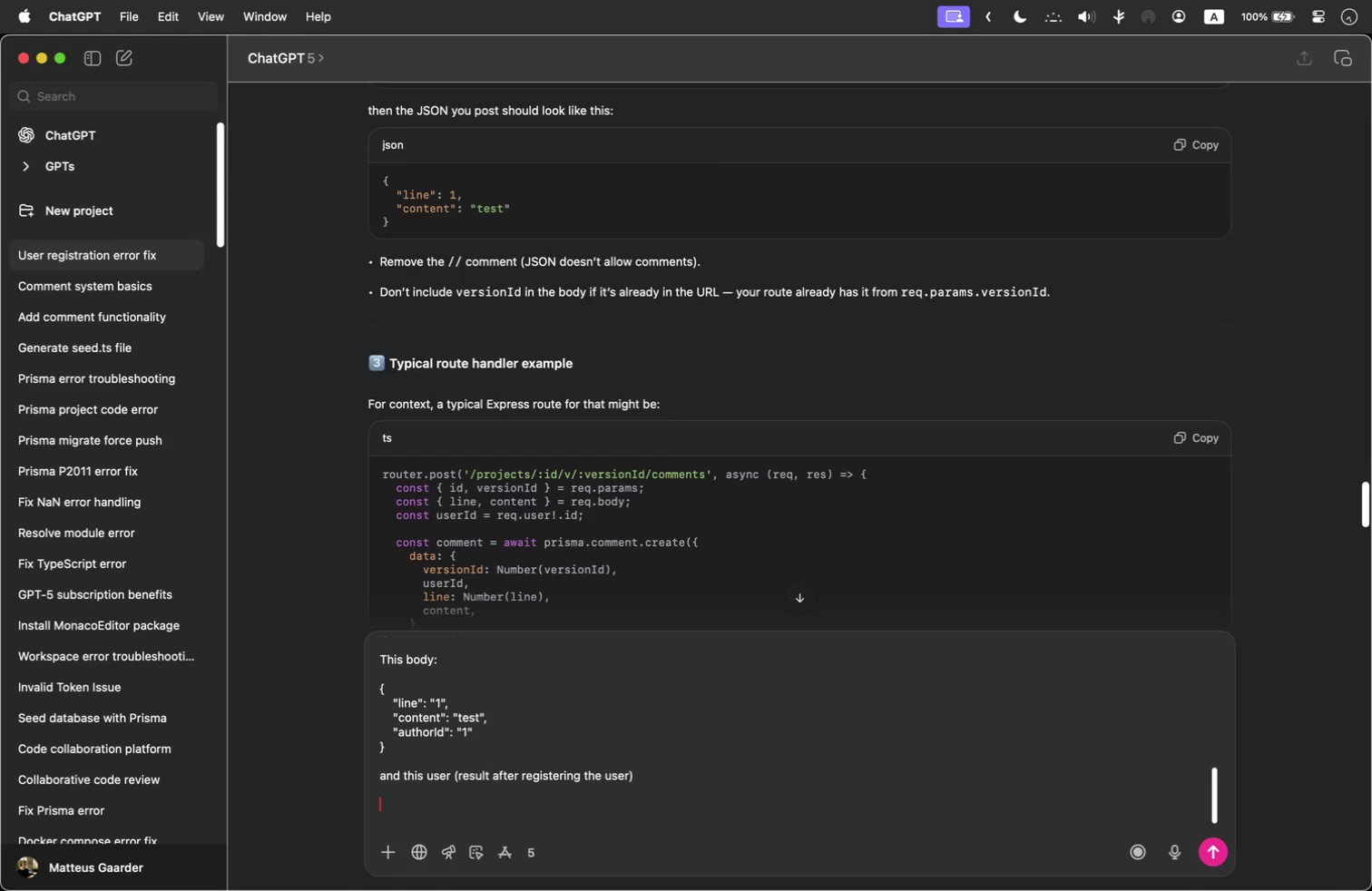 
key(Meta+V)
 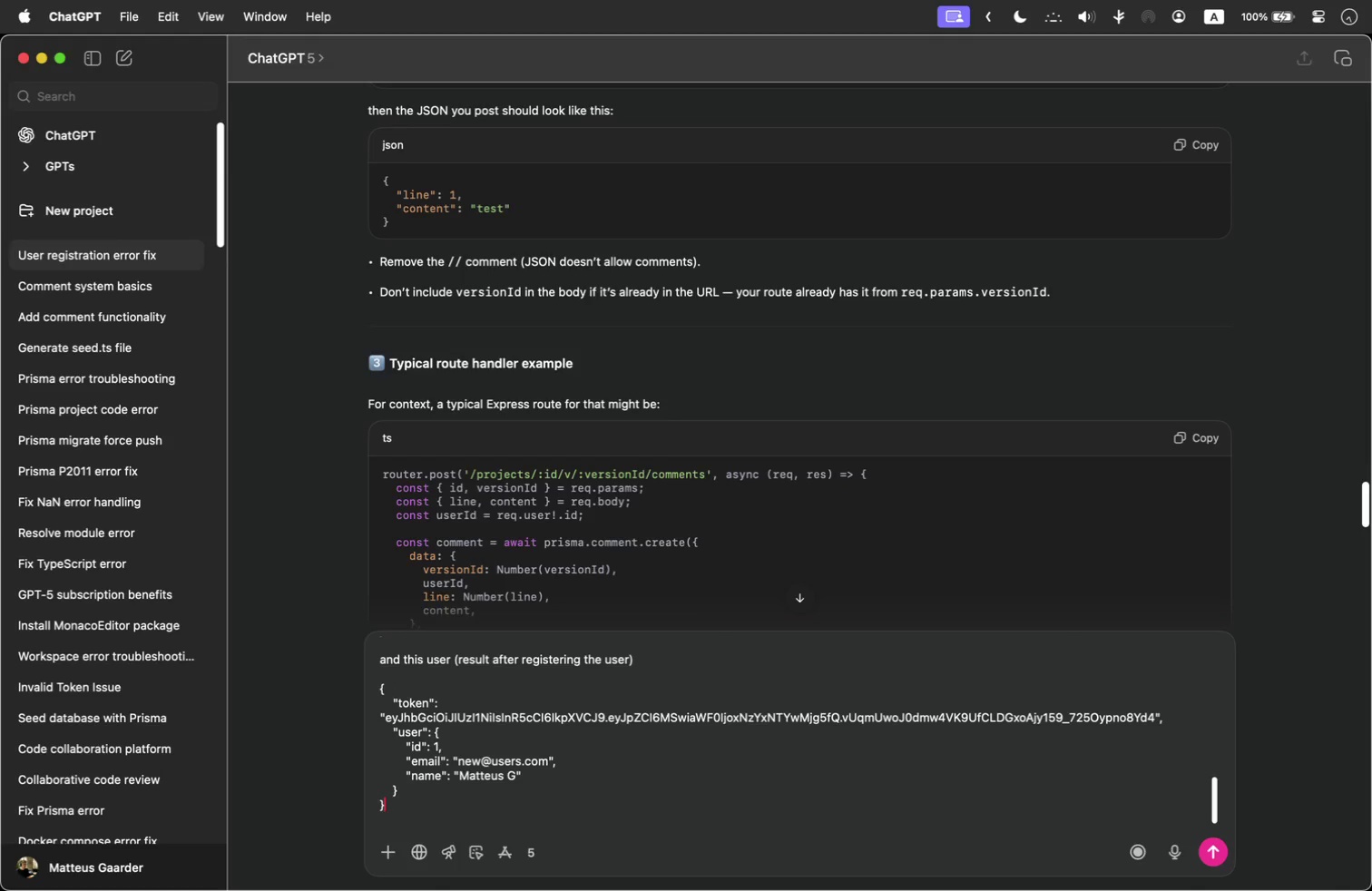 
key(Meta+Tab)
 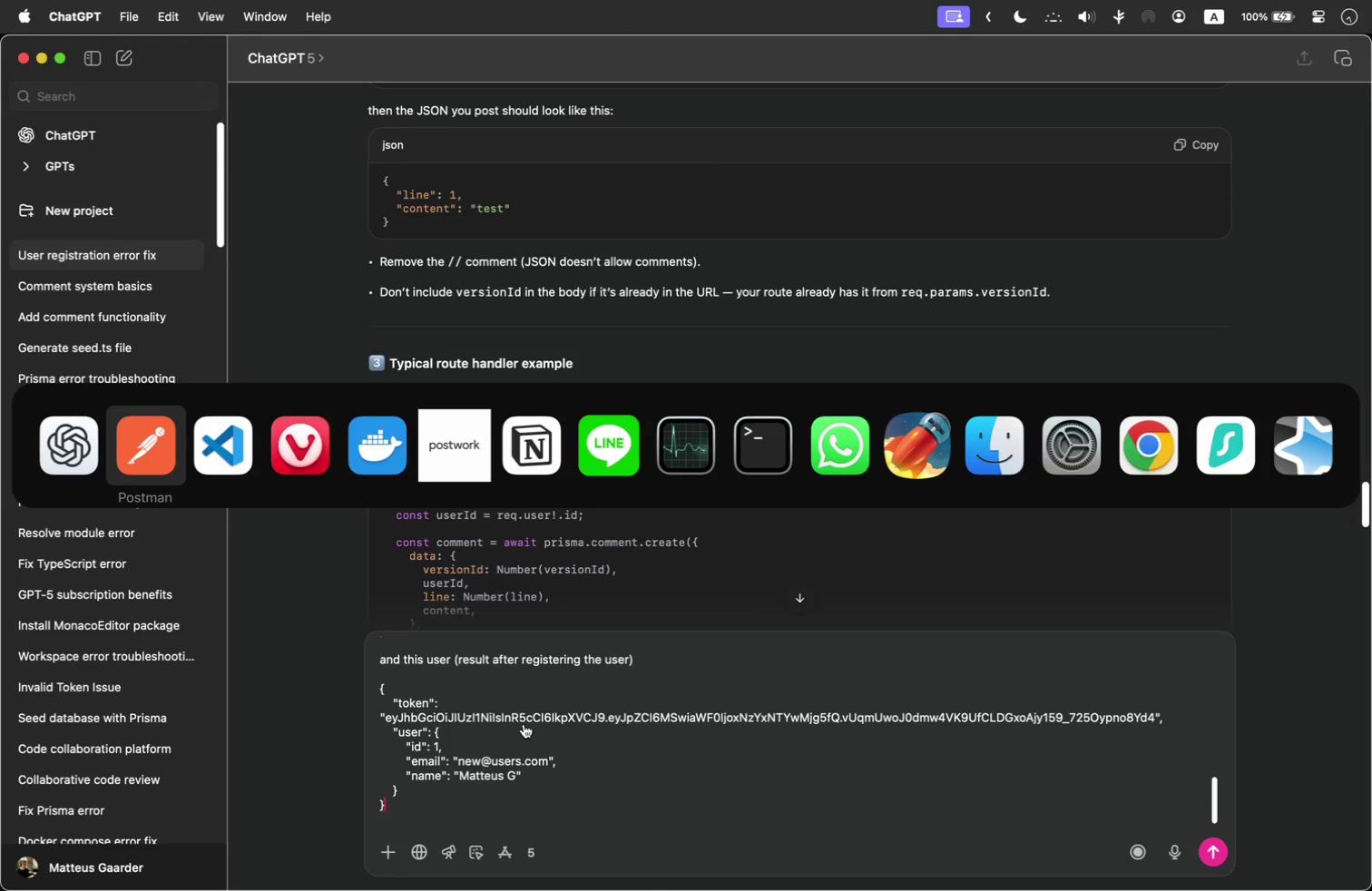 
left_click([475, 798])
 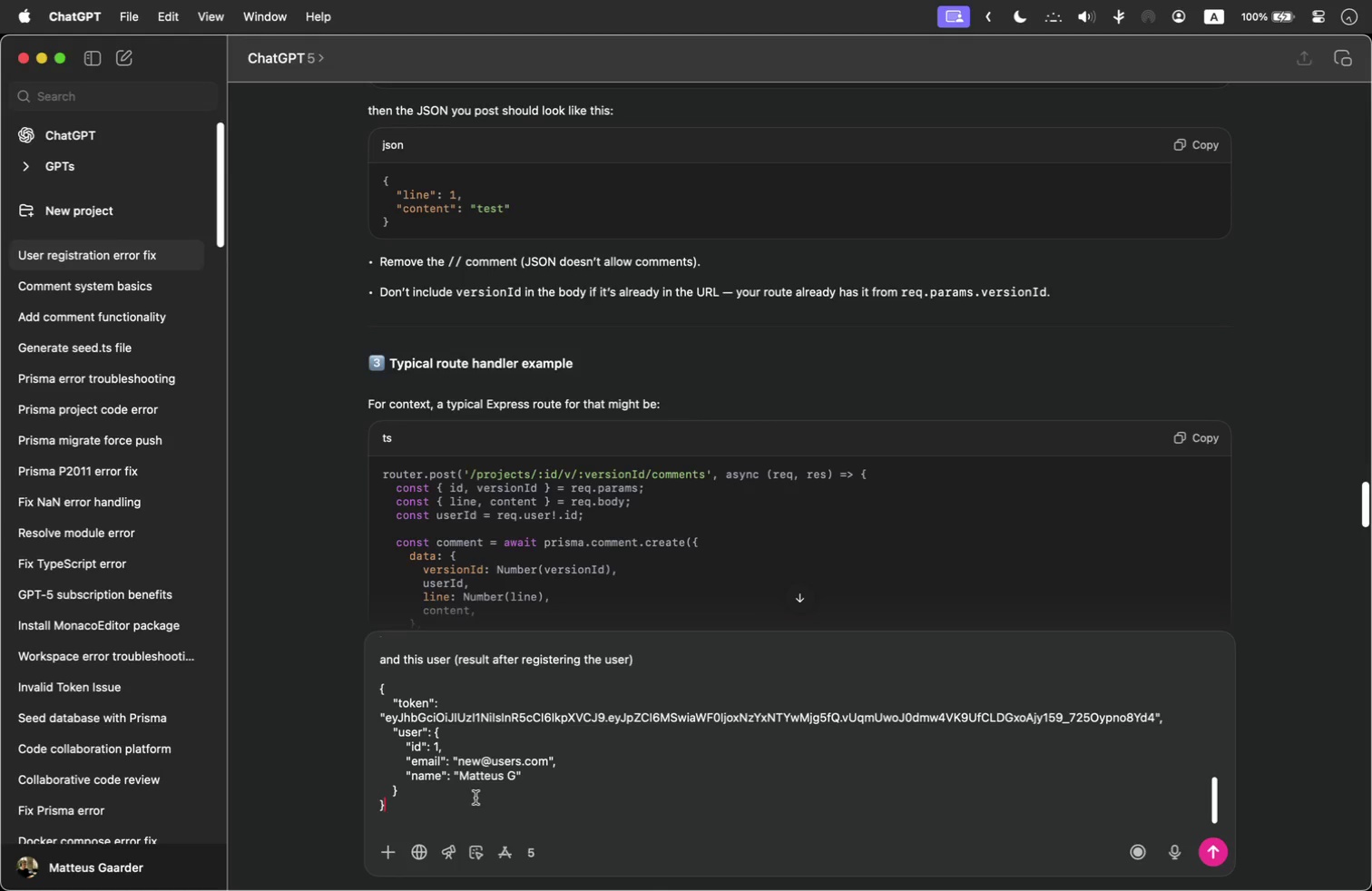 
key(Shift+Enter)
 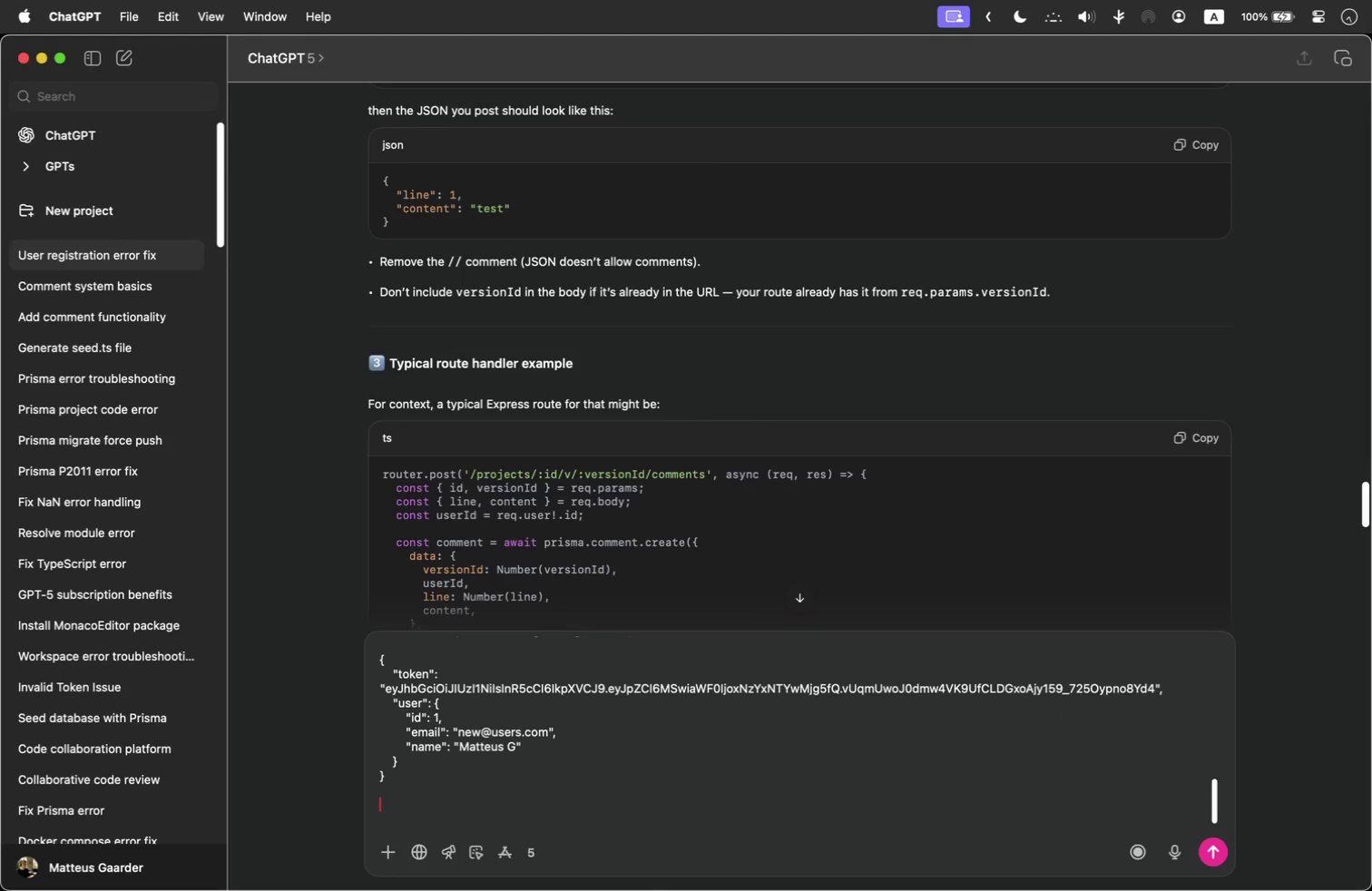 
key(Shift+Enter)
 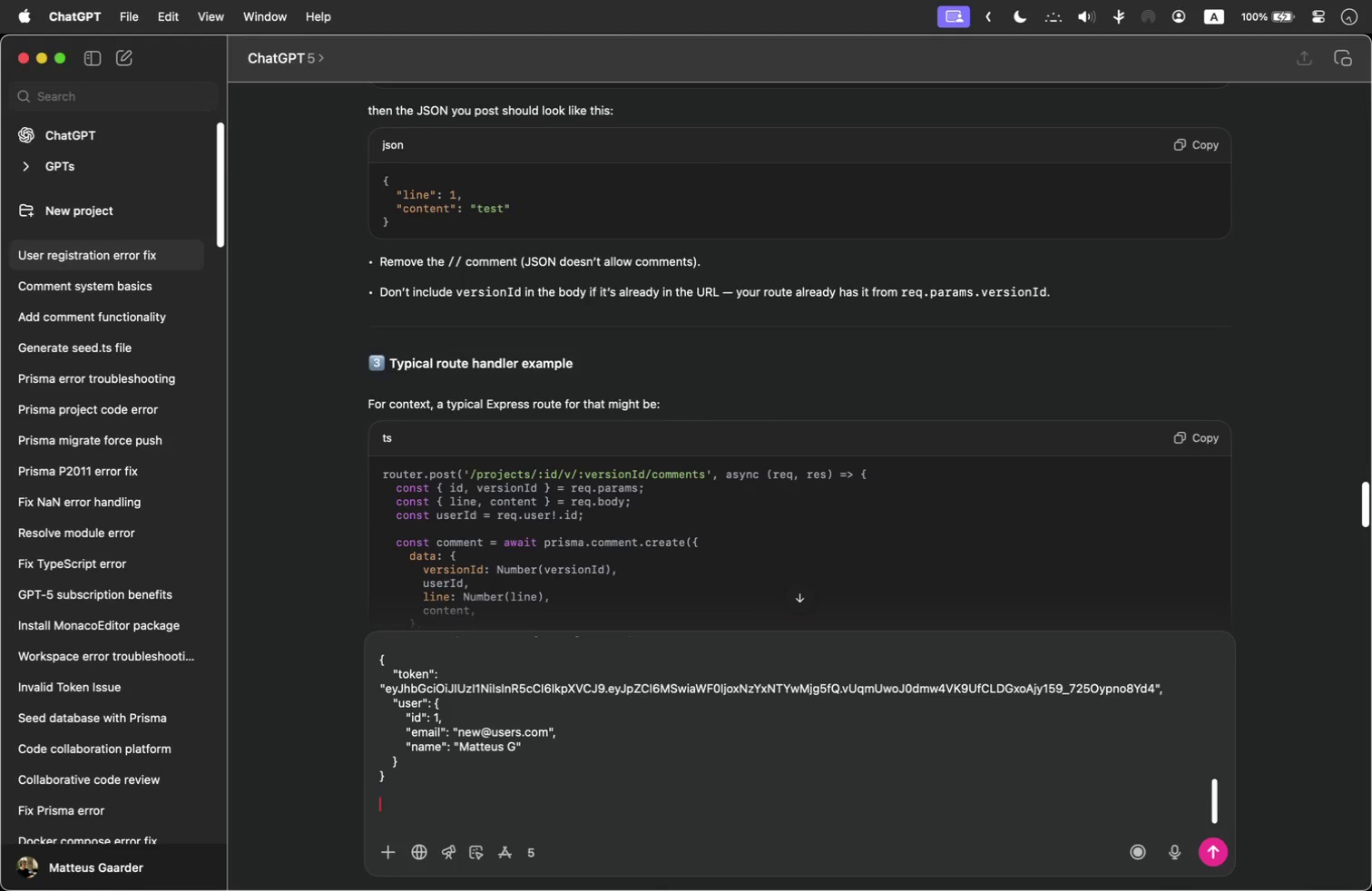 
type(I should not get this error - right?)
 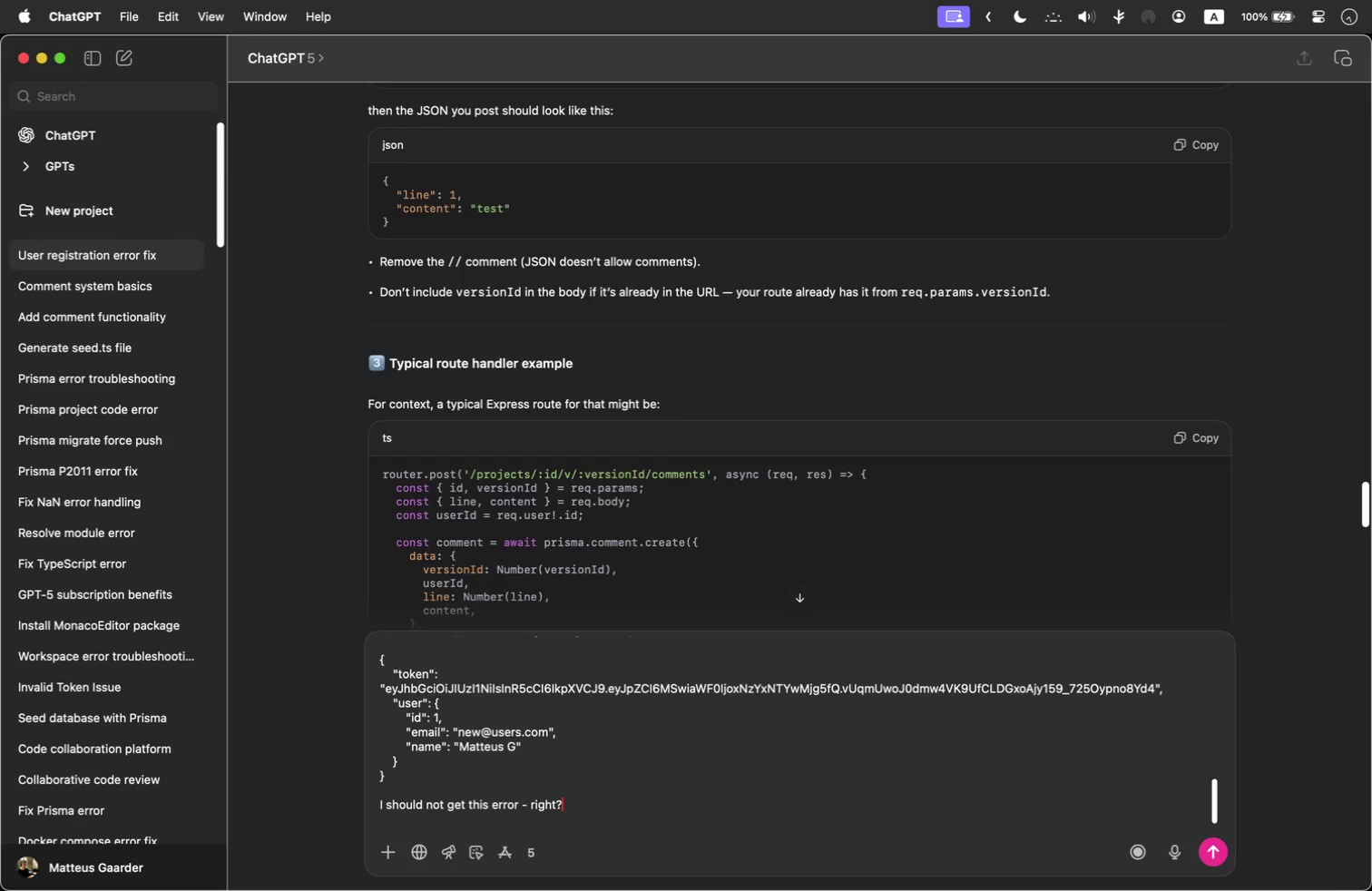 
key(Shift+Enter)
 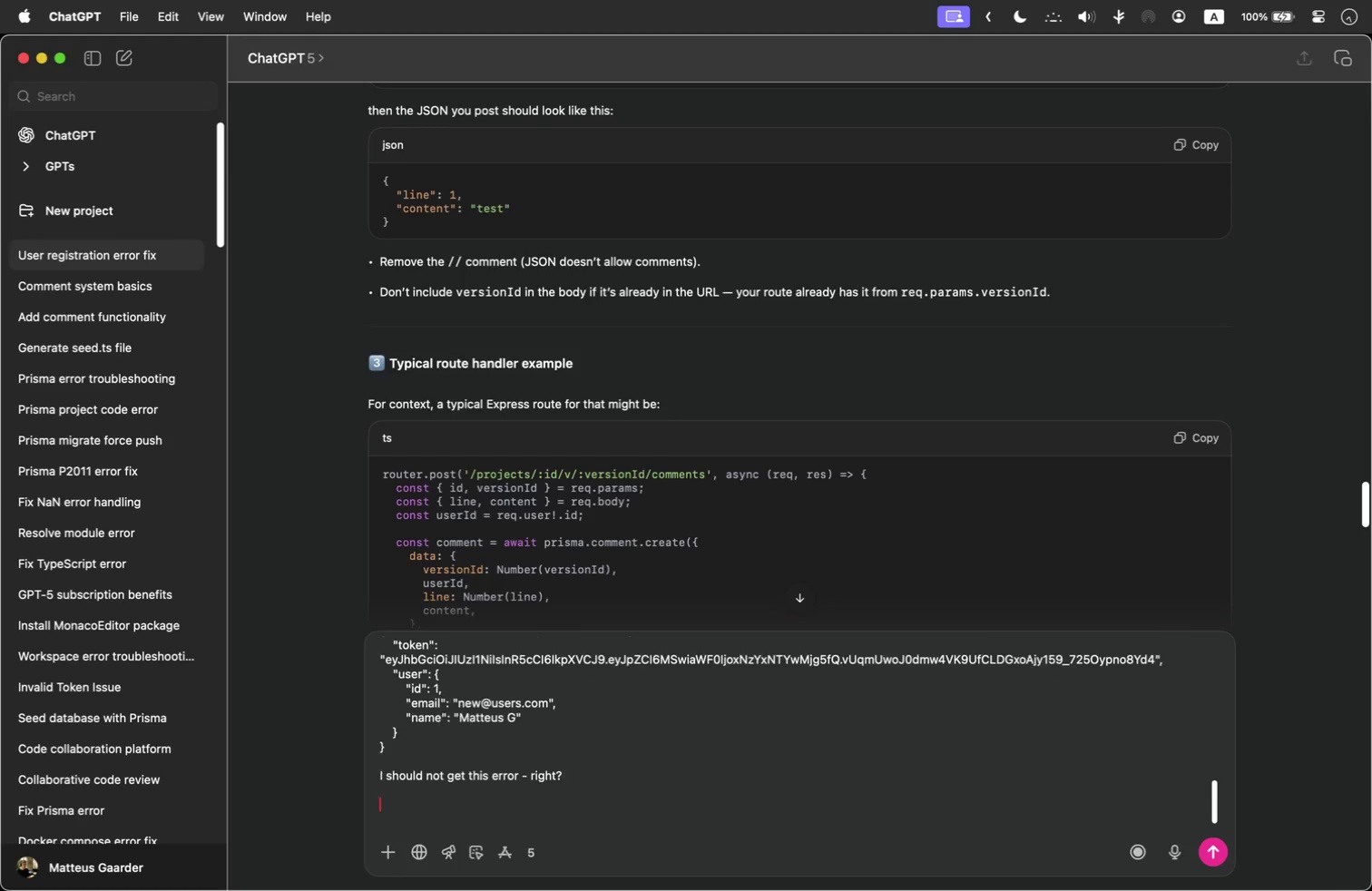 
key(Shift+Enter)
 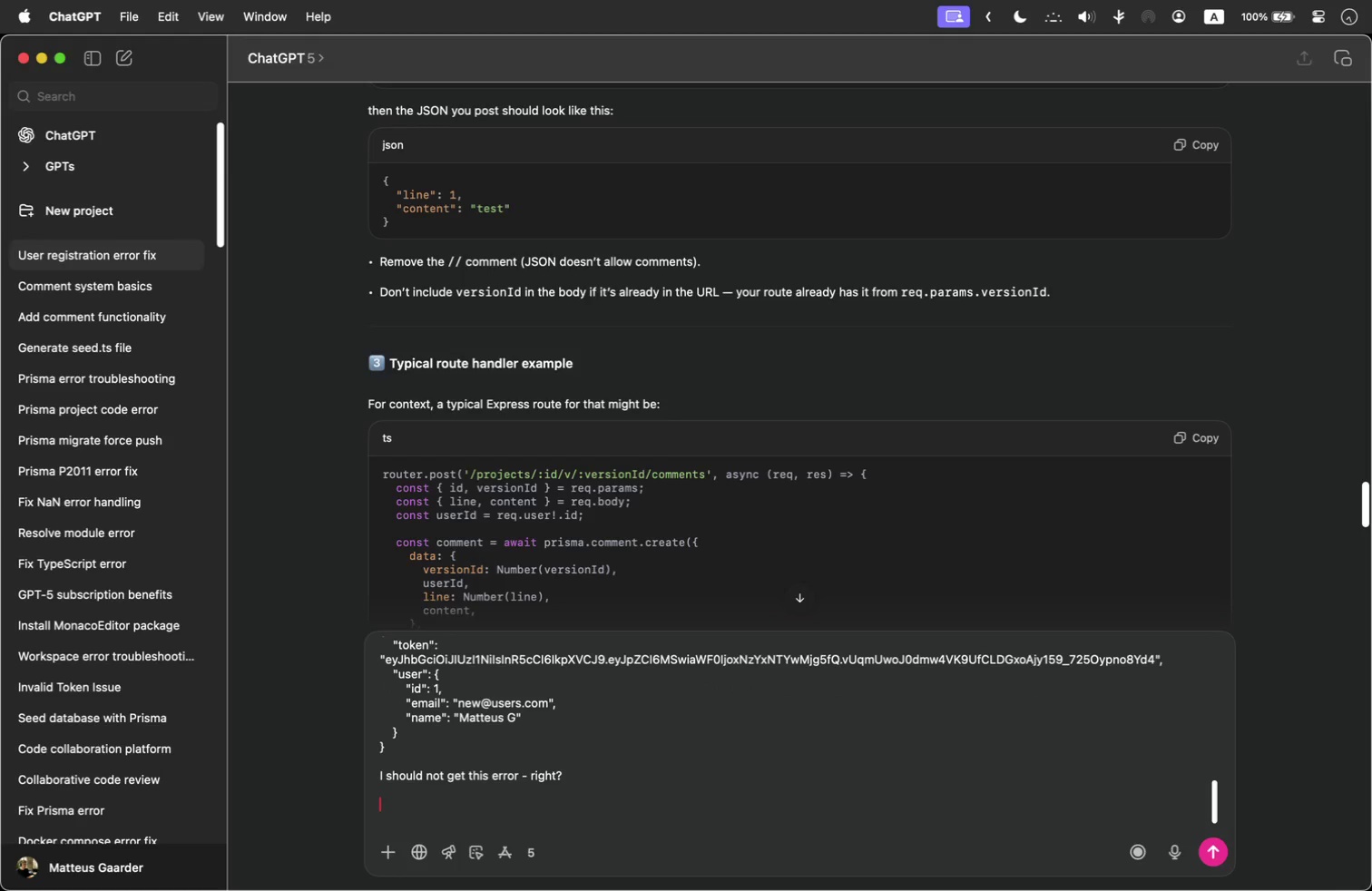 
key(Meta+Tab)
 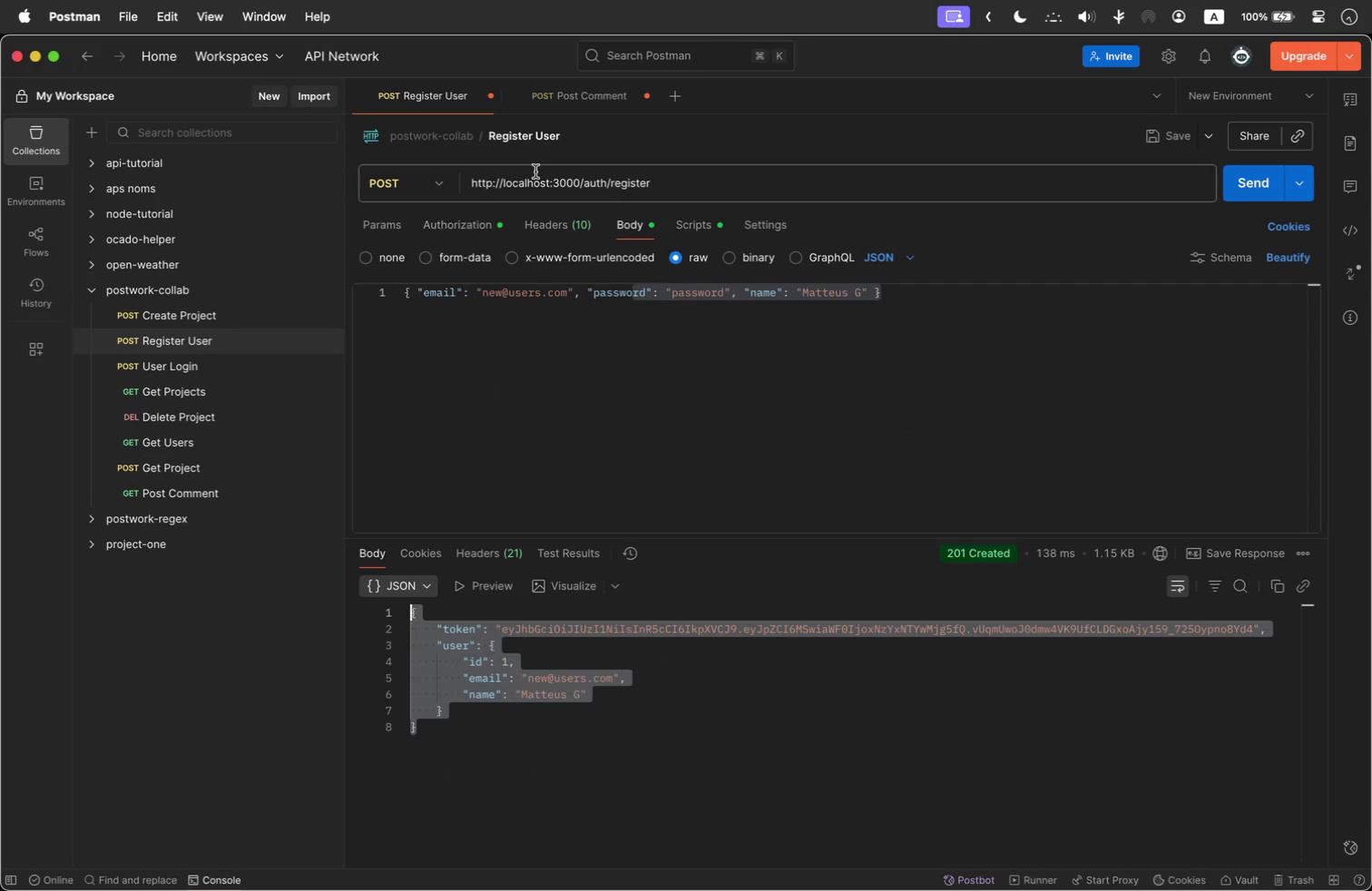 
left_click([573, 109])
 